 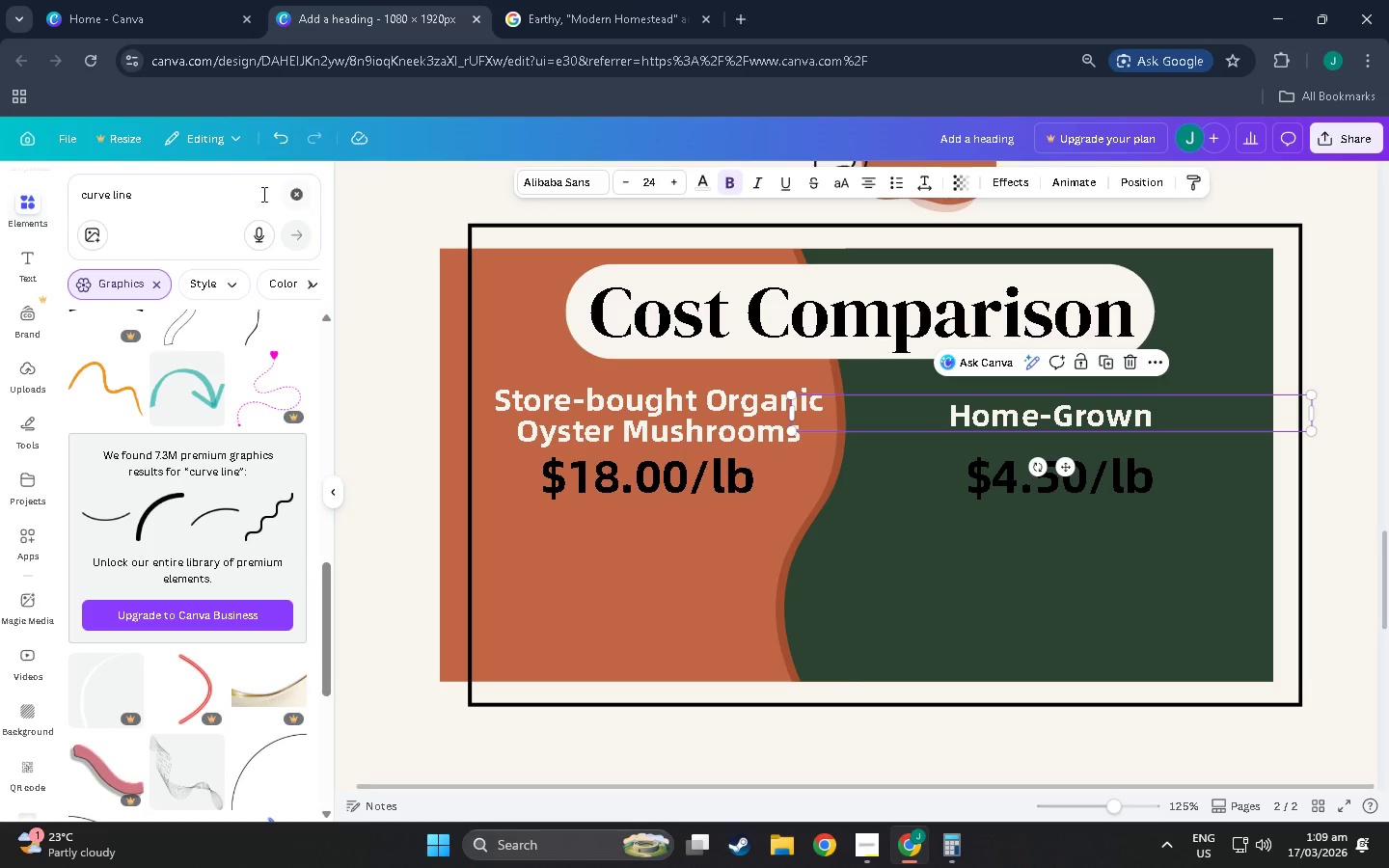 
left_click_drag(start_coordinate=[175, 186], to_coordinate=[0, 181])
 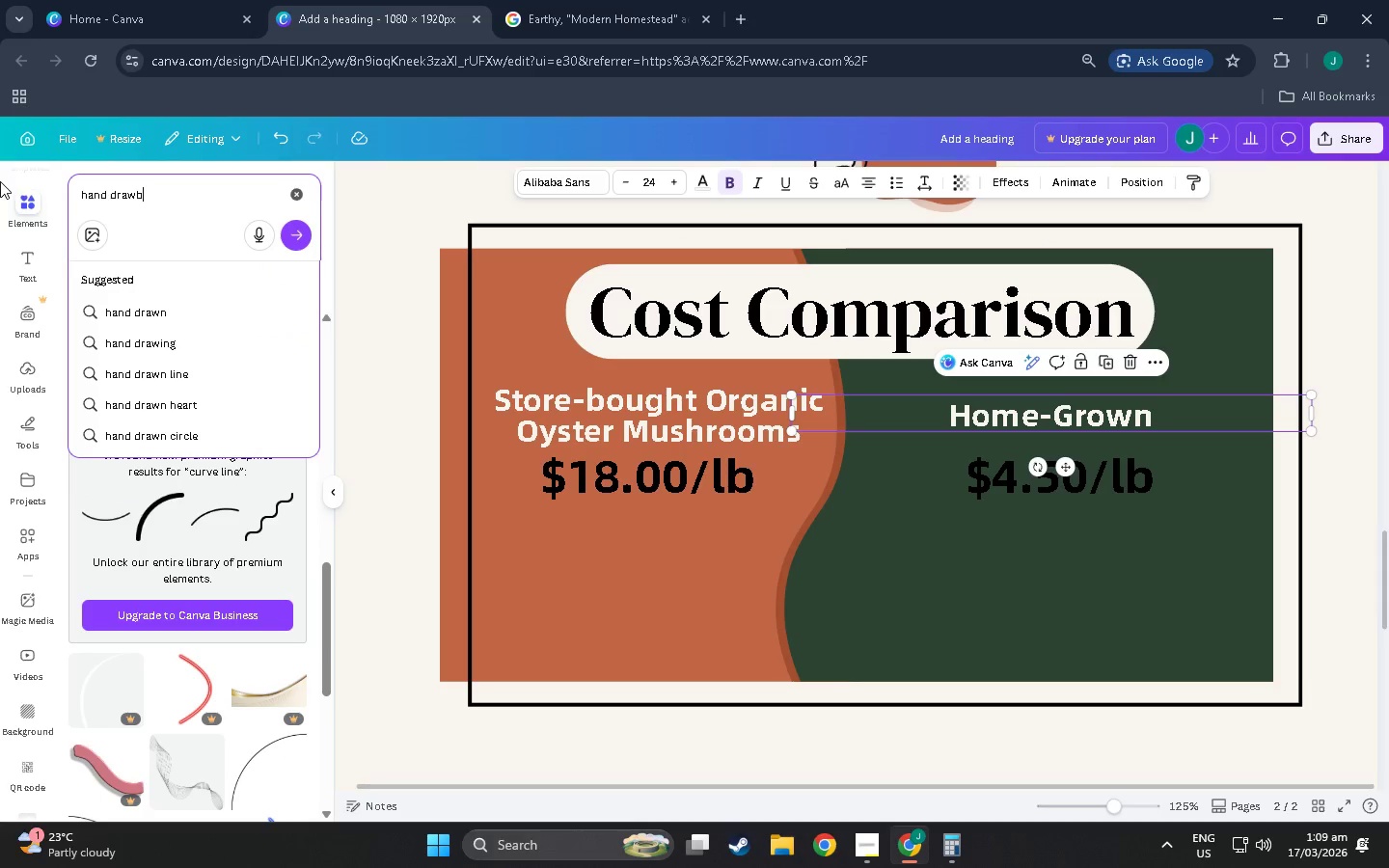 
key(Enter)
 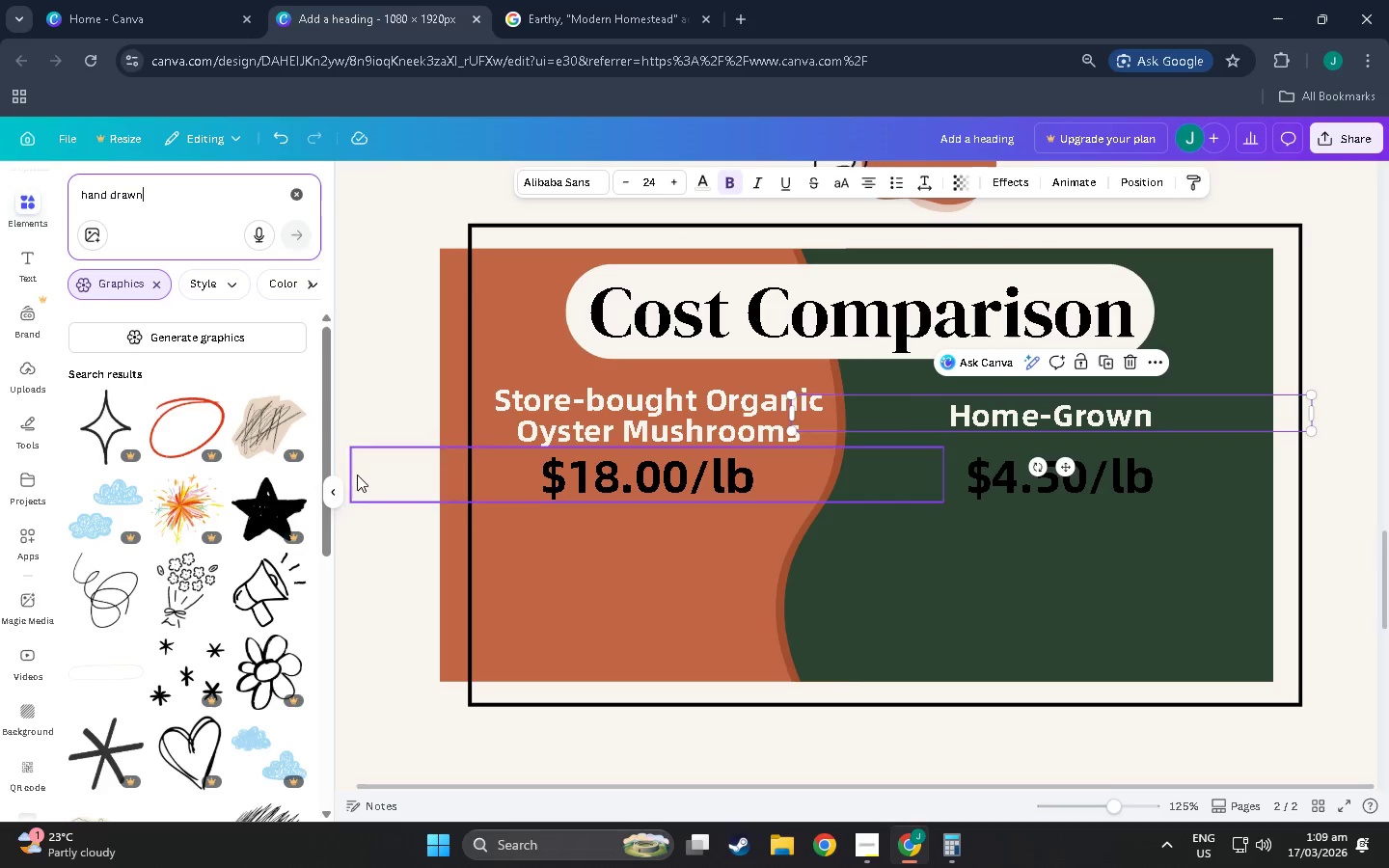 
scroll: coordinate [122, 480], scroll_direction: down, amount: 5.0
 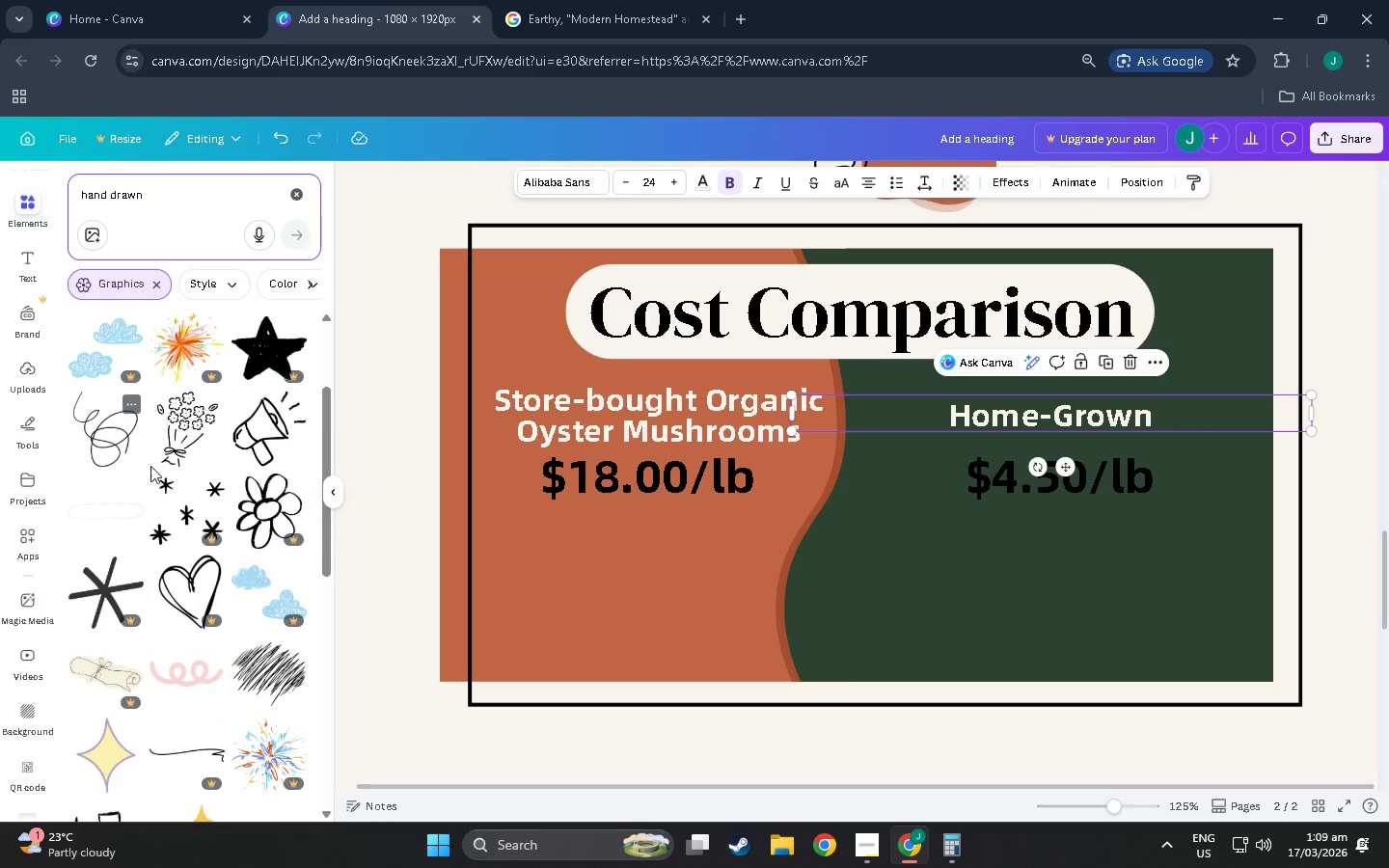 
hold_key(key=ControlLeft, duration=1.53)
scroll: coordinate [226, 477], scroll_direction: down, amount: 3.0
 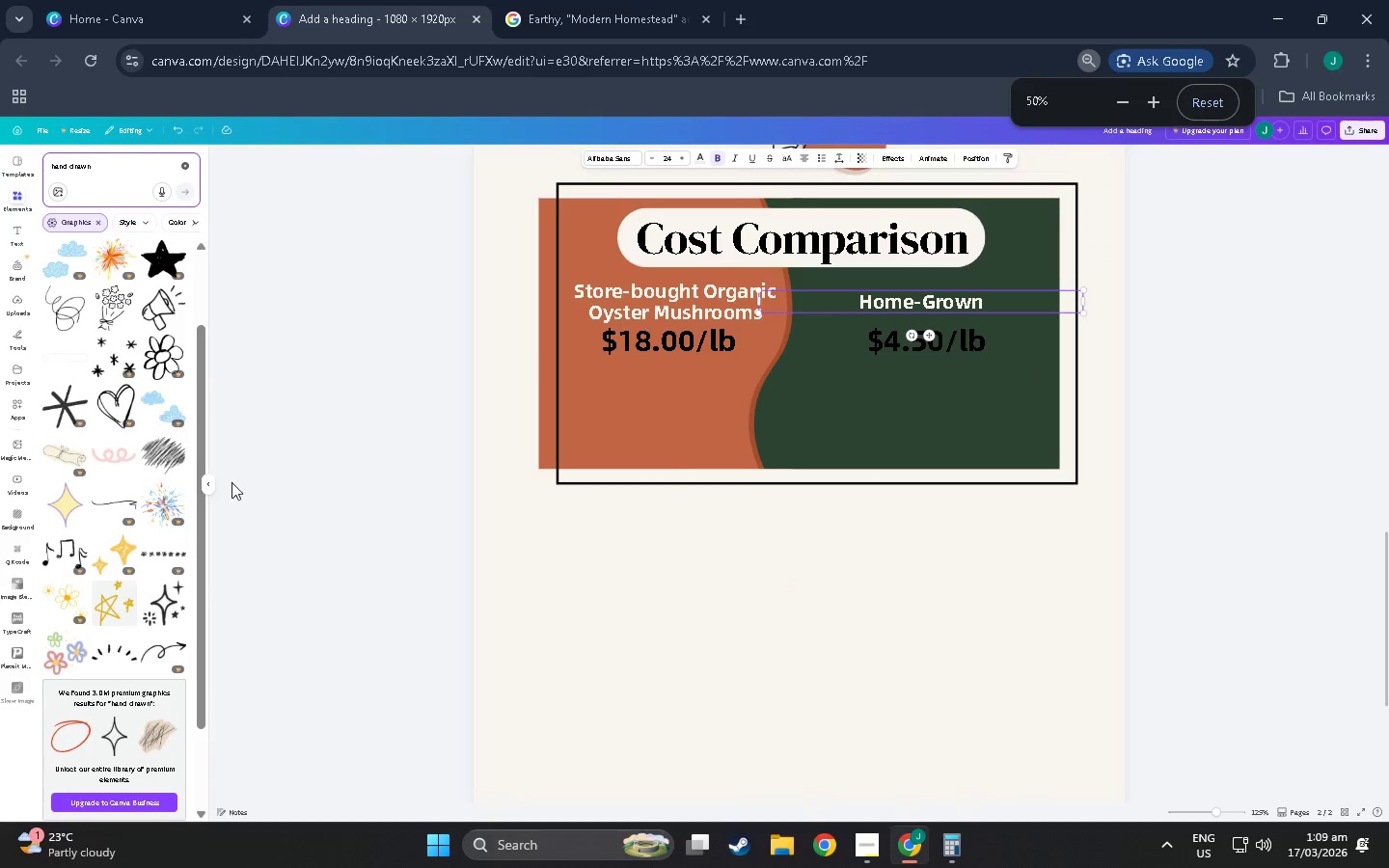 
key(Control+ControlLeft)
 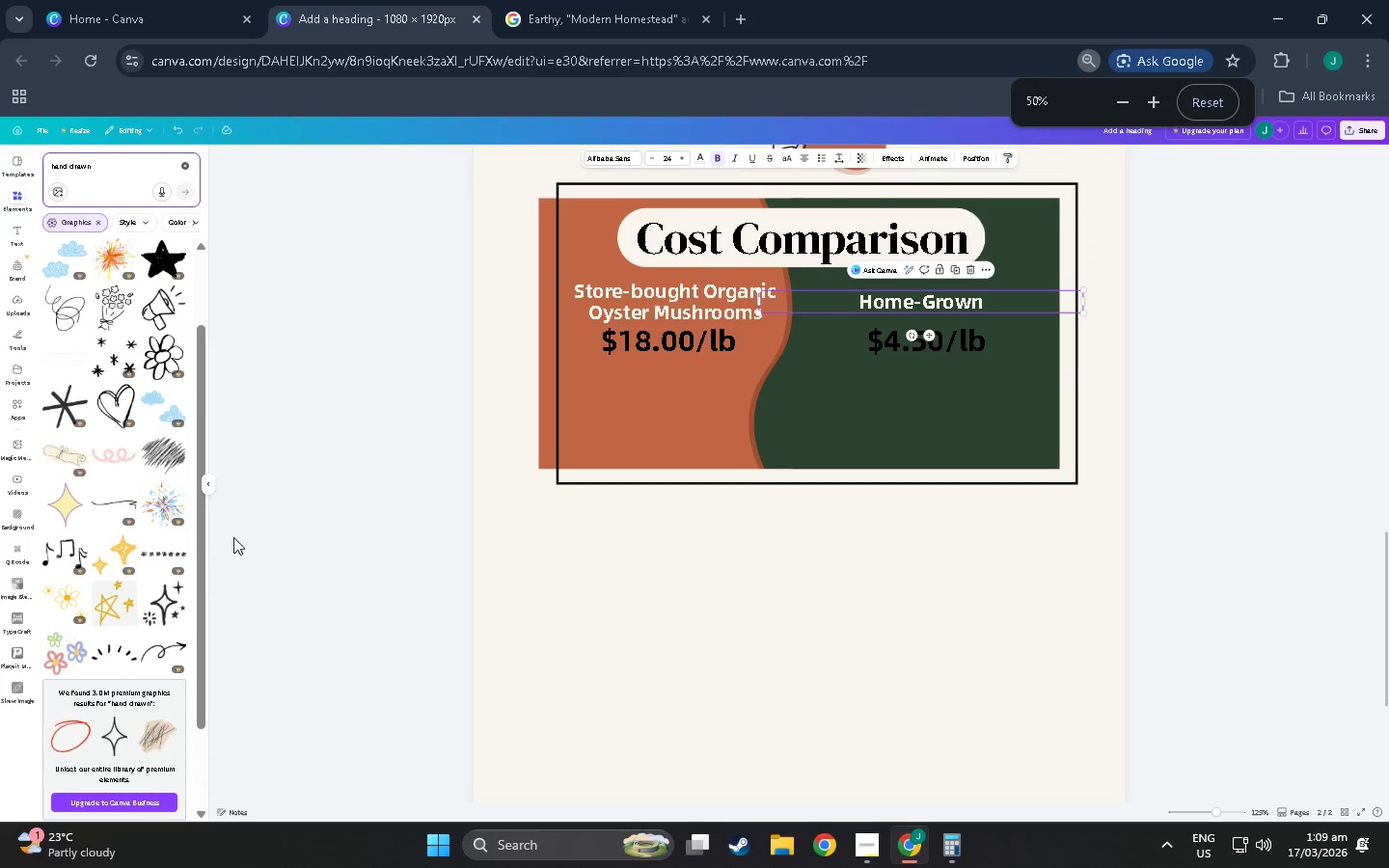 
key(Control+ControlLeft)
 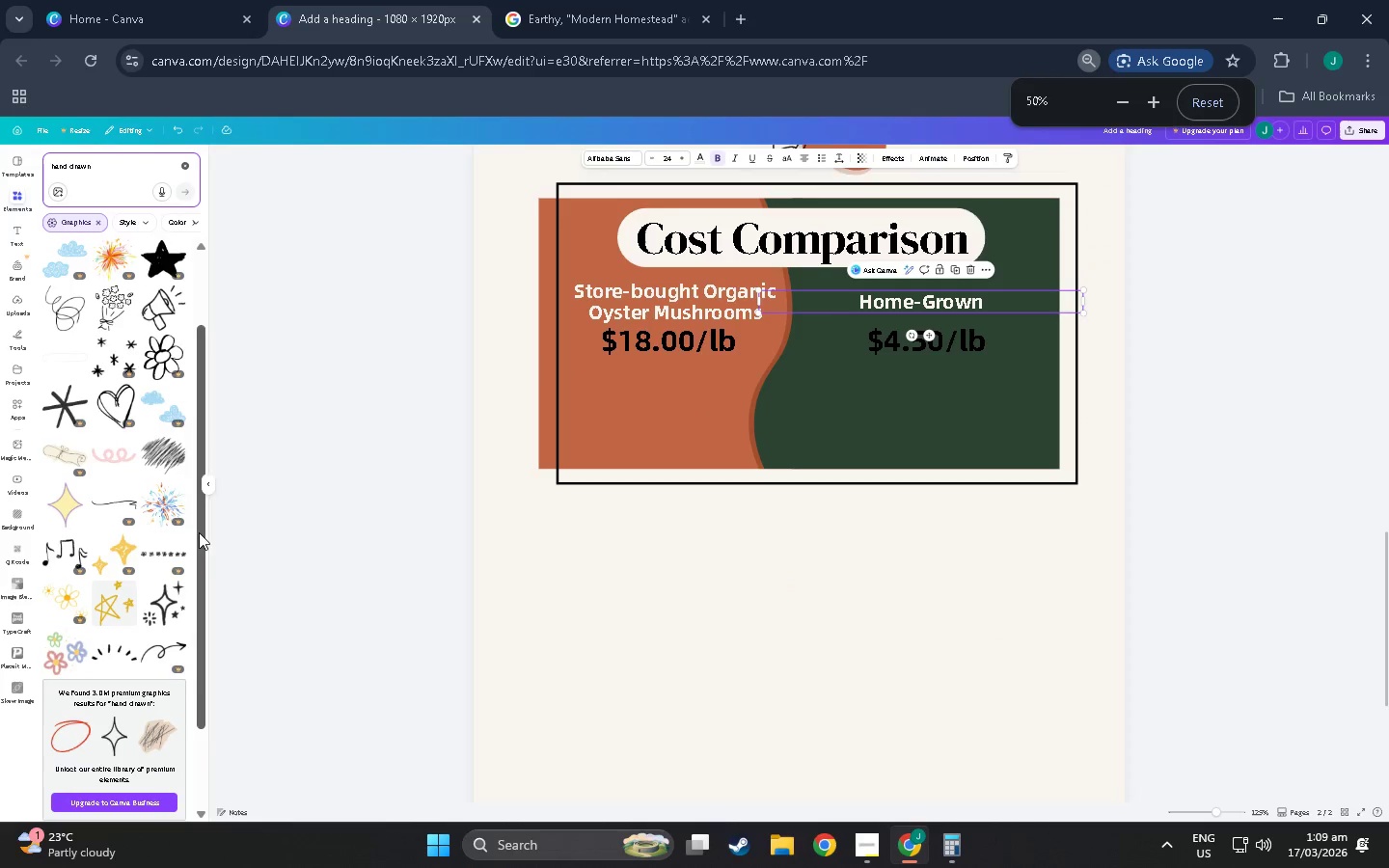 
hold_key(key=ControlLeft, duration=0.56)
 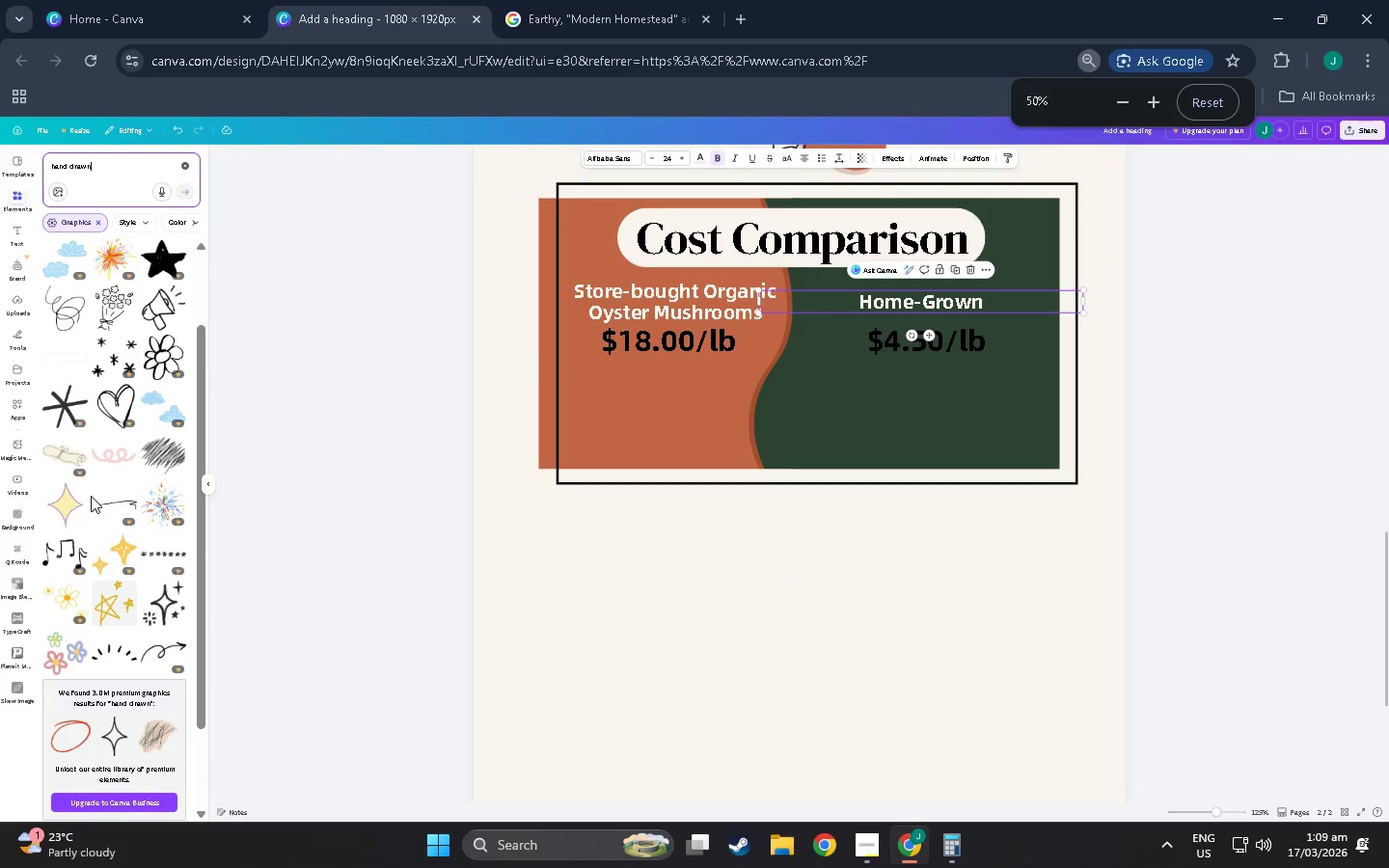 
scroll: coordinate [112, 474], scroll_direction: down, amount: 16.0
 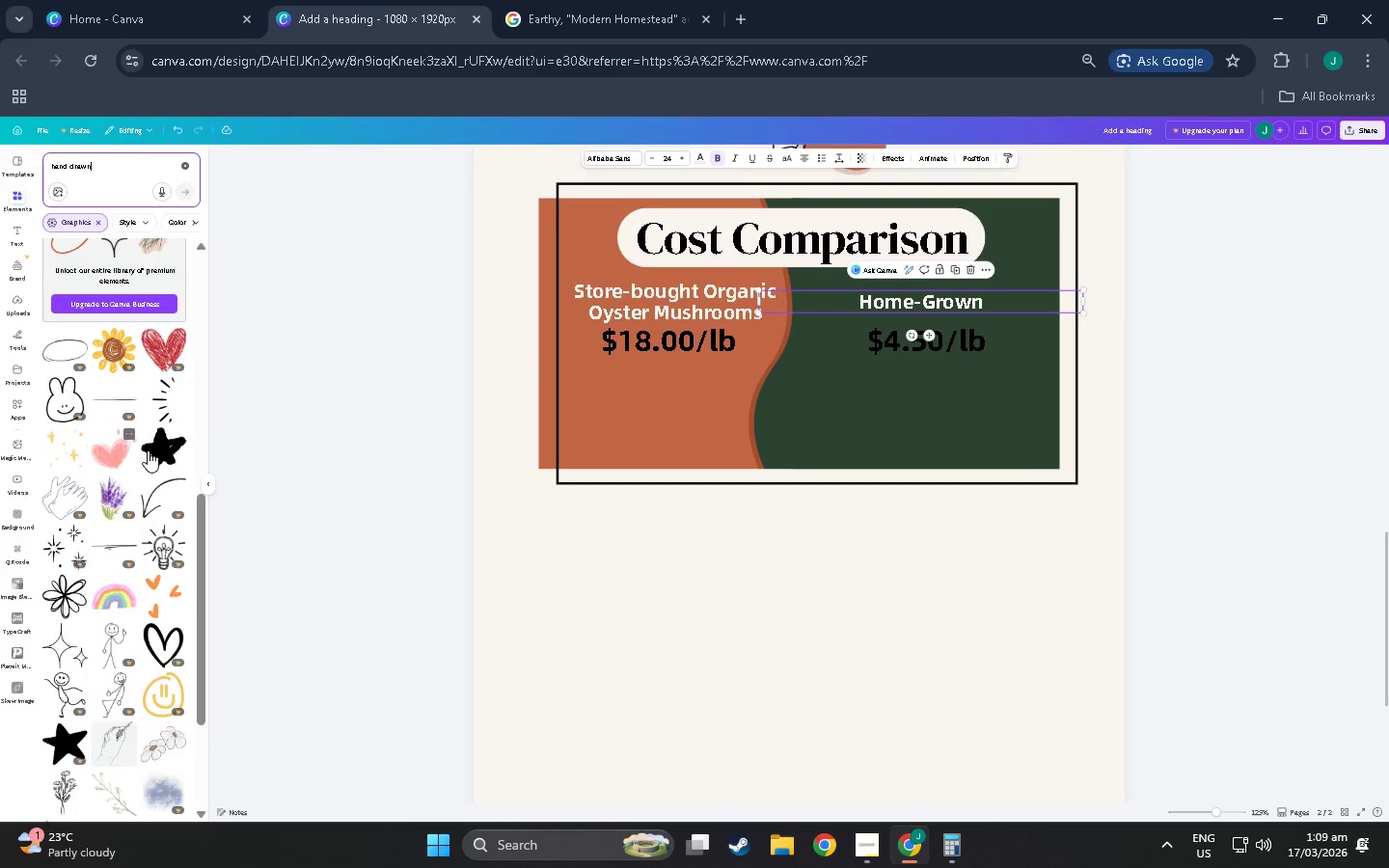 
hold_key(key=ControlLeft, duration=1.5)
scroll: coordinate [58, 547], scroll_direction: up, amount: 2.0
 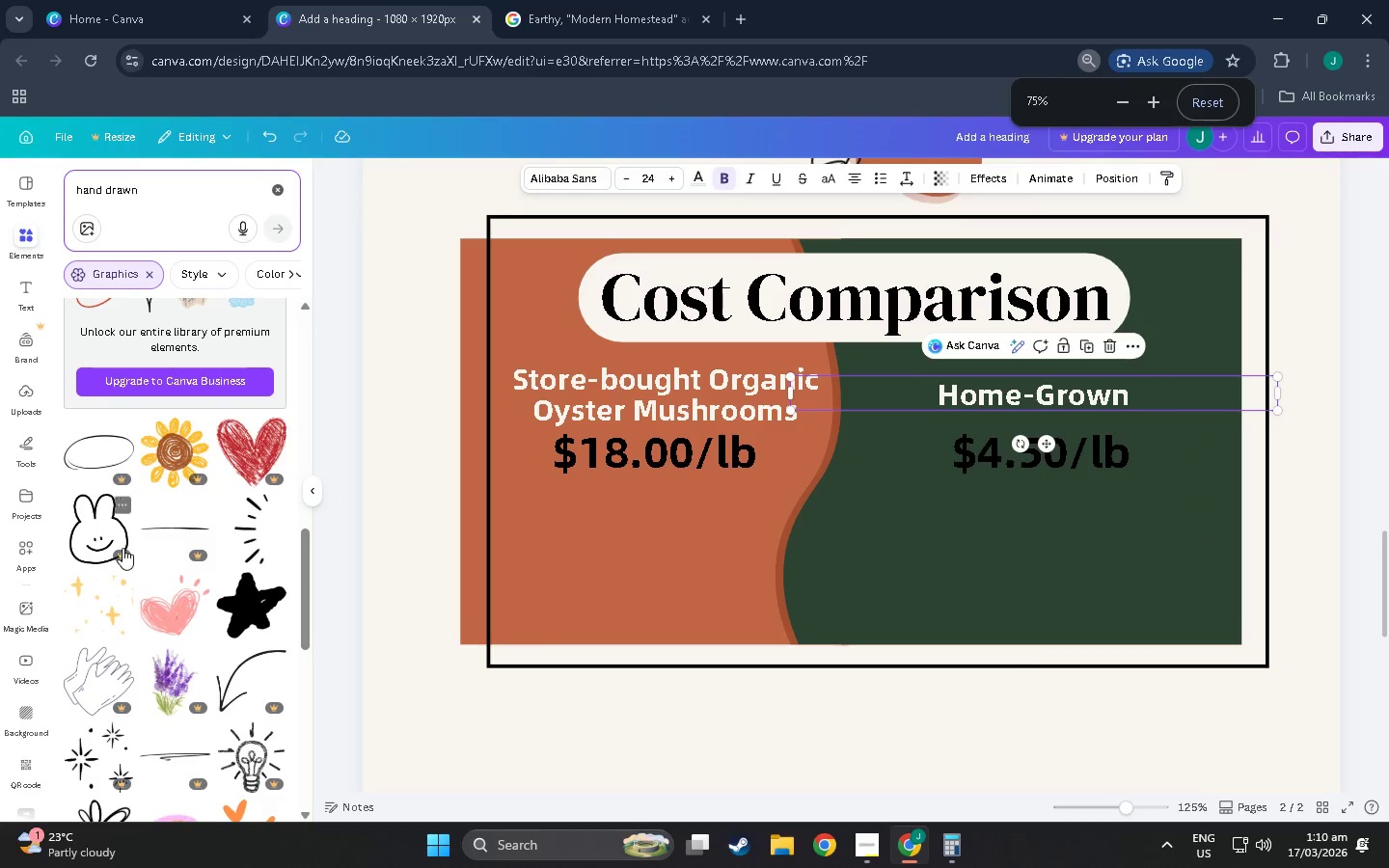 
hold_key(key=ControlLeft, duration=0.34)
 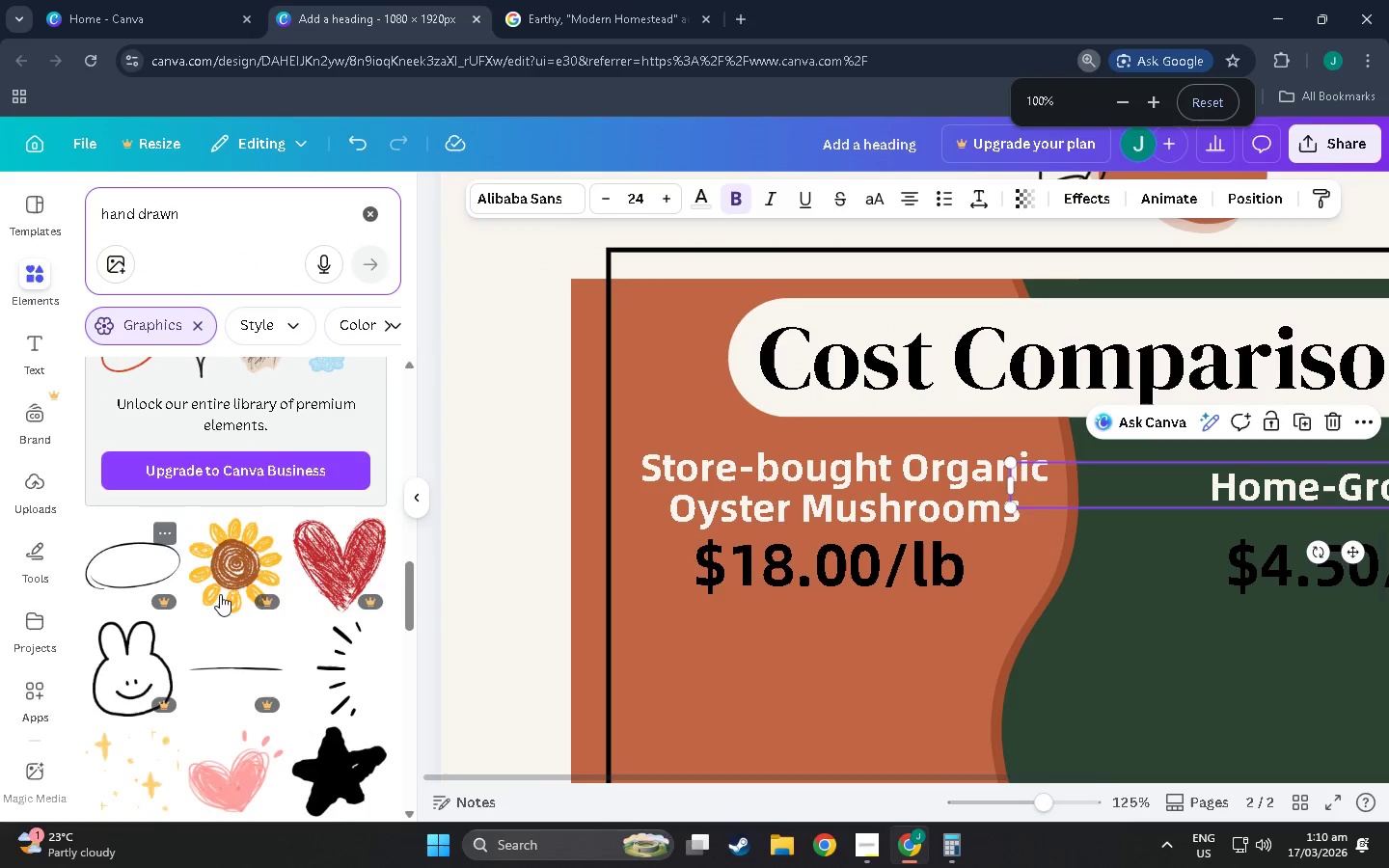 
scroll: coordinate [123, 559], scroll_direction: up, amount: 3.0
 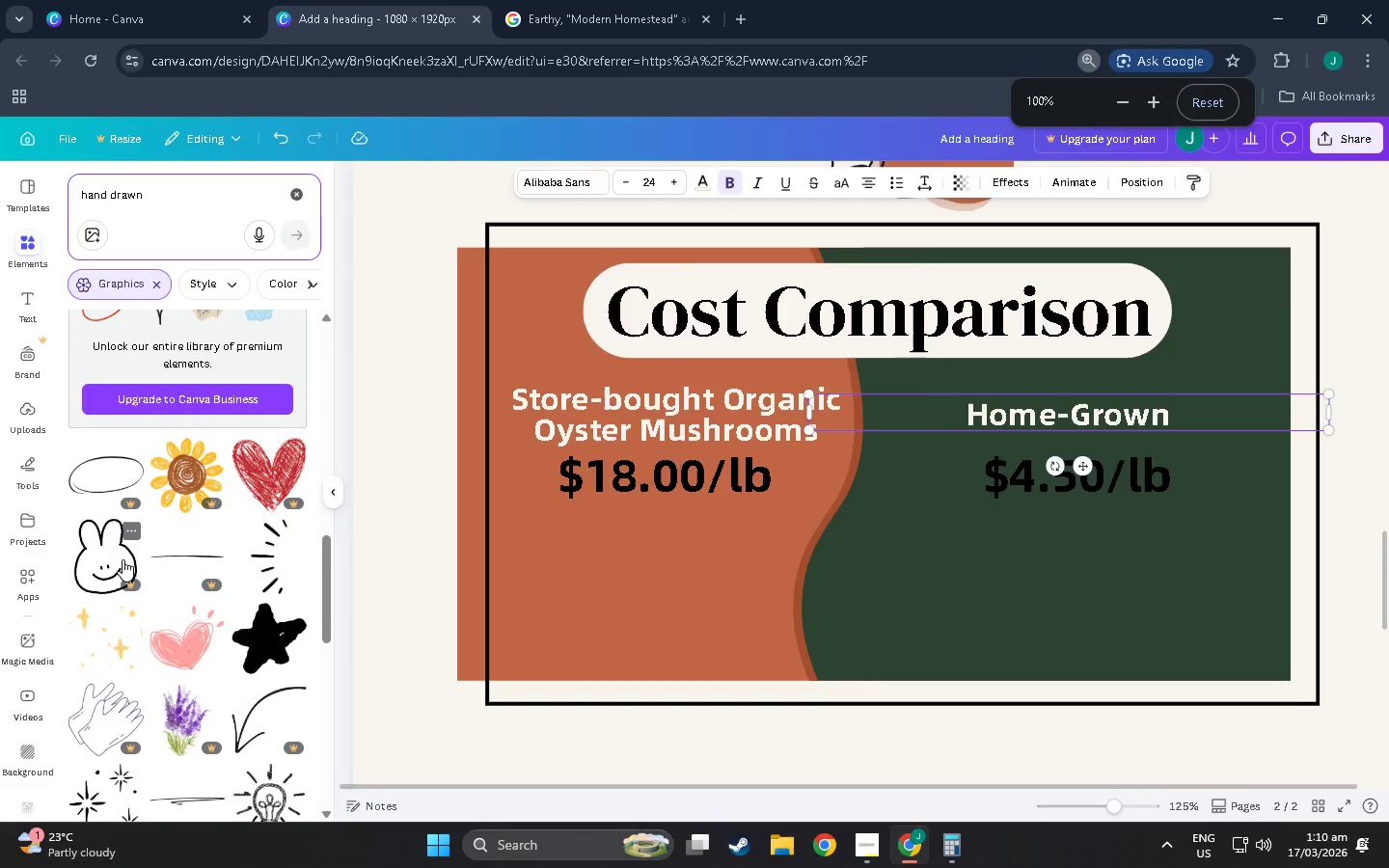 
scroll: coordinate [192, 603], scroll_direction: down, amount: 31.0
 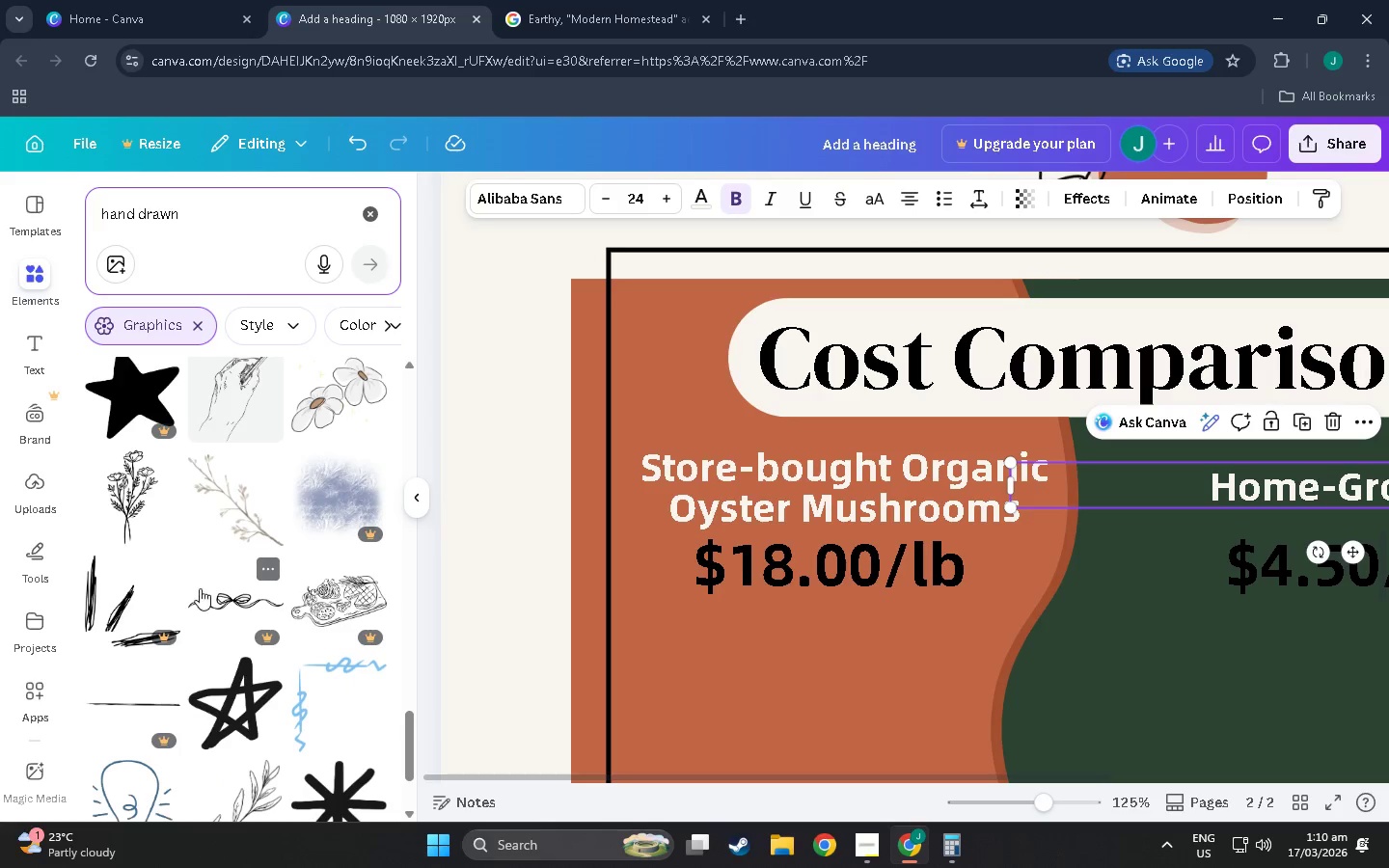 
scroll: coordinate [204, 583], scroll_direction: up, amount: 3.0
 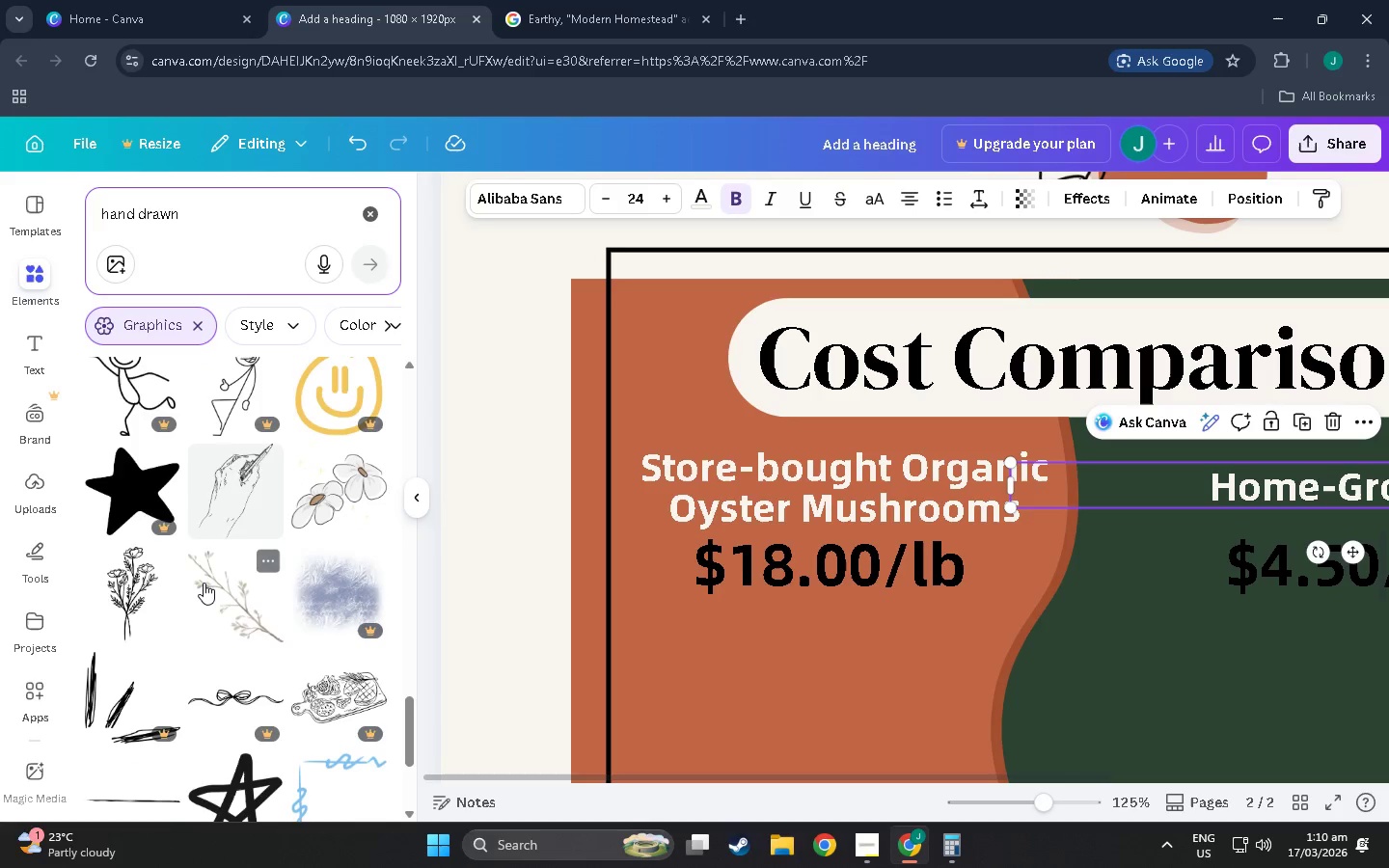 
scroll: coordinate [206, 580], scroll_direction: down, amount: 17.0
 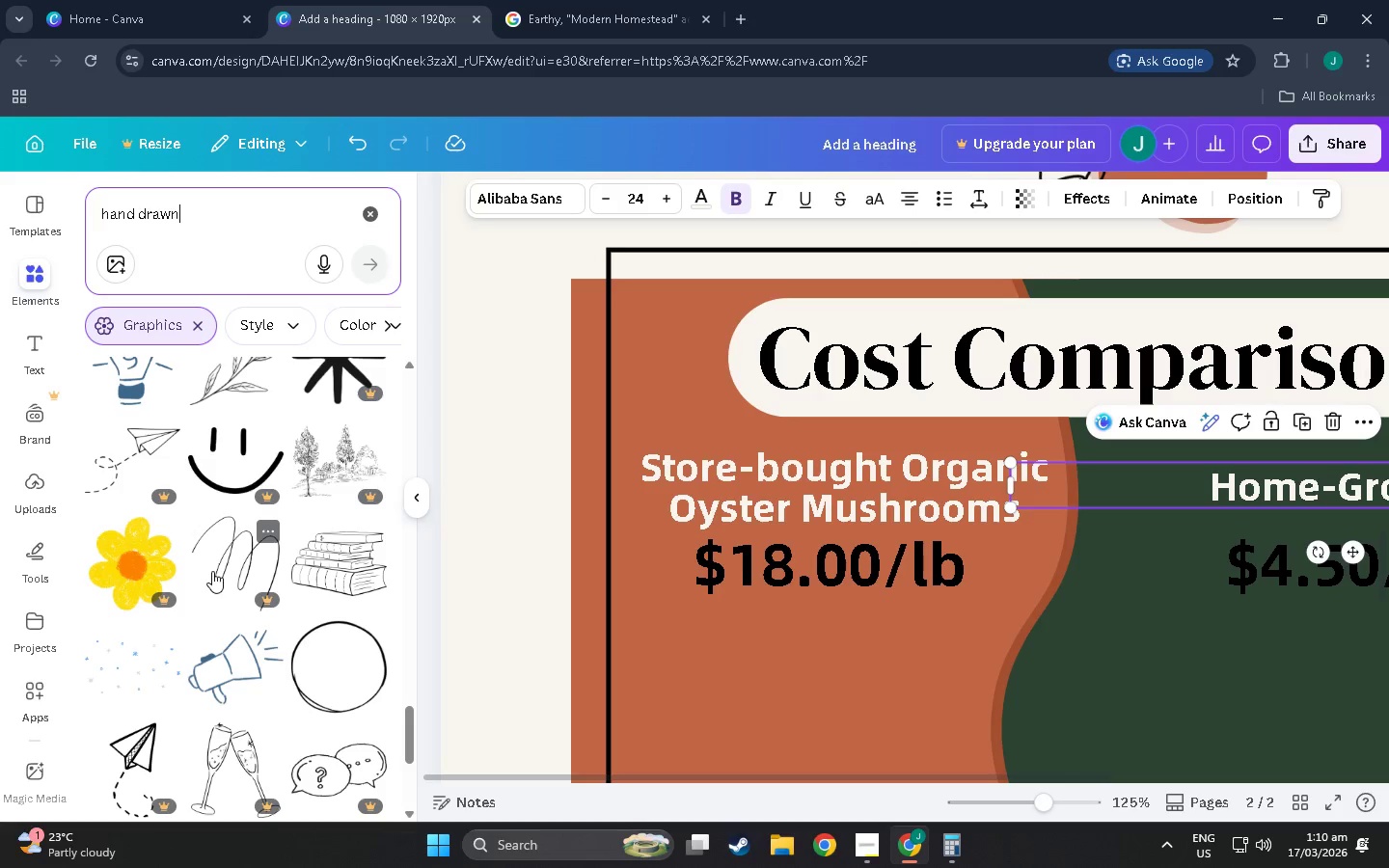 
scroll: coordinate [213, 570], scroll_direction: up, amount: 4.0
 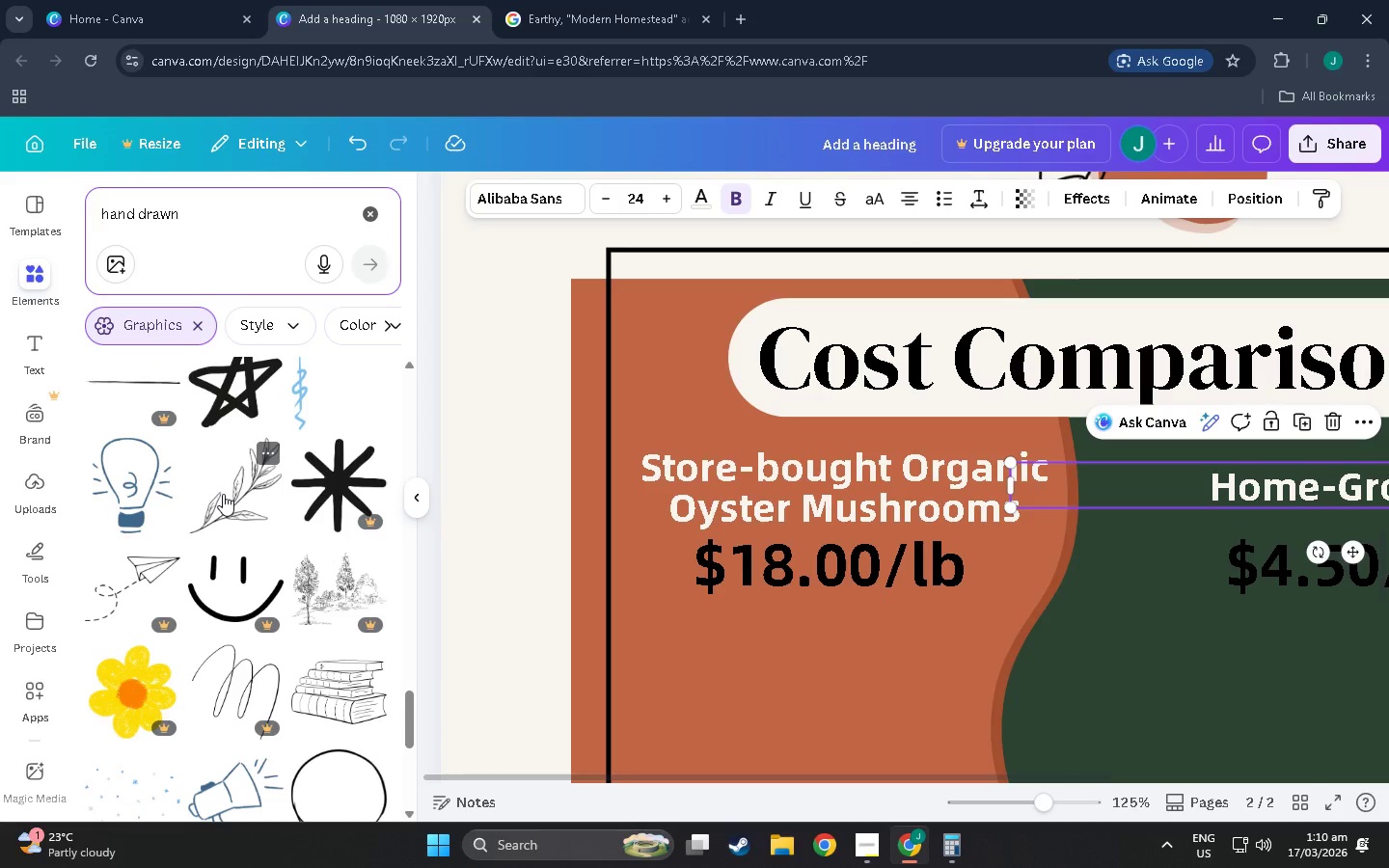 
left_click([223, 494])
 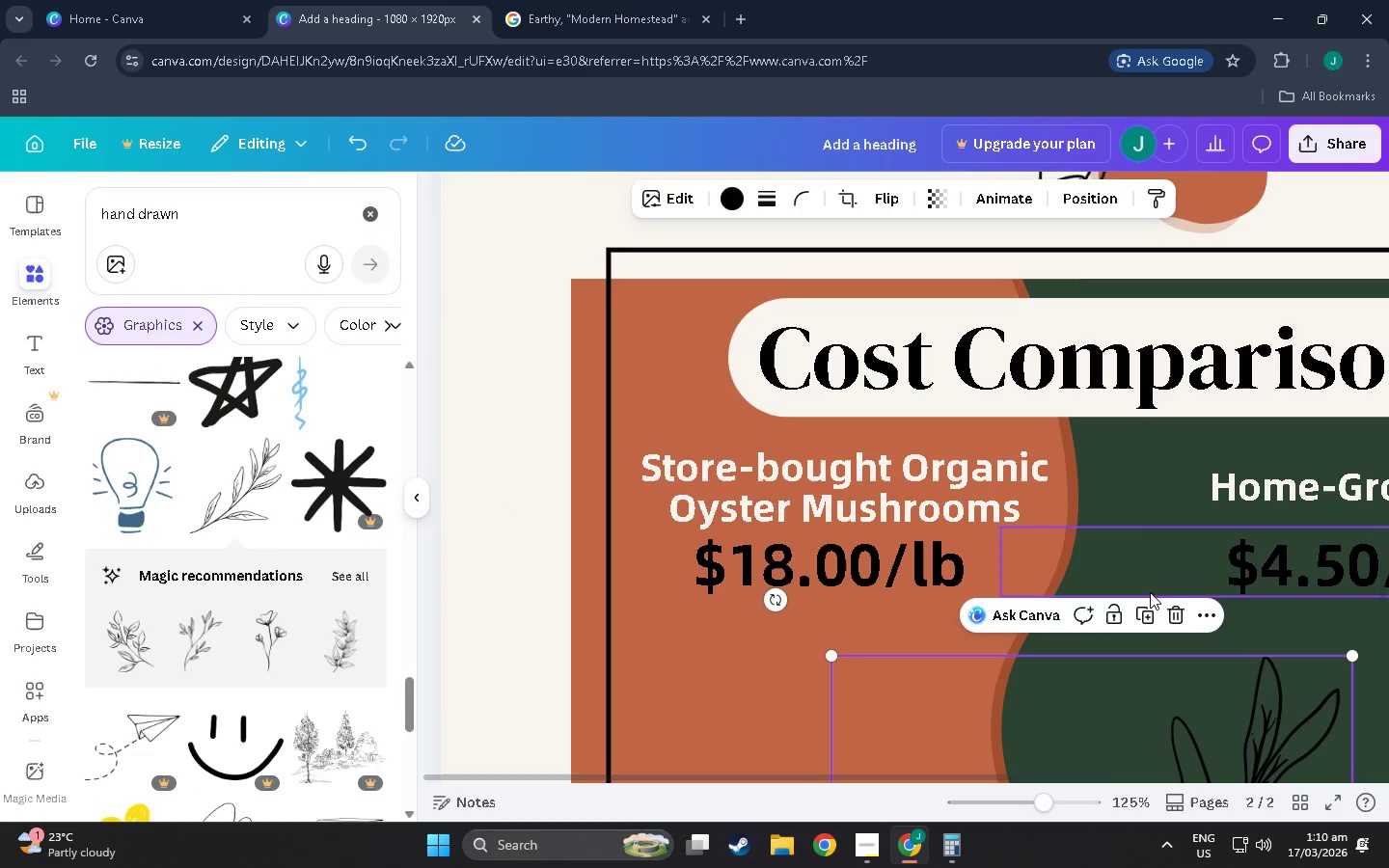 
hold_key(key=ControlLeft, duration=0.89)
 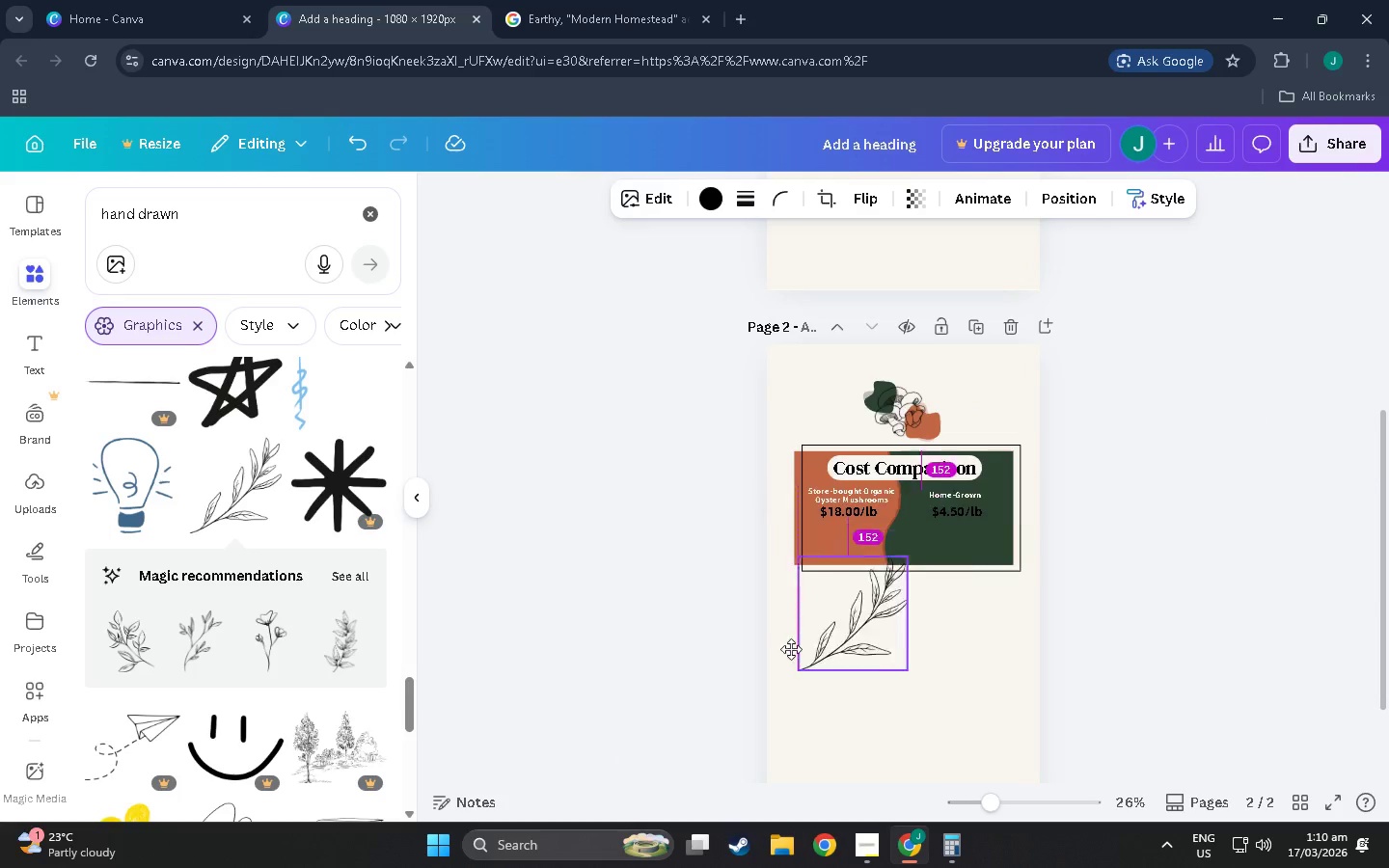 
scroll: coordinate [1111, 614], scroll_direction: down, amount: 22.0
 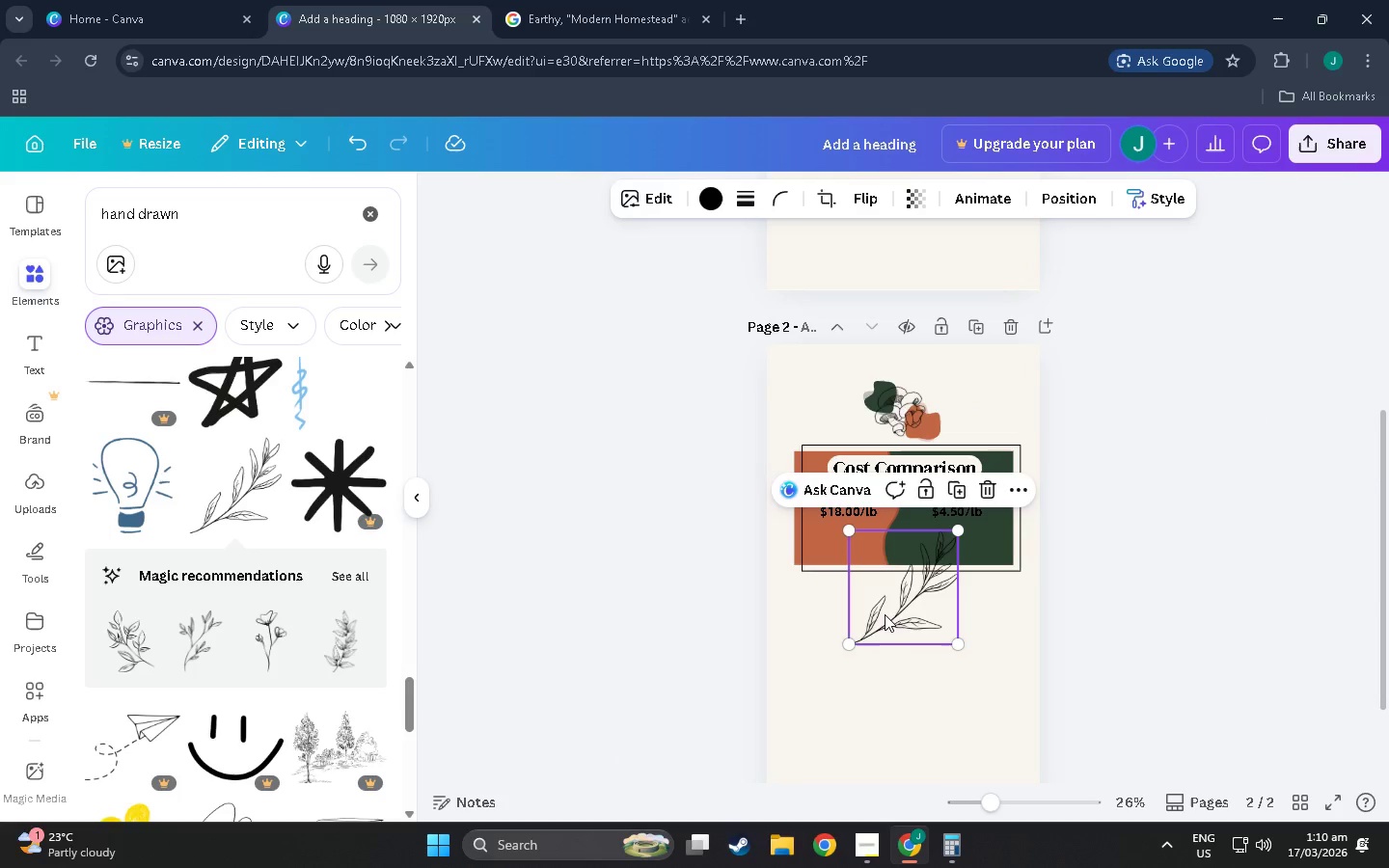 
left_click_drag(start_coordinate=[887, 611], to_coordinate=[760, 581])
 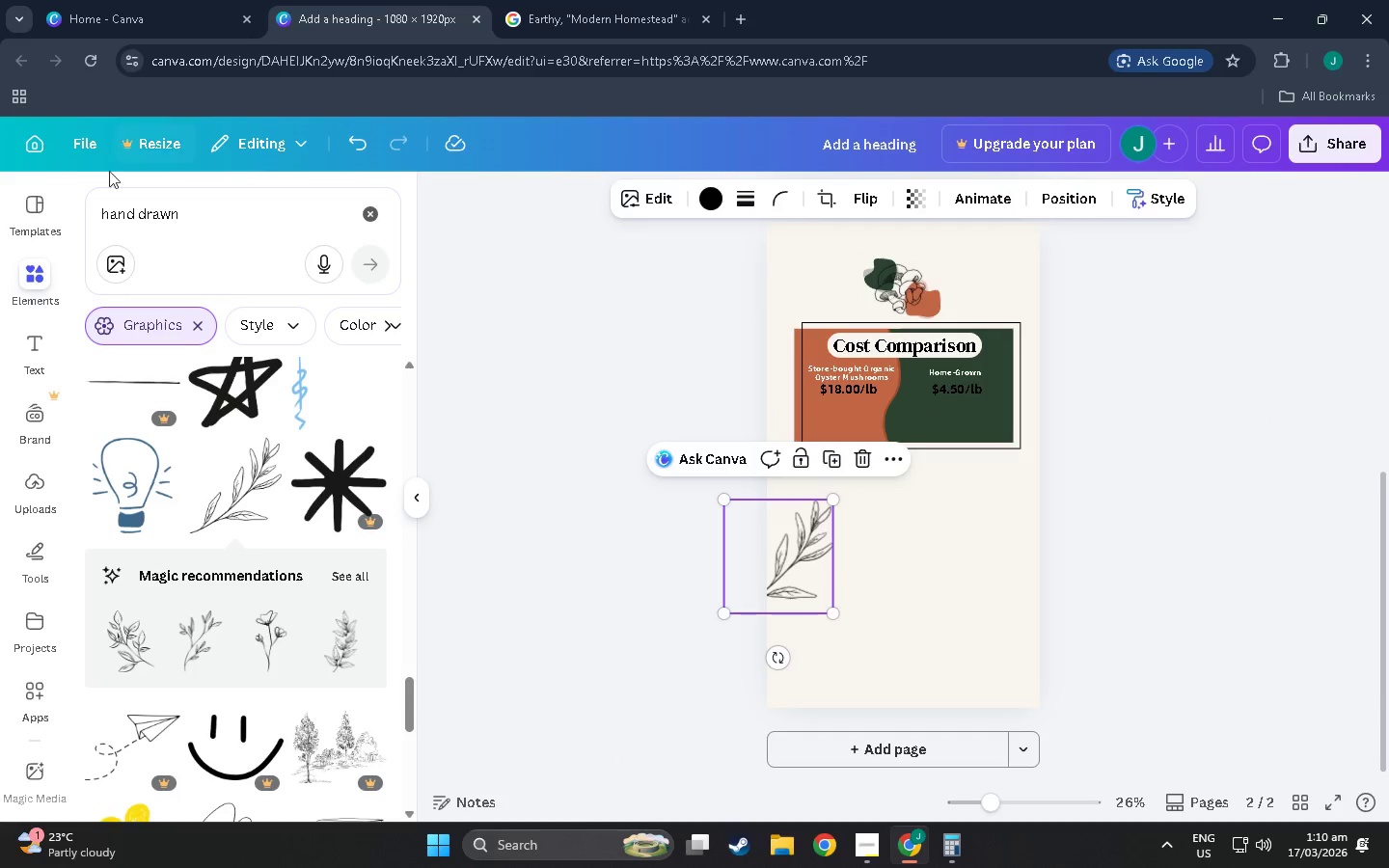 
scroll: coordinate [28, 590], scroll_direction: down, amount: 14.0
 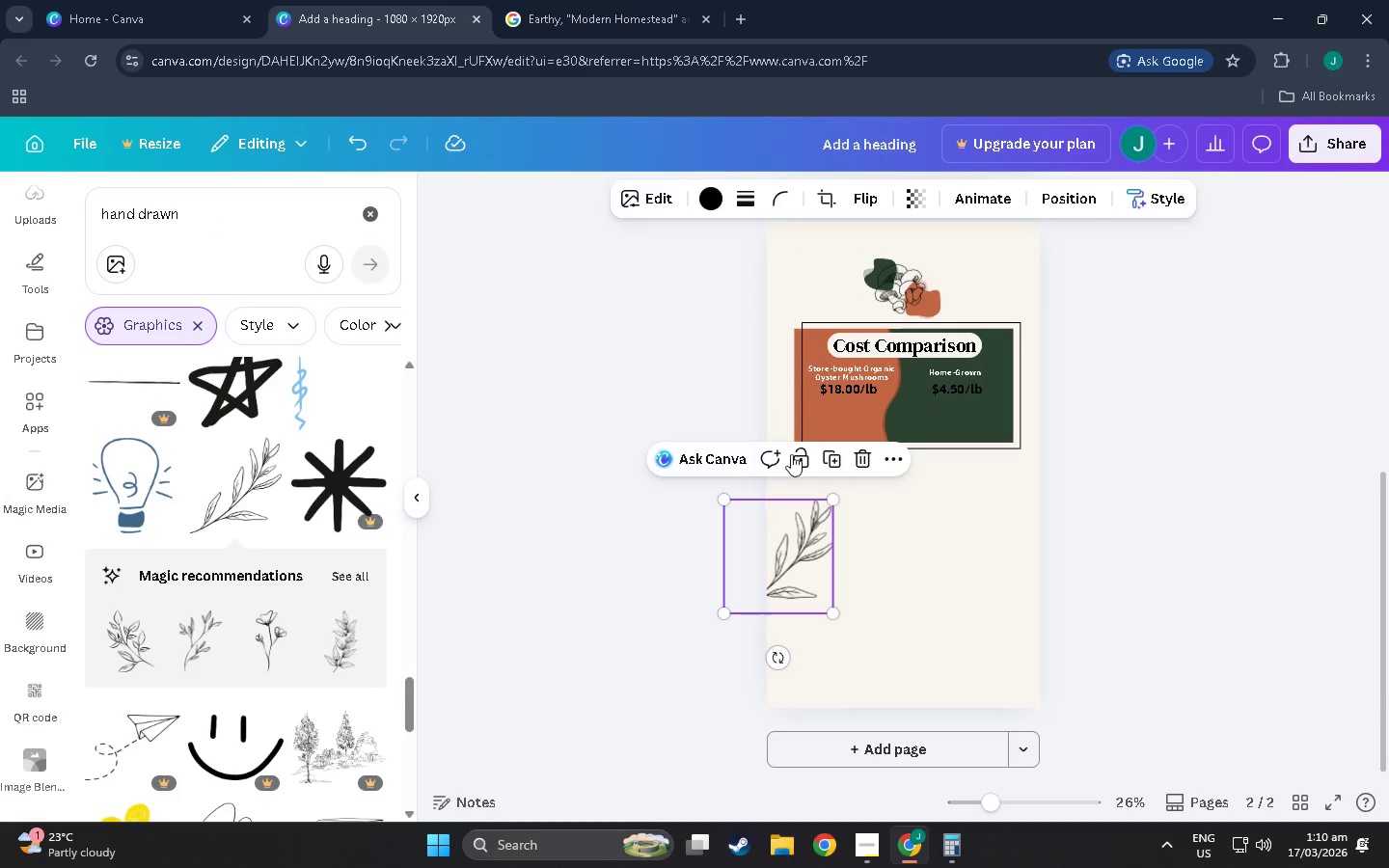 
left_click([642, 198])
 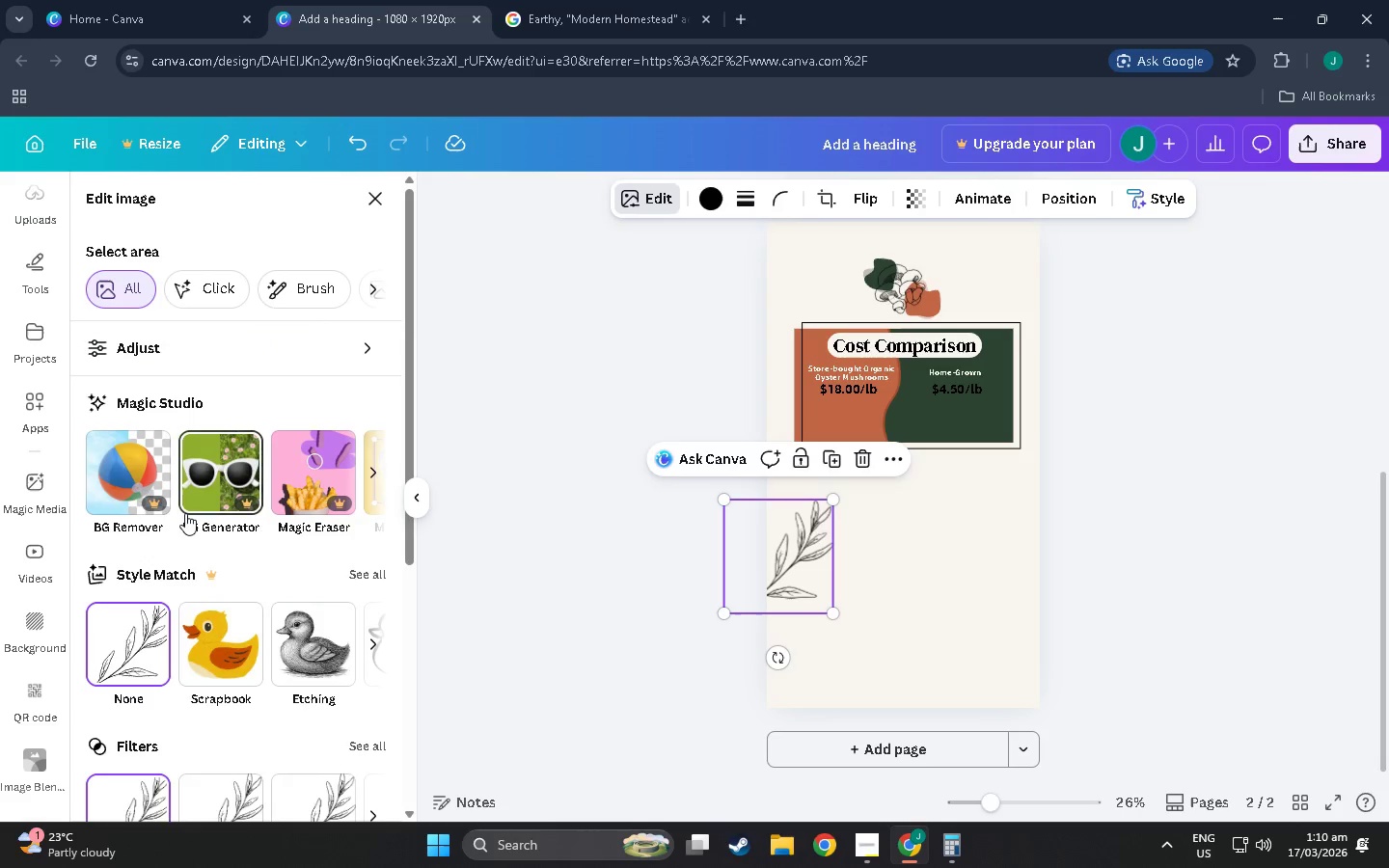 
scroll: coordinate [195, 681], scroll_direction: down, amount: 7.0
 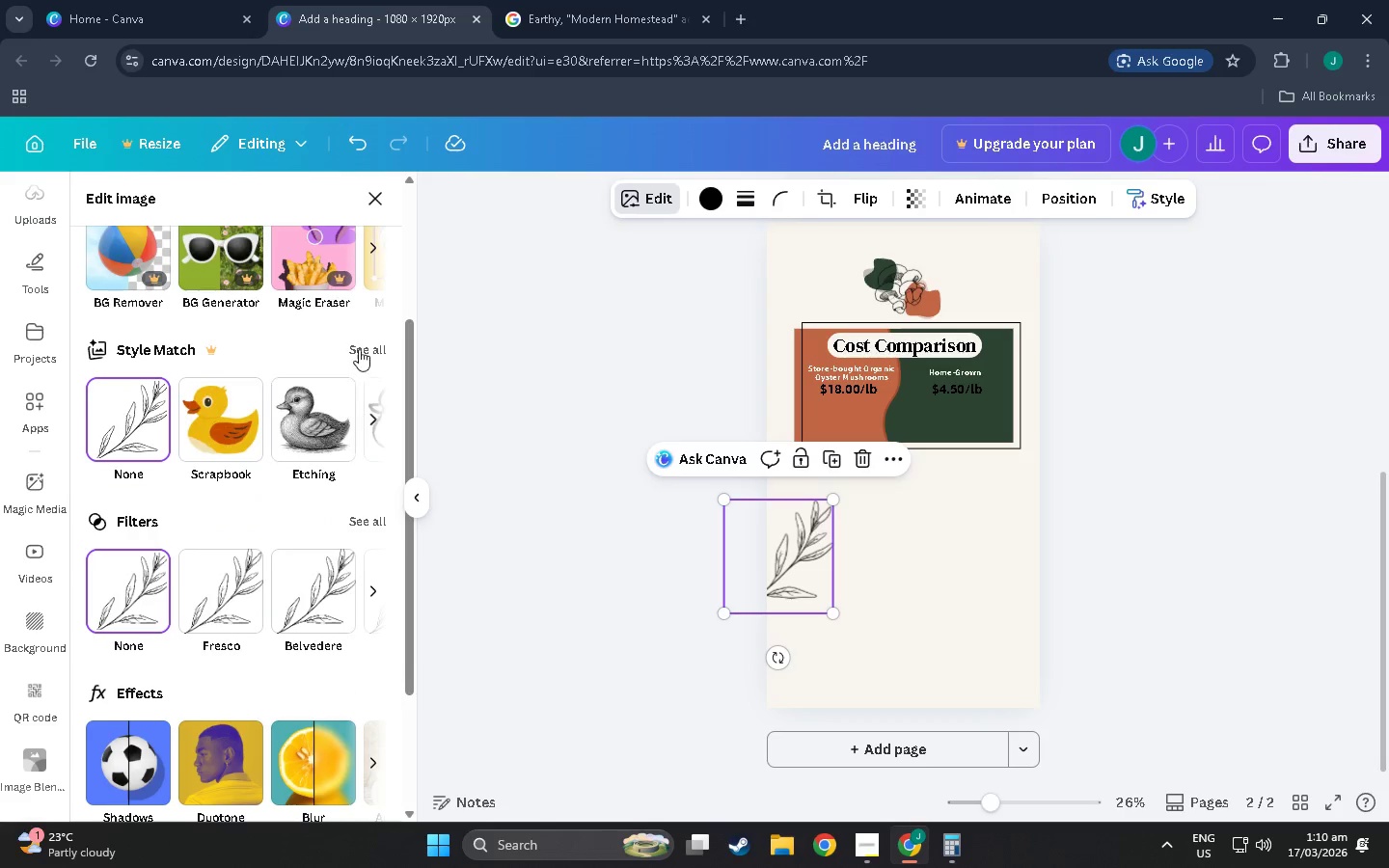 
left_click([365, 345])
 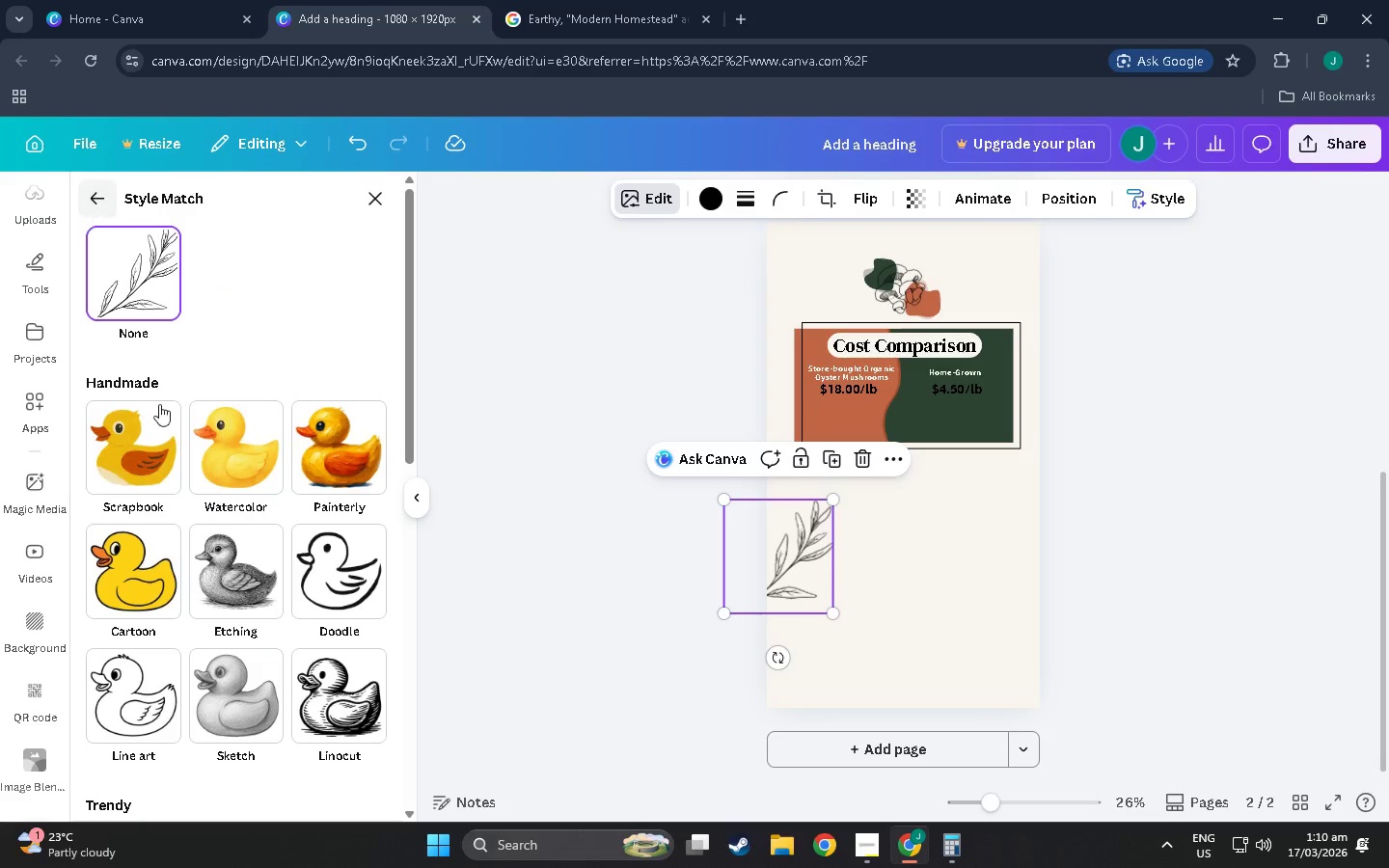 
left_click([258, 579])
 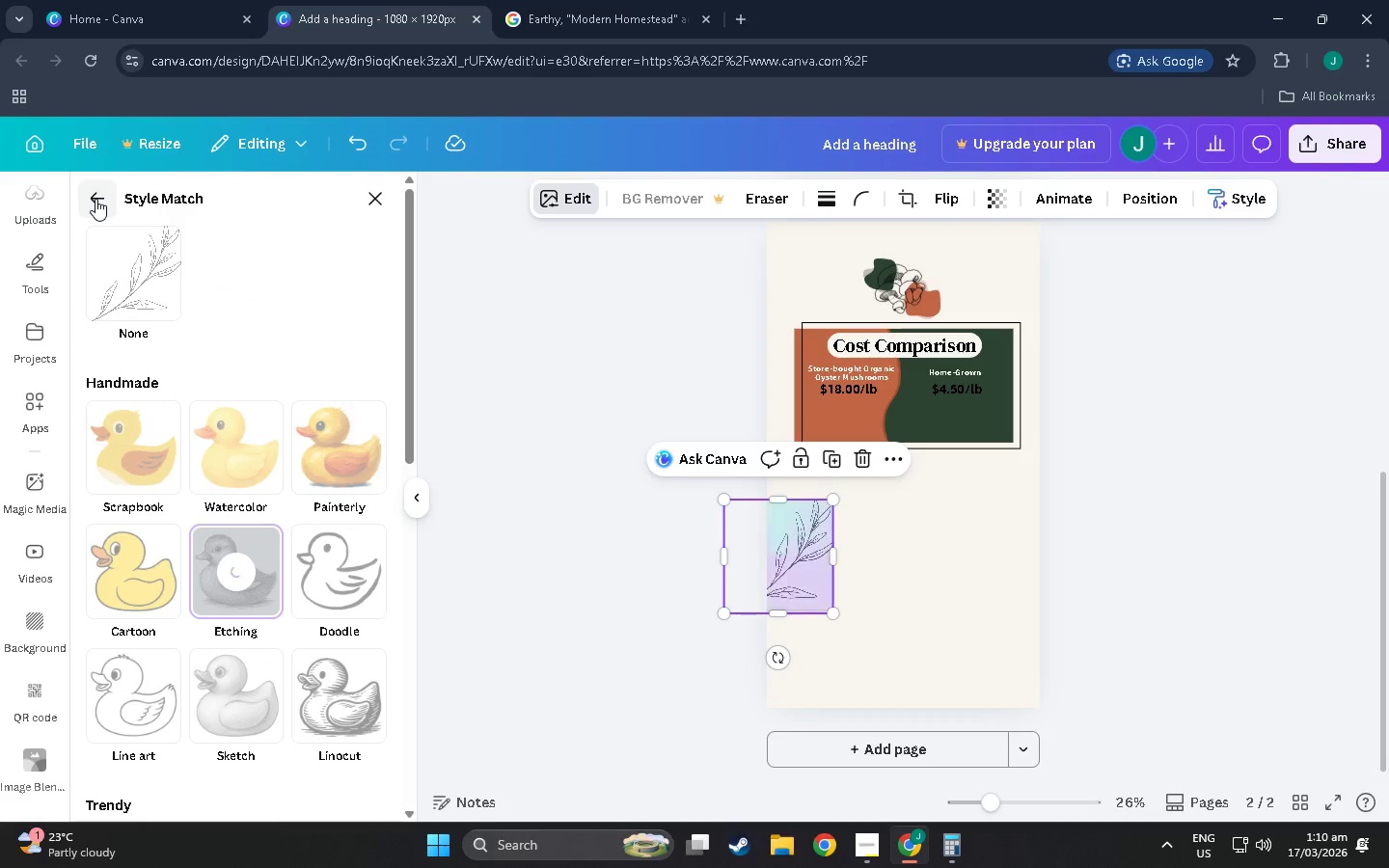 
left_click([95, 199])
 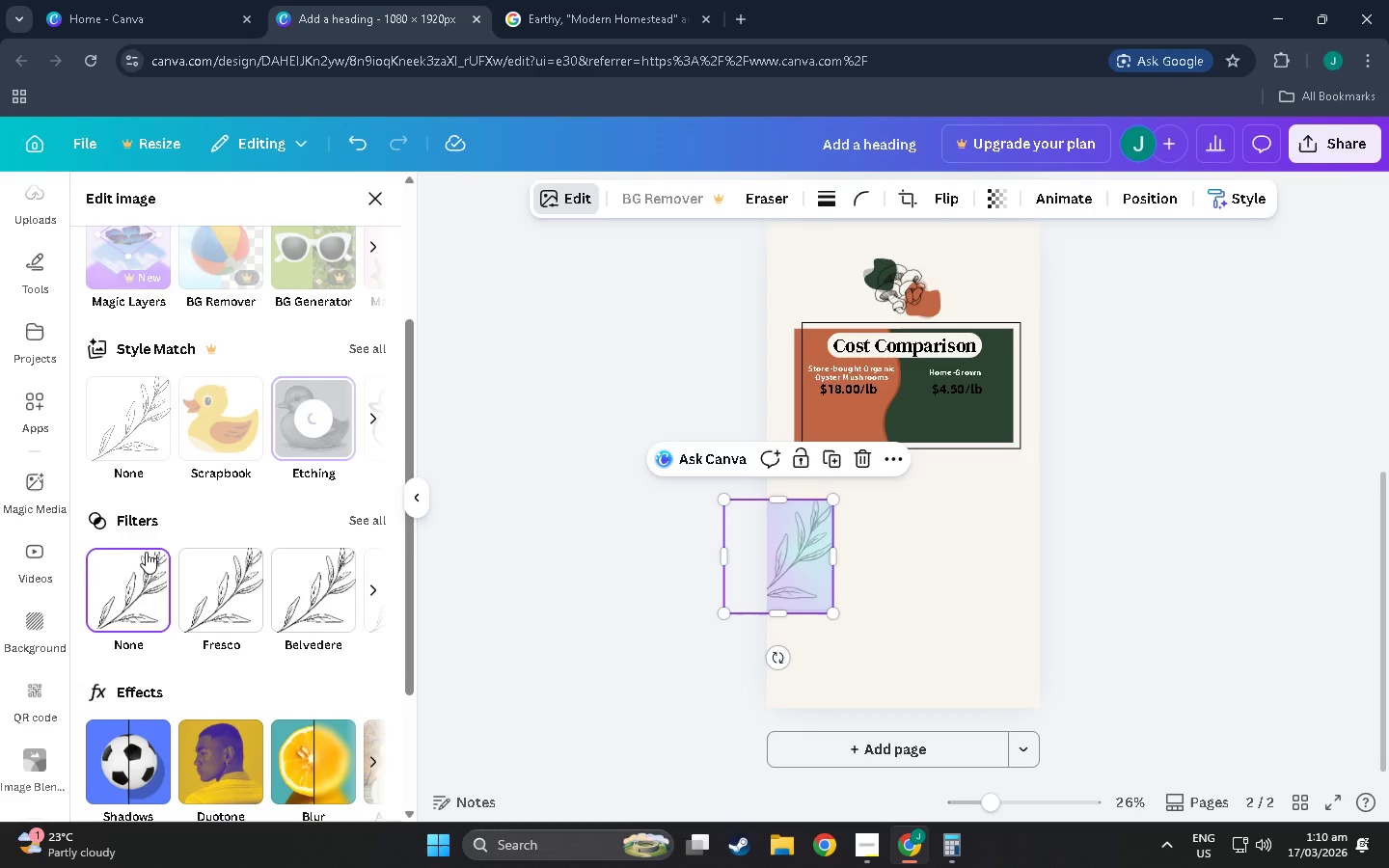 
left_click([144, 583])
 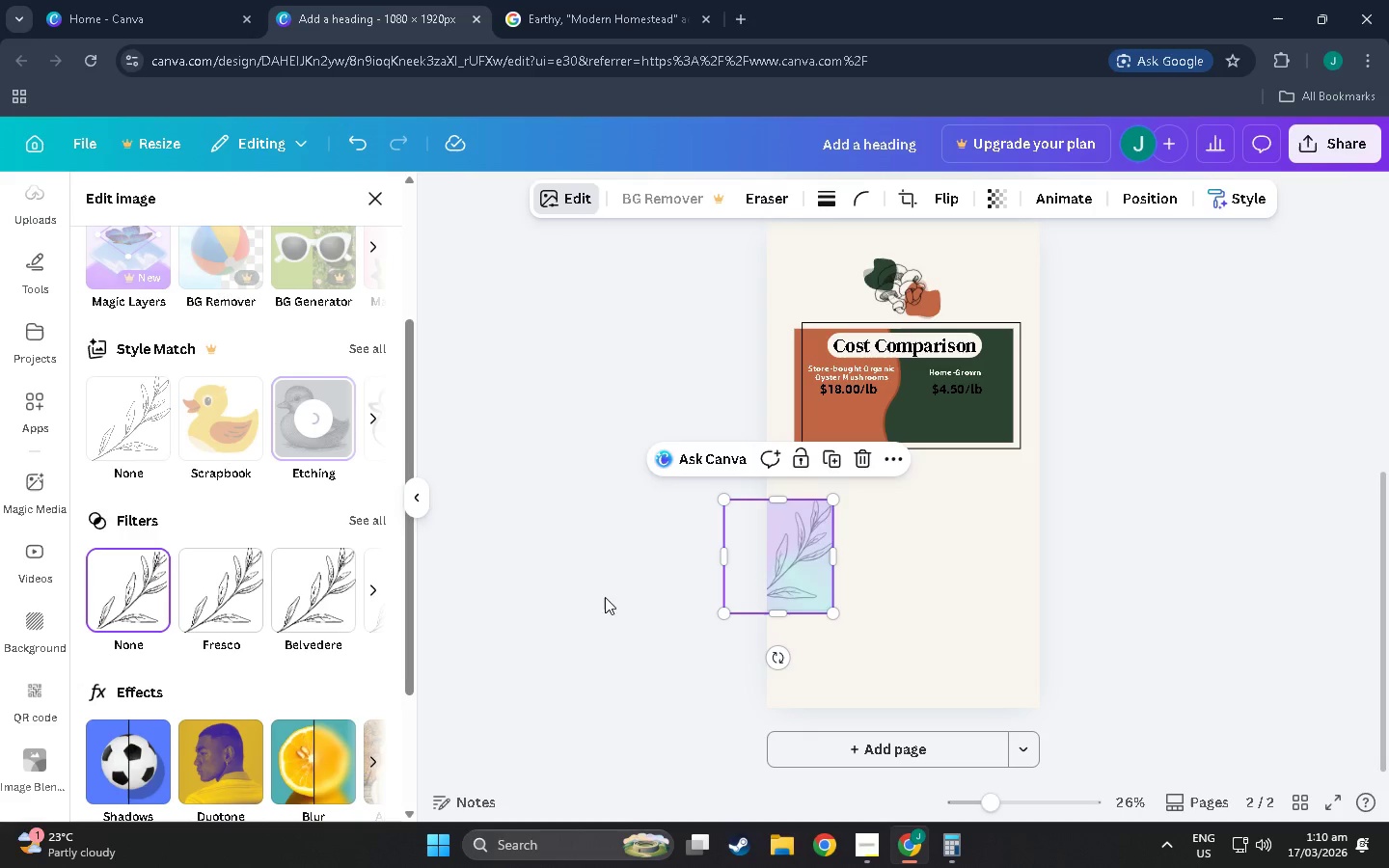 
left_click([230, 585])
 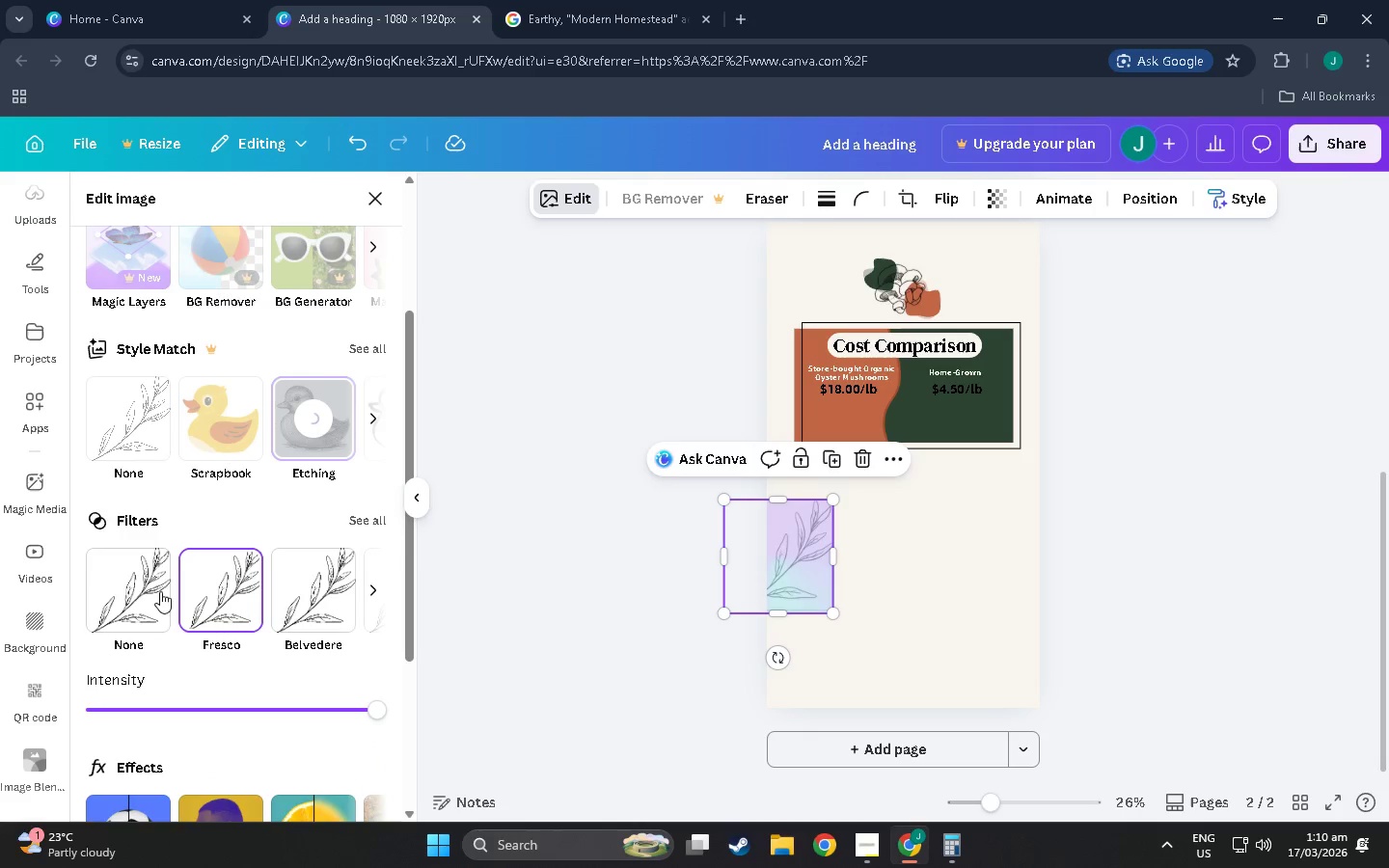 
left_click([132, 588])
 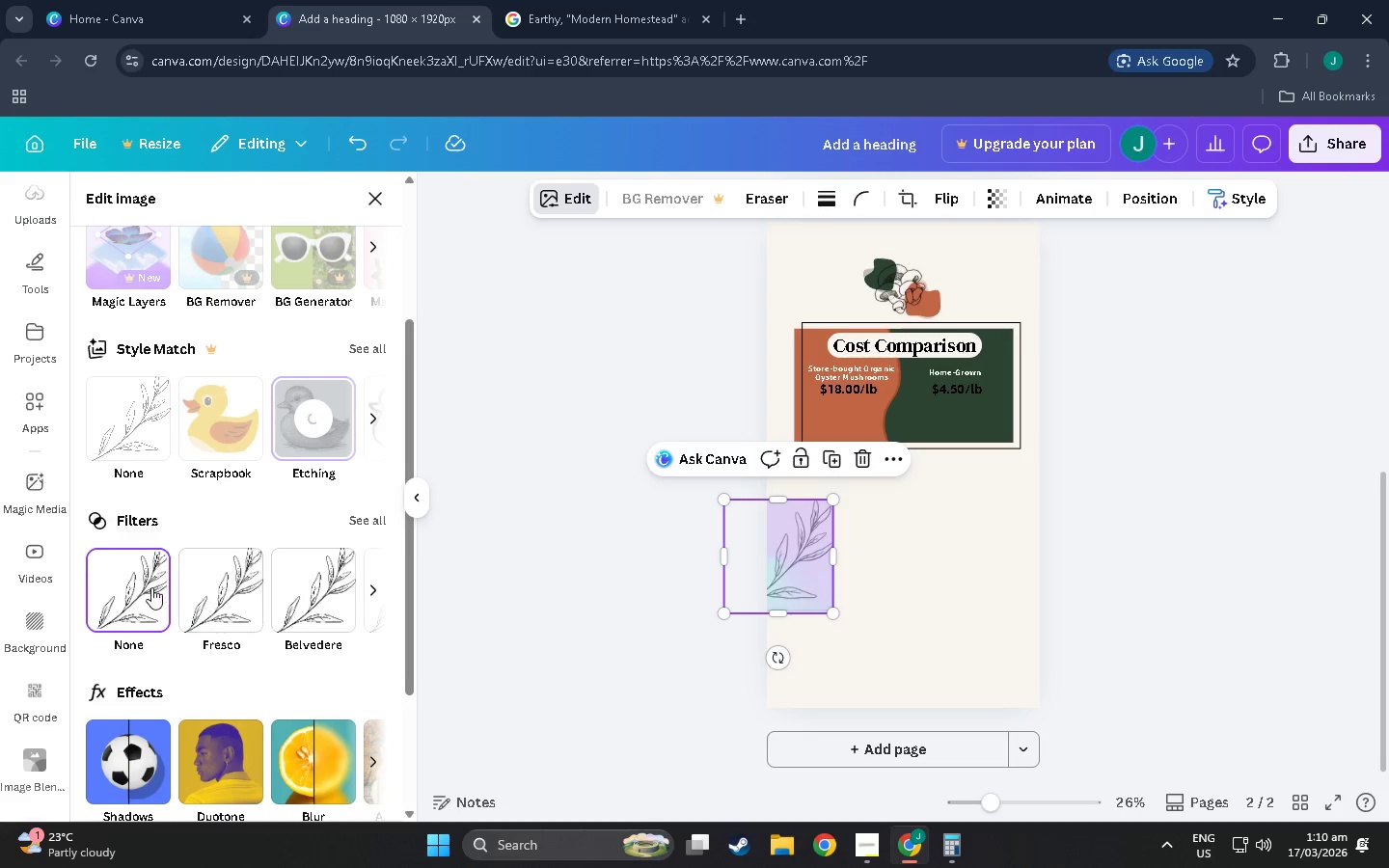 
scroll: coordinate [167, 499], scroll_direction: up, amount: 3.0
 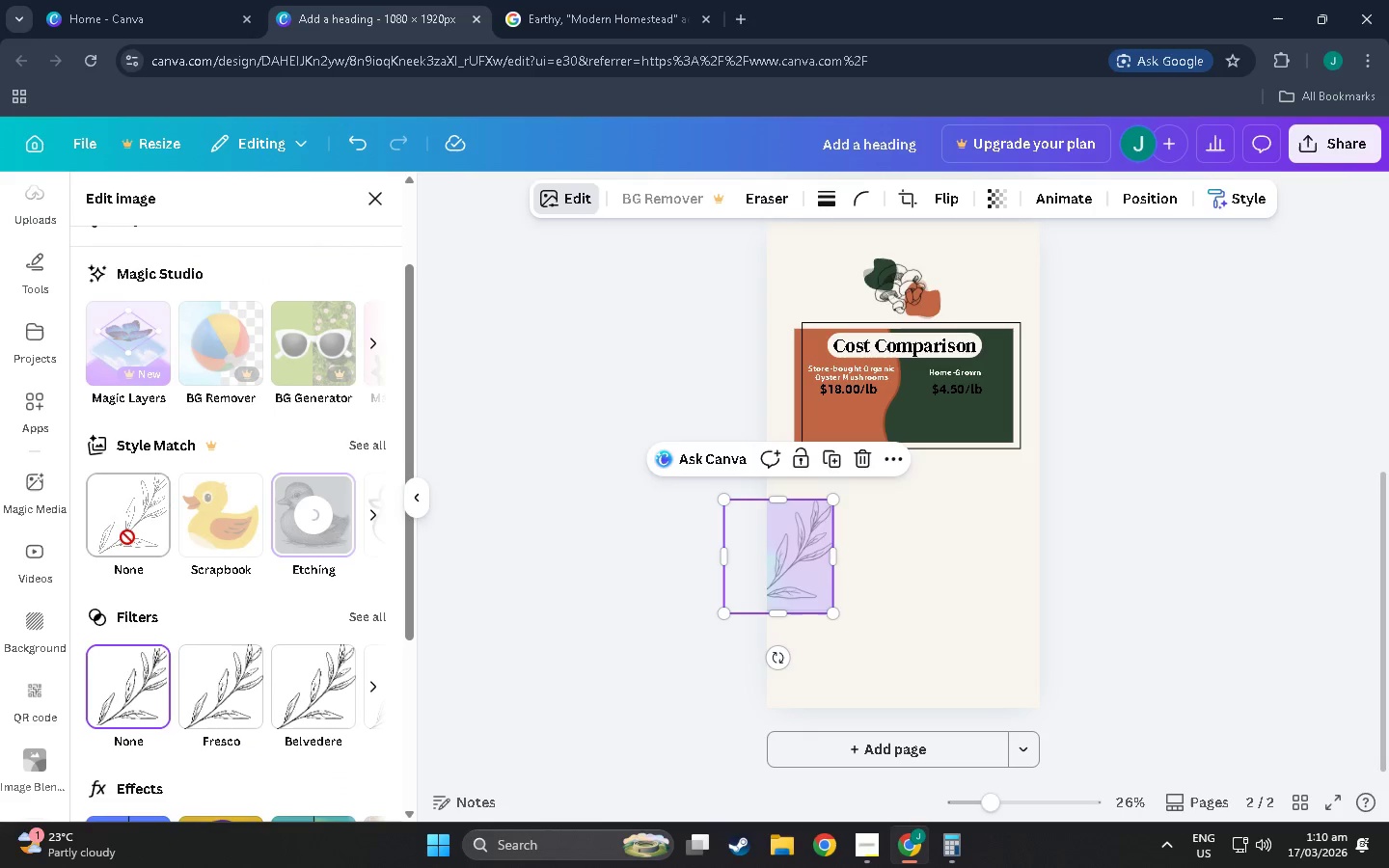 
left_click([127, 537])
 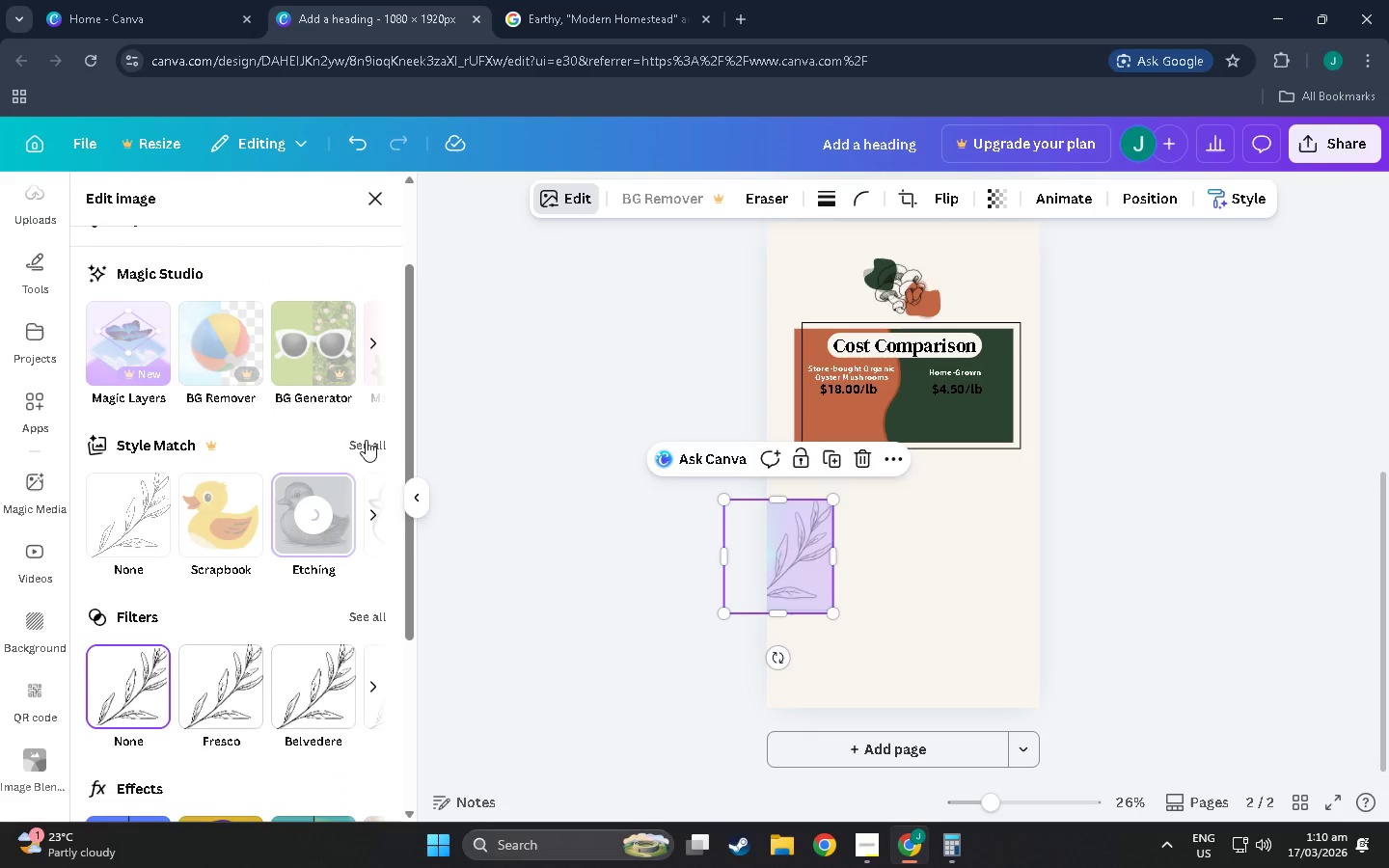 
left_click([365, 440])
 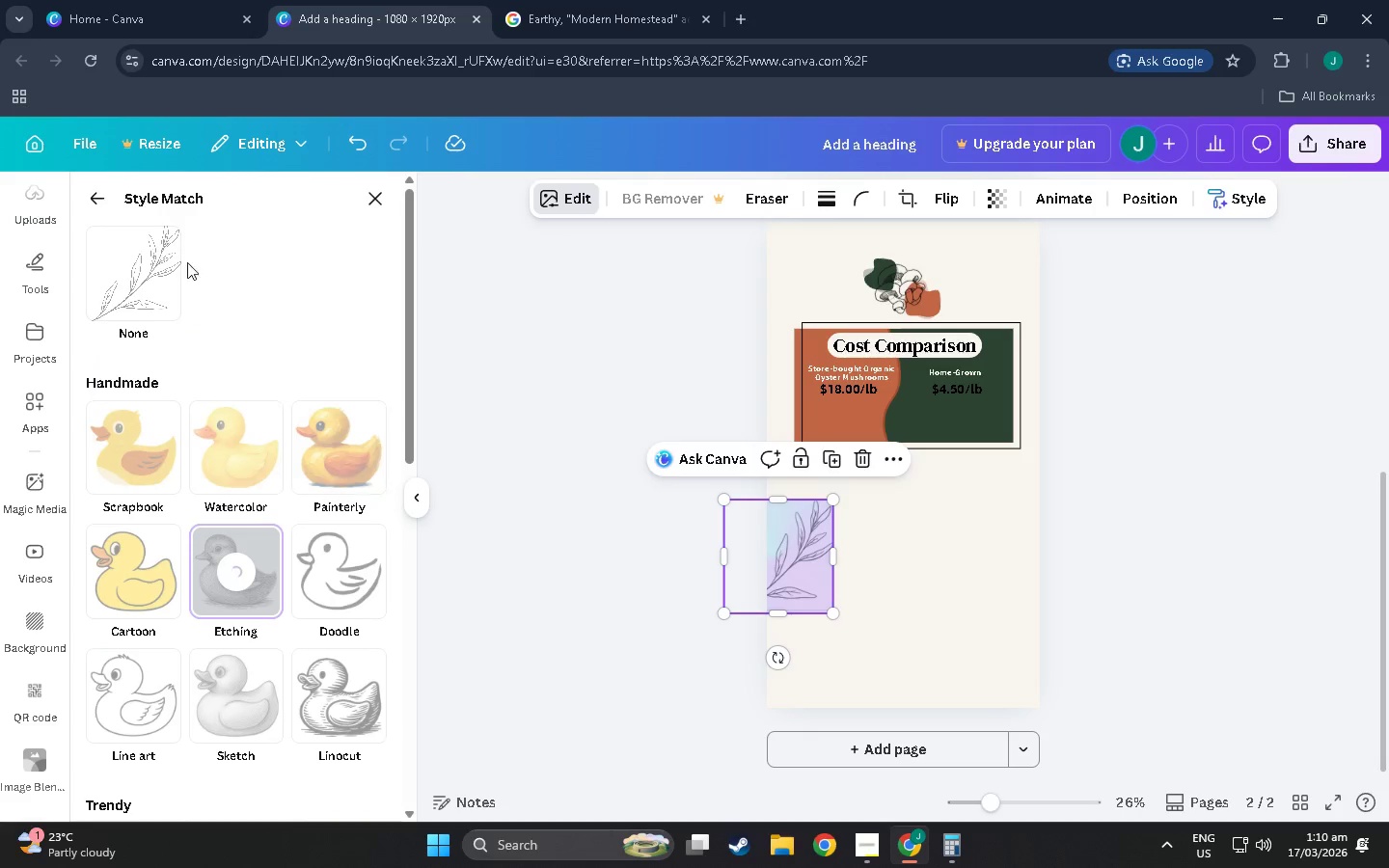 
left_click([133, 283])
 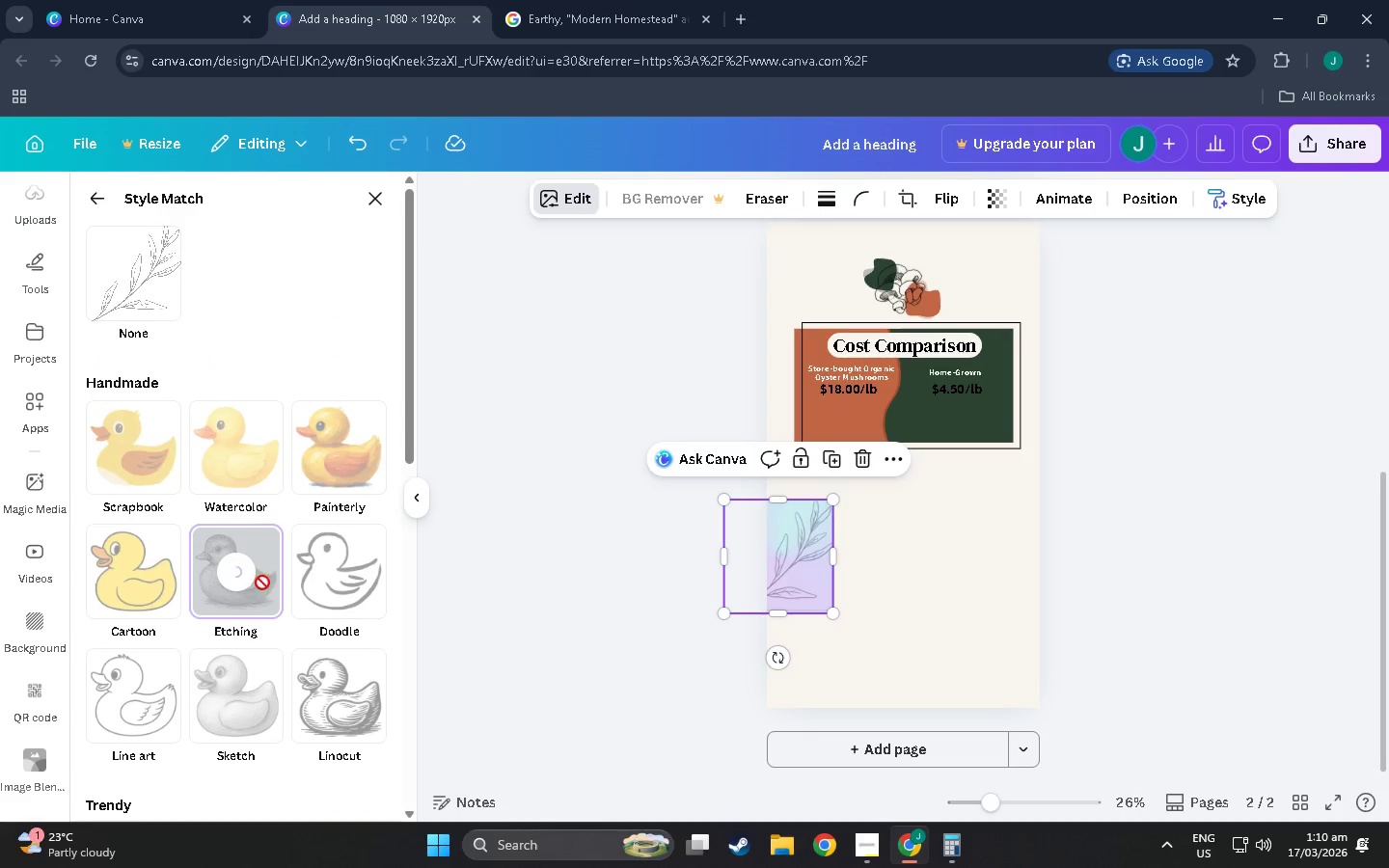 
hold_key(key=ControlLeft, duration=1.38)
scroll: coordinate [895, 597], scroll_direction: down, amount: 6.0
 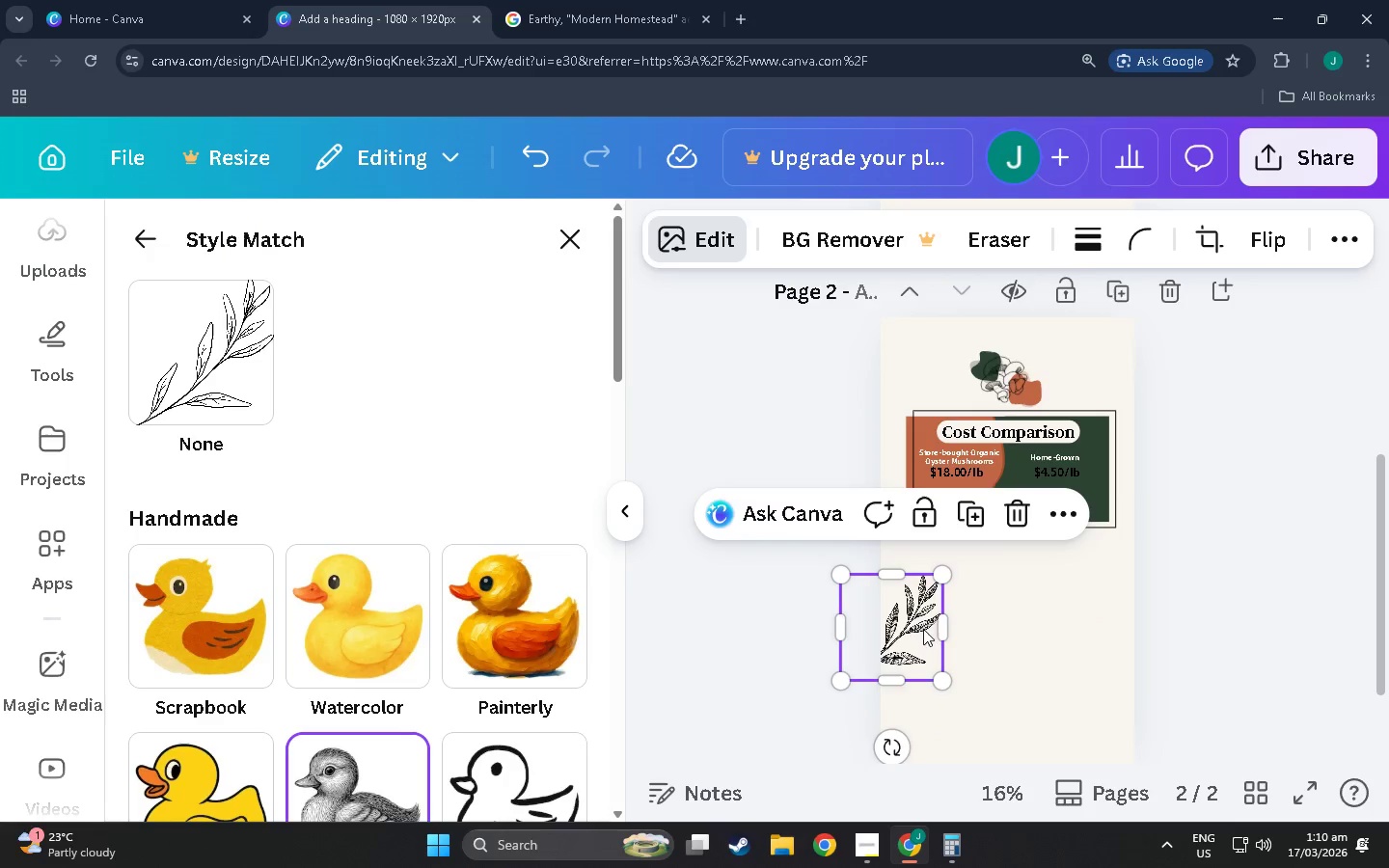 
left_click([914, 629])
 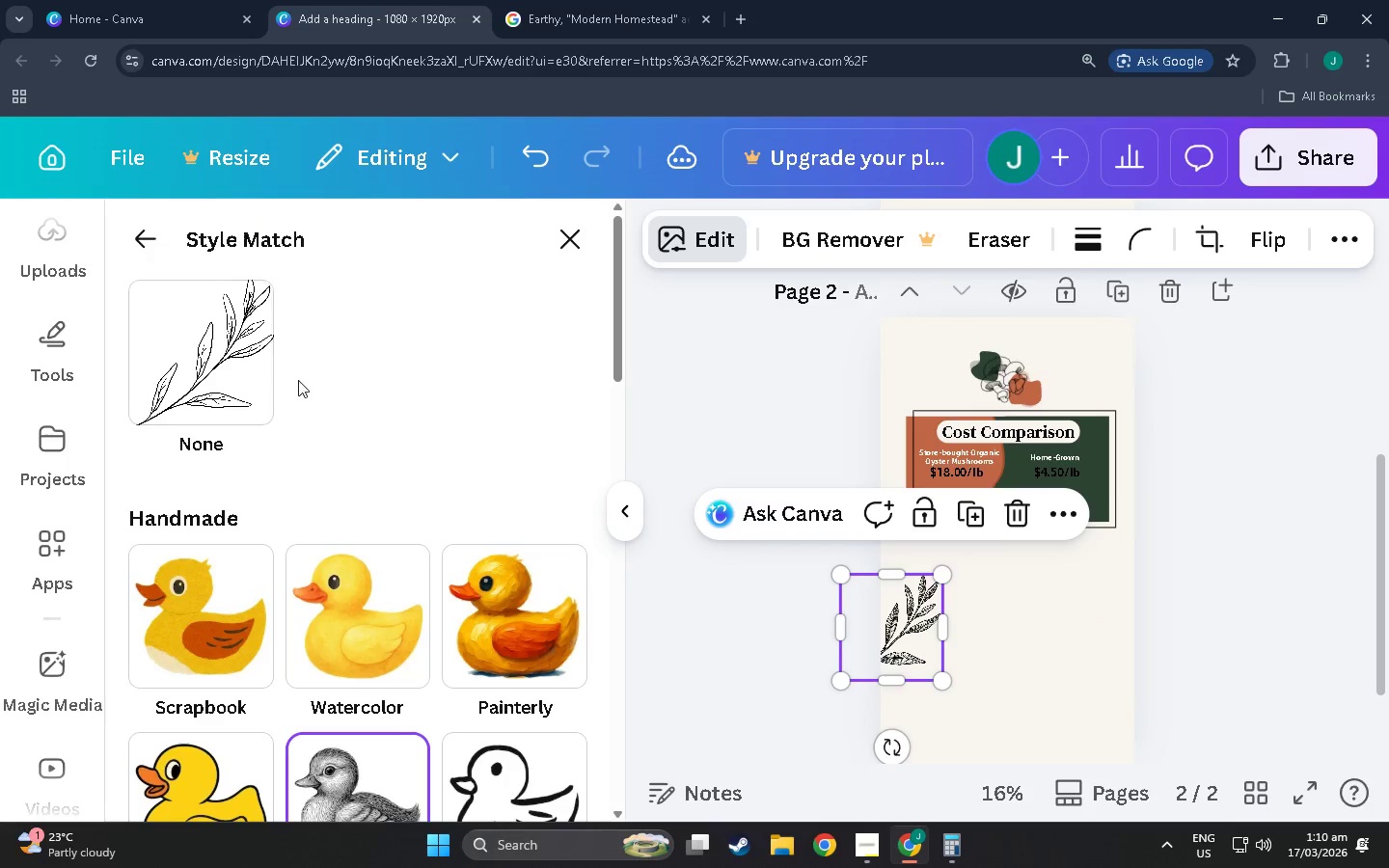 
left_click([232, 370])
 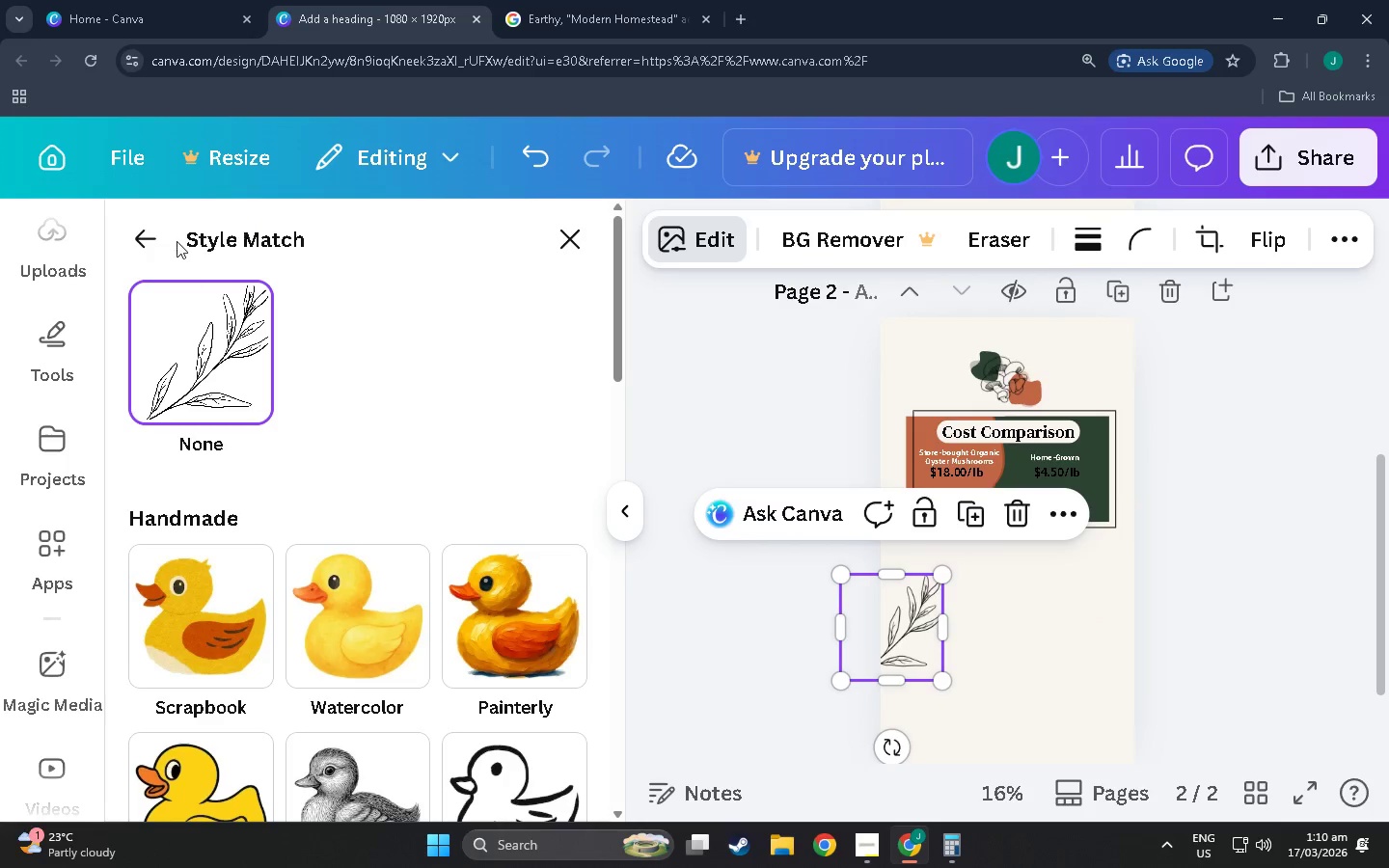 
left_click([134, 239])
 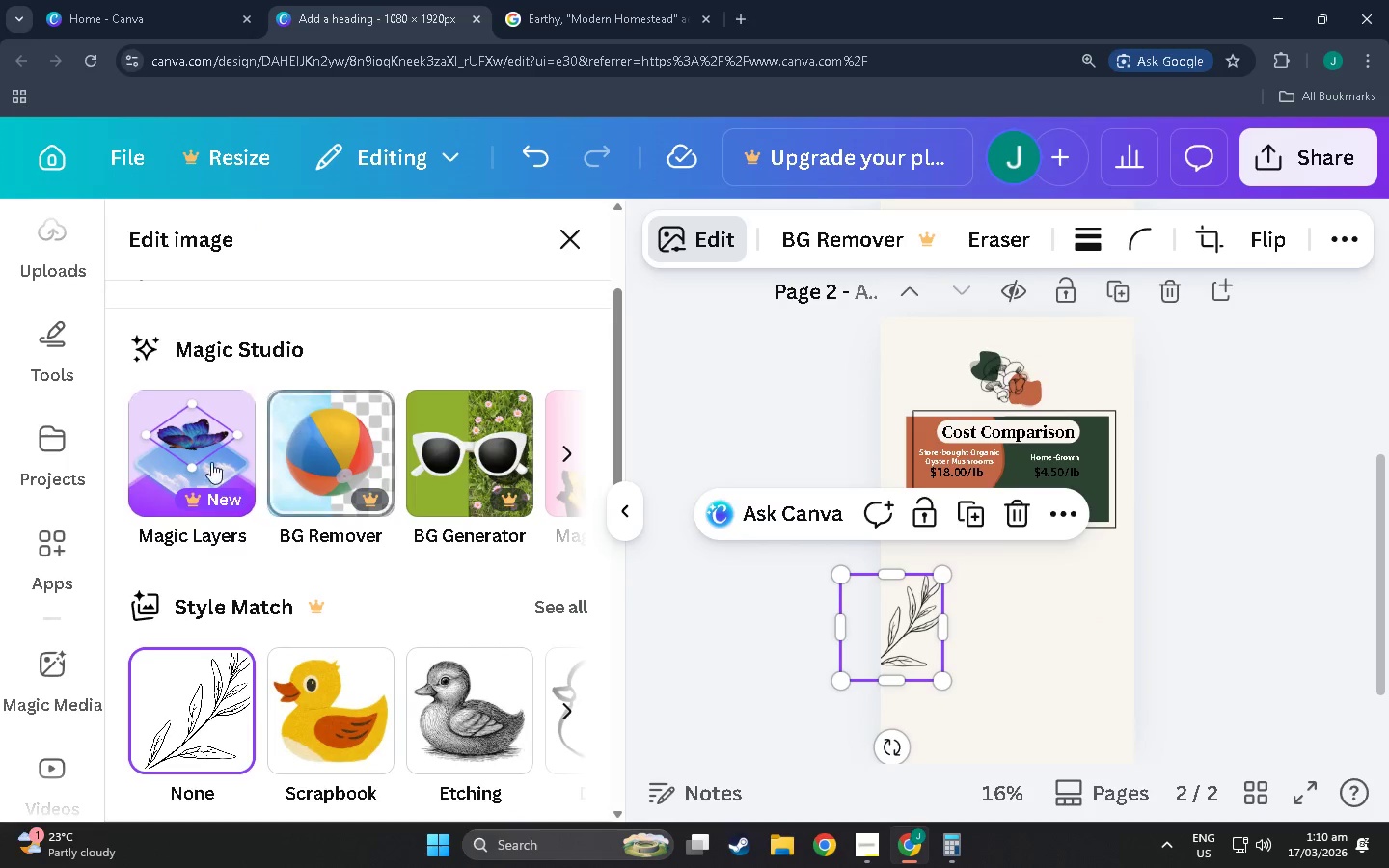 
scroll: coordinate [260, 508], scroll_direction: down, amount: 4.0
 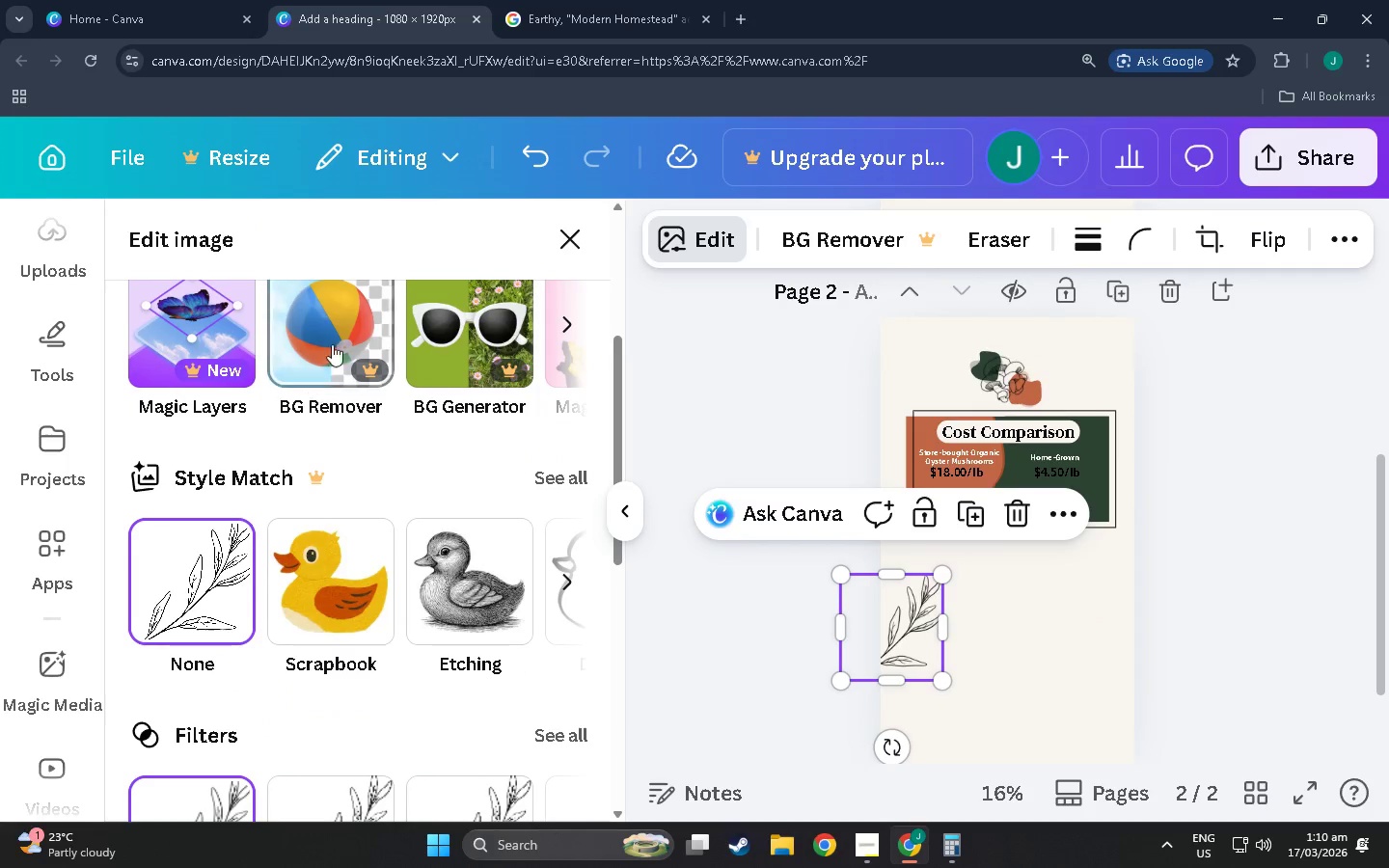 
scroll: coordinate [318, 433], scroll_direction: up, amount: 3.0
 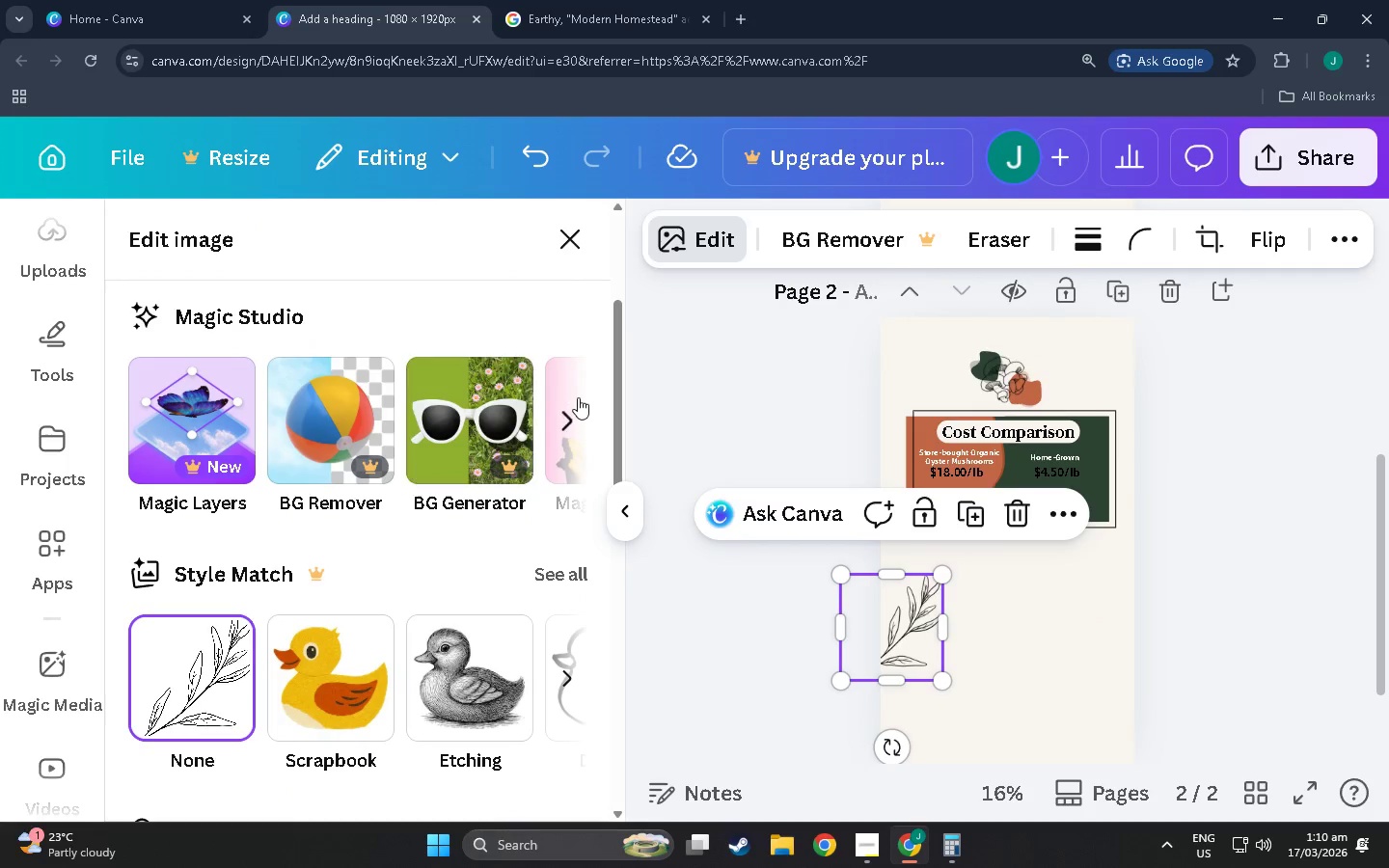 
left_click([575, 418])
 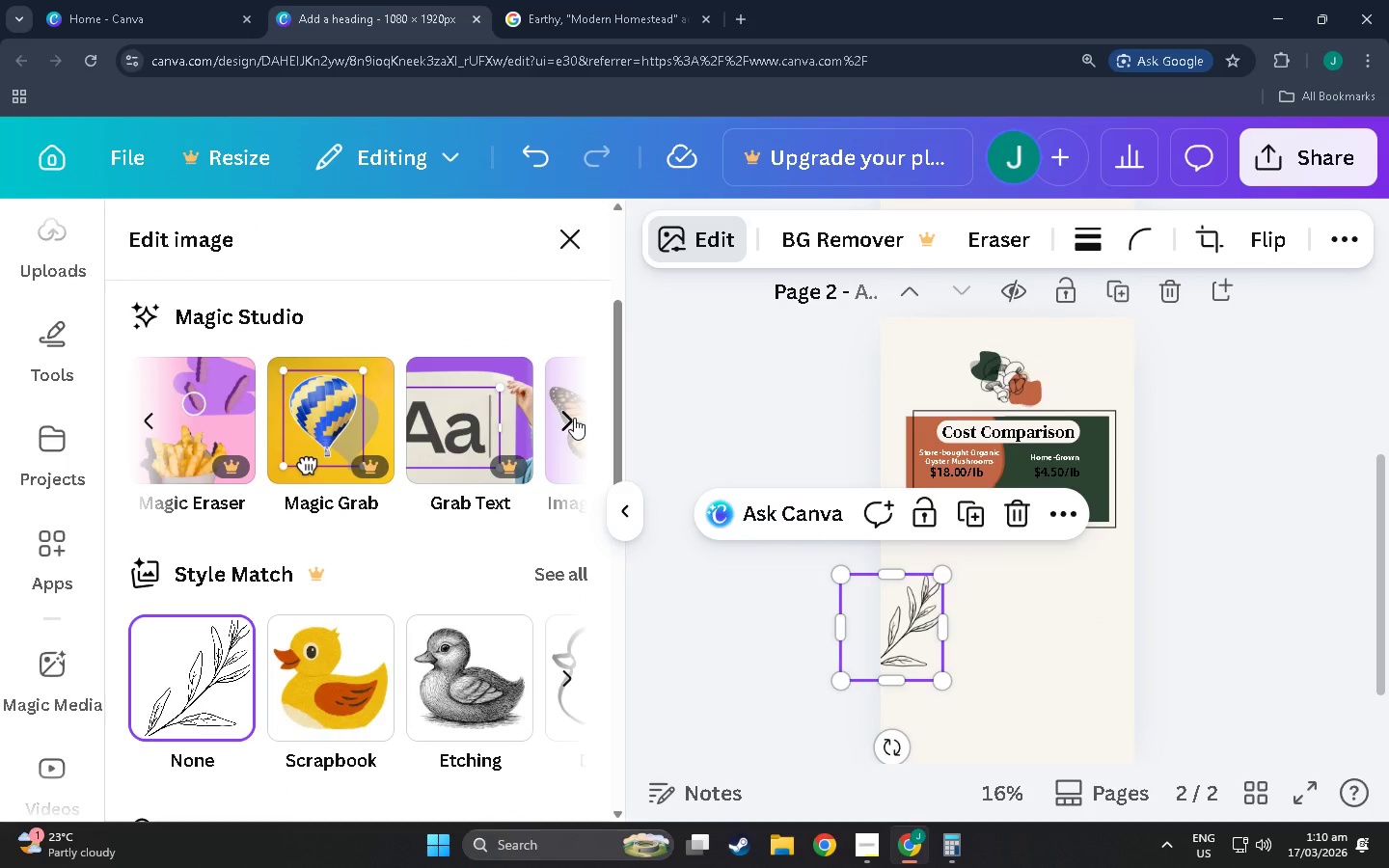 
left_click([574, 418])
 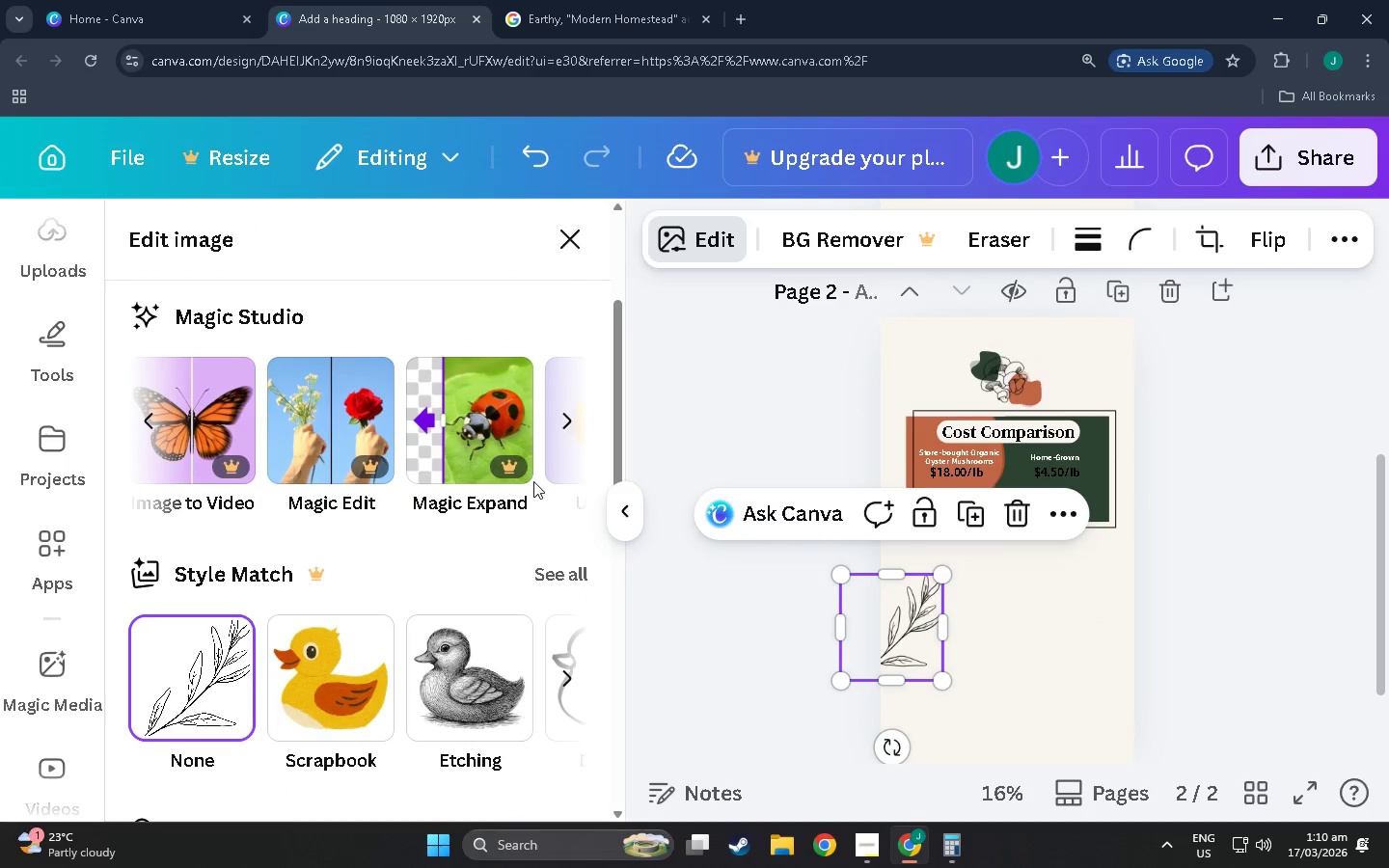 
scroll: coordinate [518, 428], scroll_direction: up, amount: 7.0
 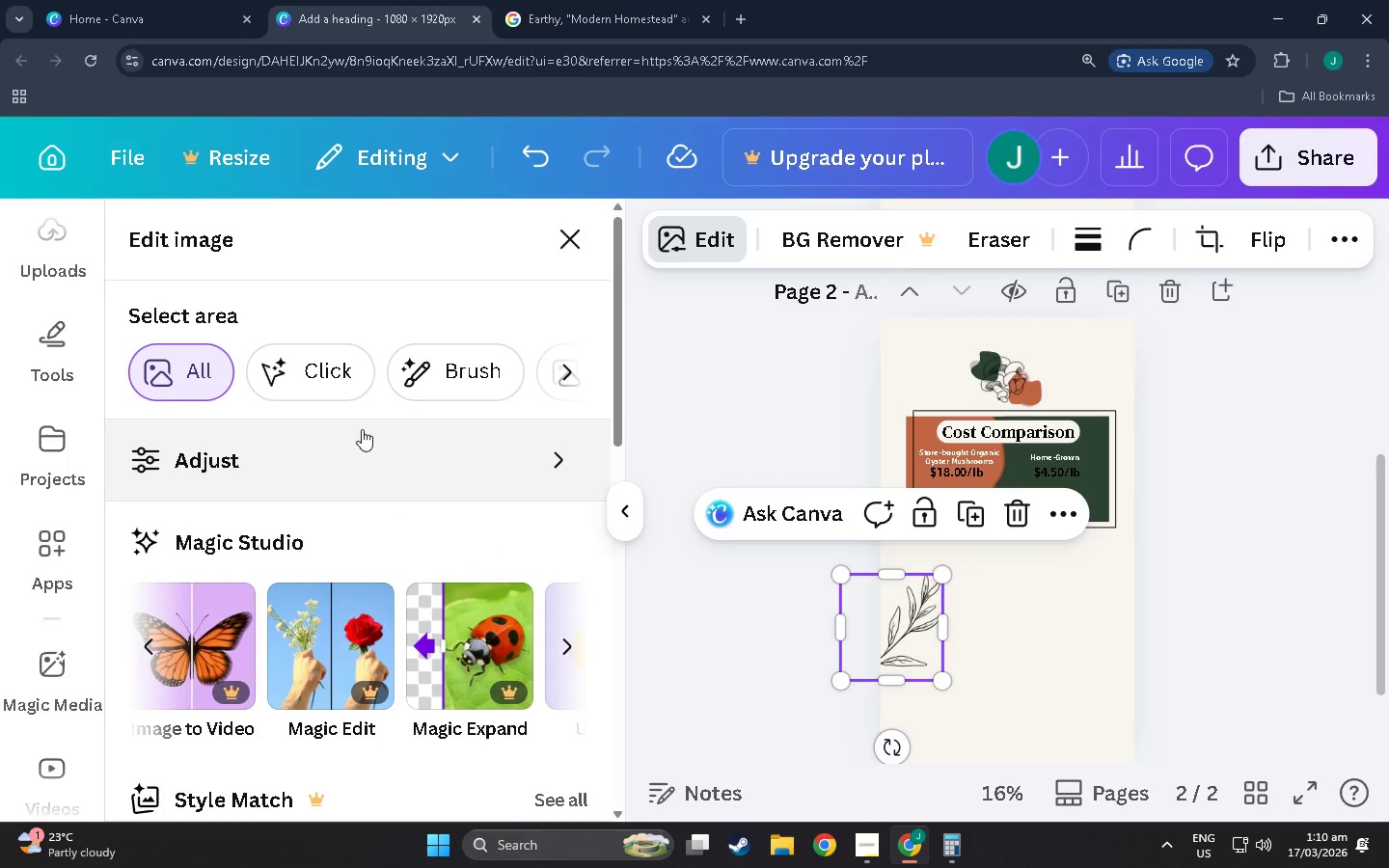 
scroll: coordinate [506, 505], scroll_direction: down, amount: 29.0
 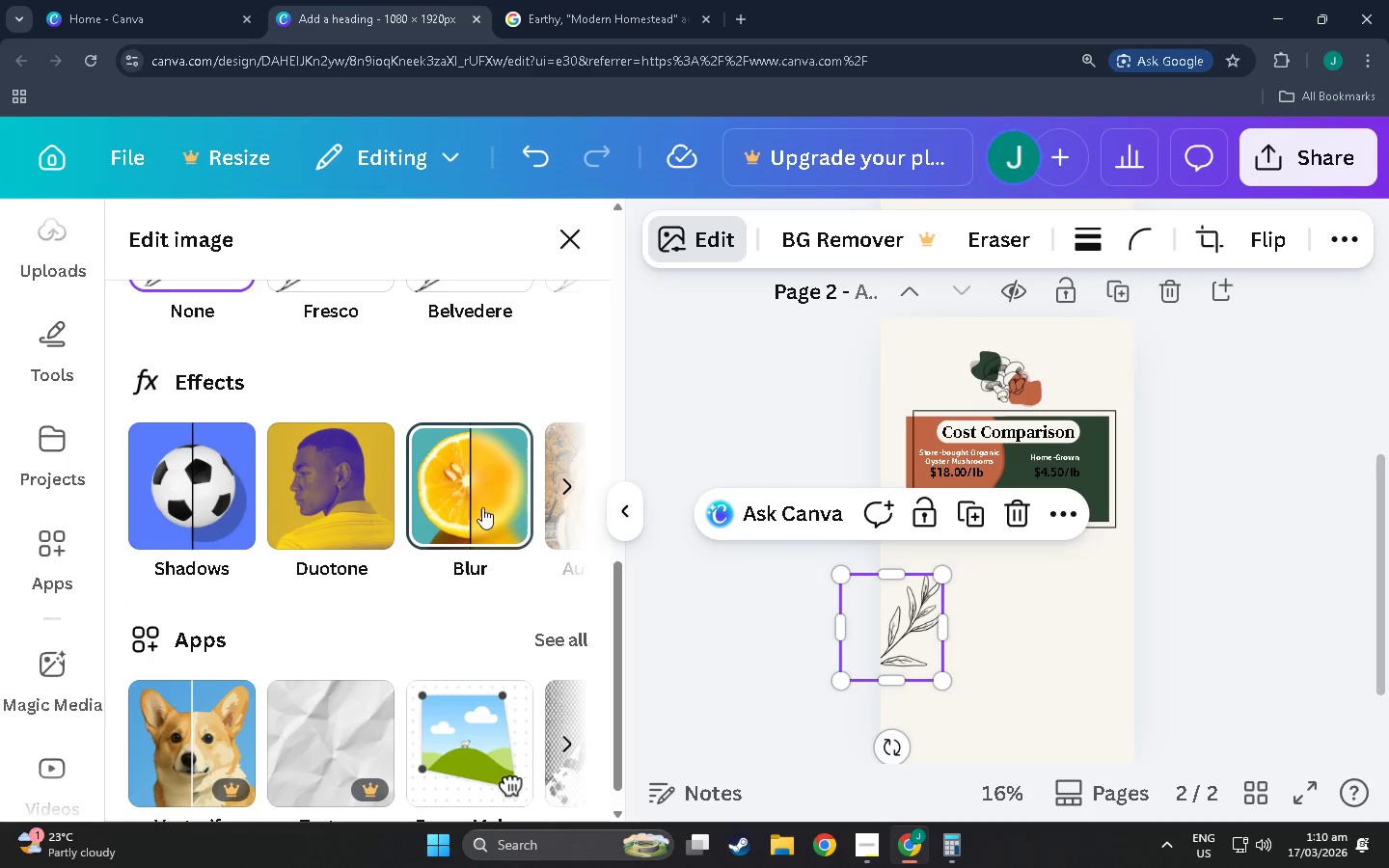 
left_click([454, 498])
 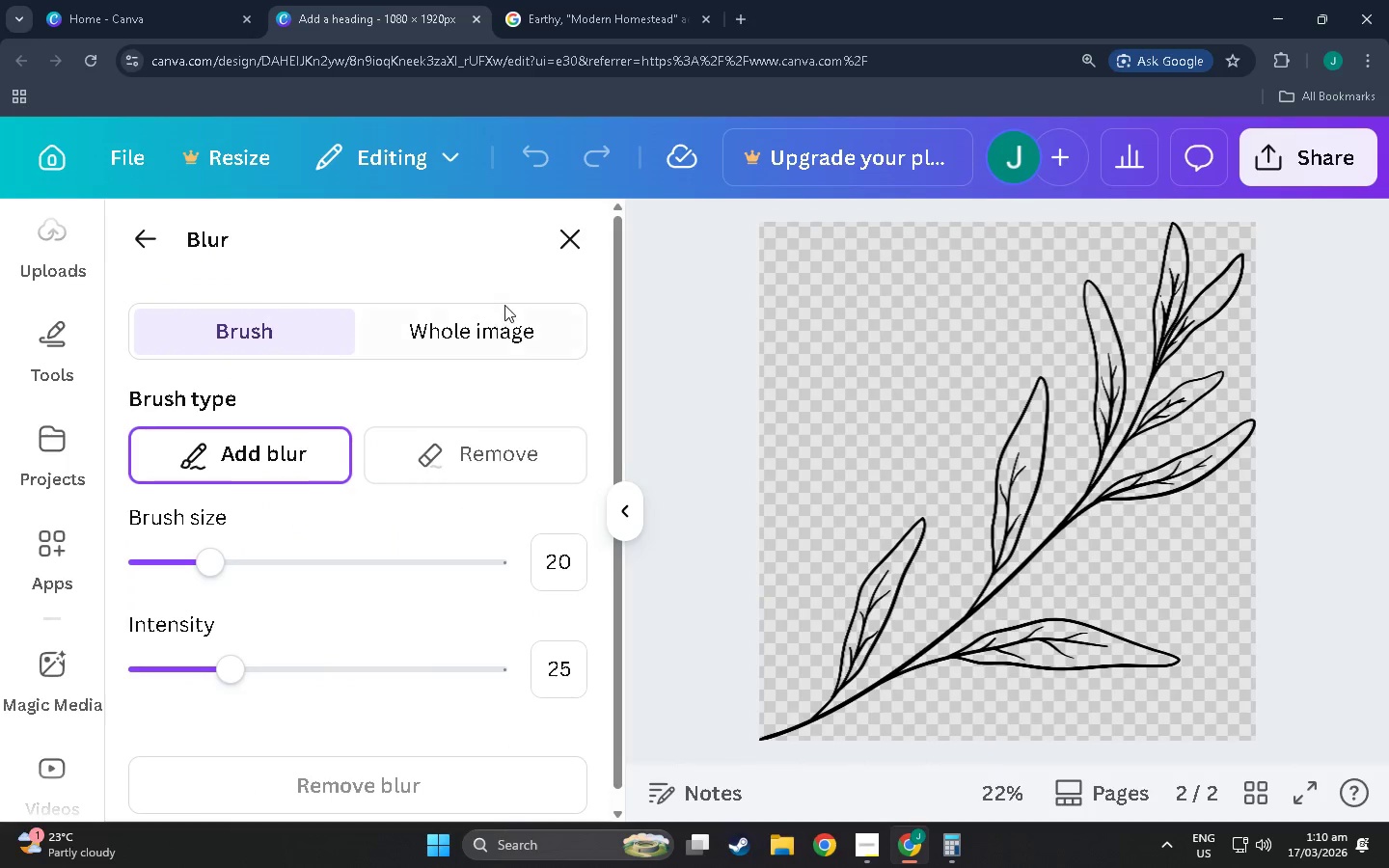 
left_click([504, 323])
 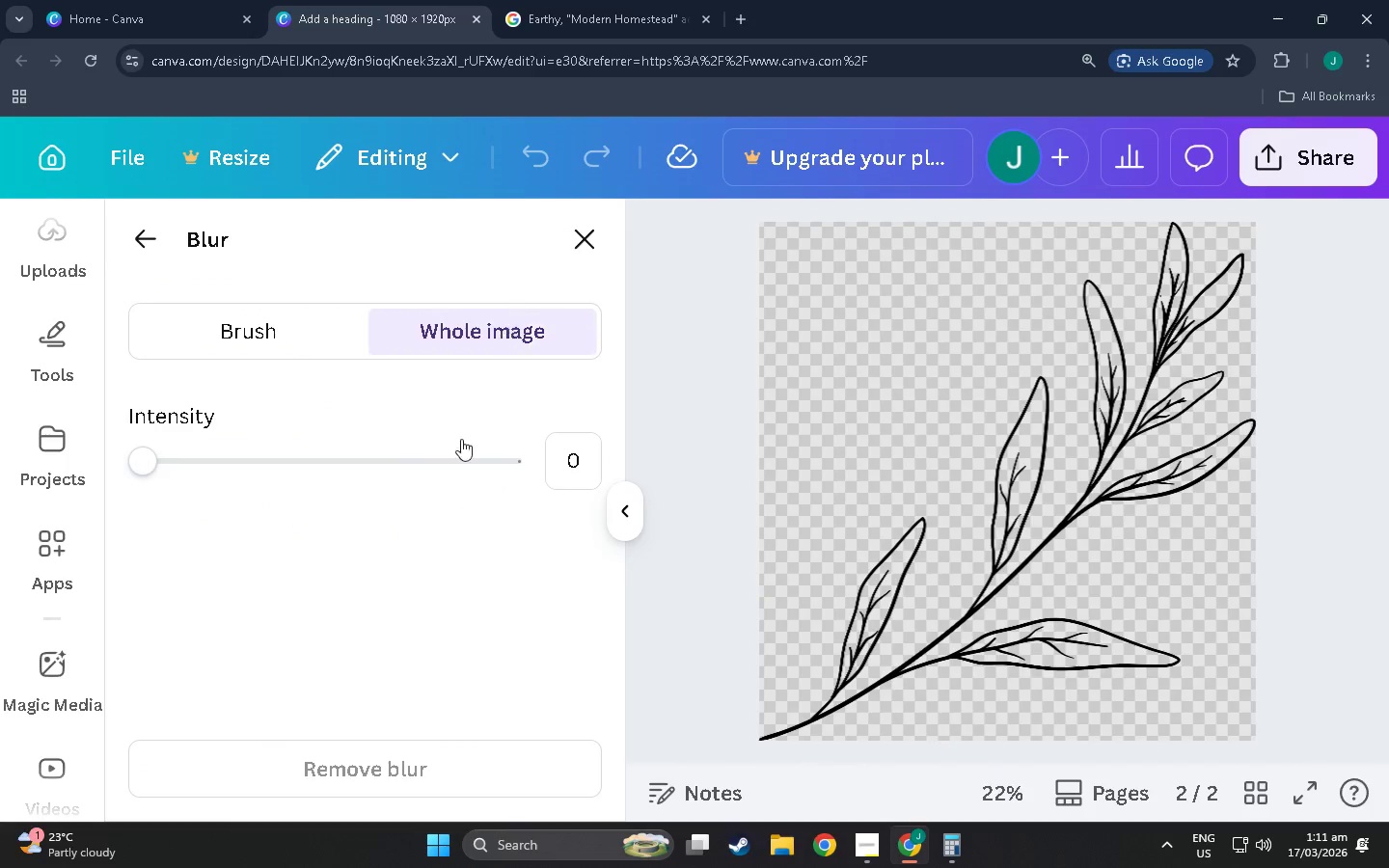 
scroll: coordinate [395, 468], scroll_direction: down, amount: 3.0
 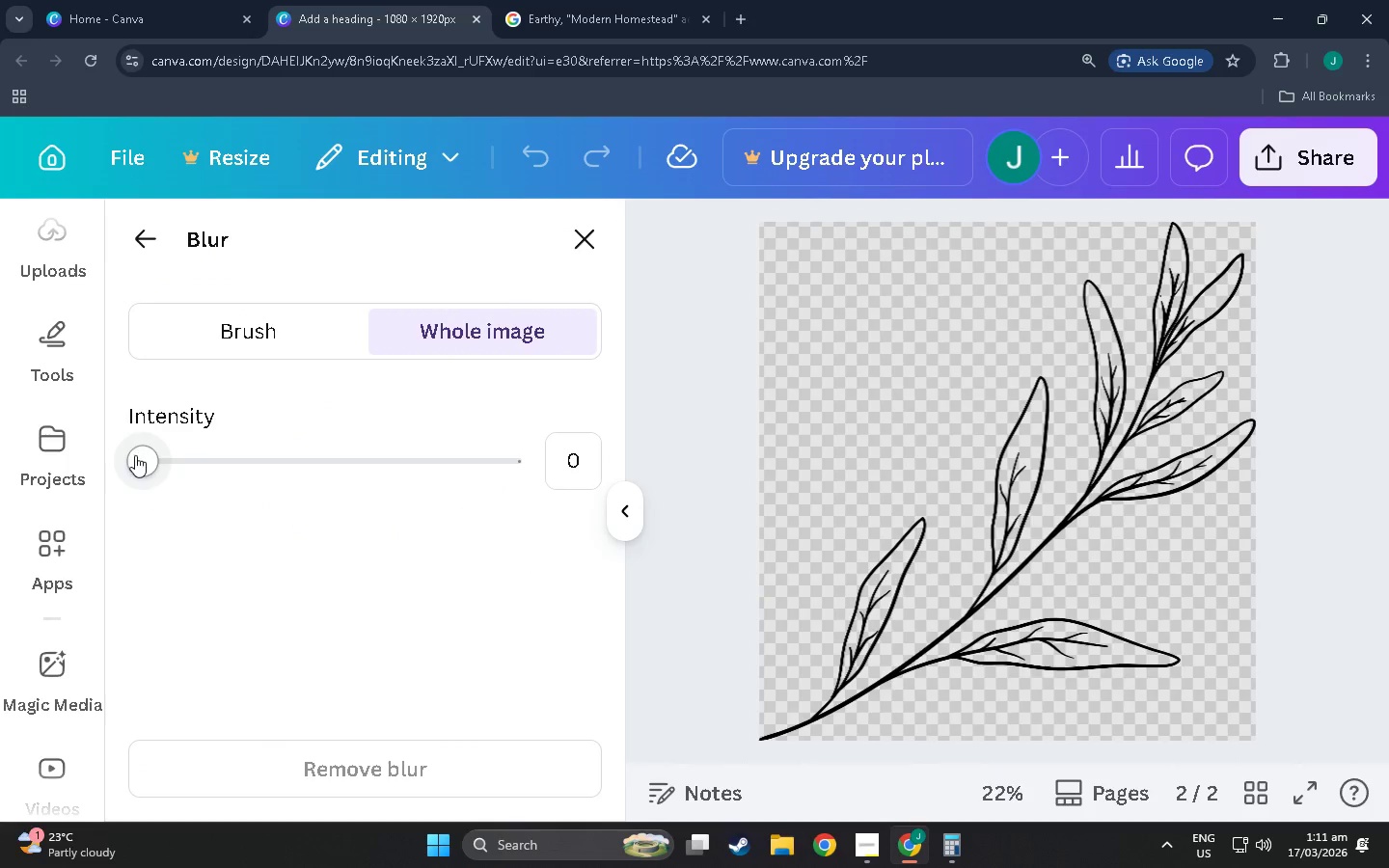 
left_click_drag(start_coordinate=[139, 456], to_coordinate=[254, 502])
 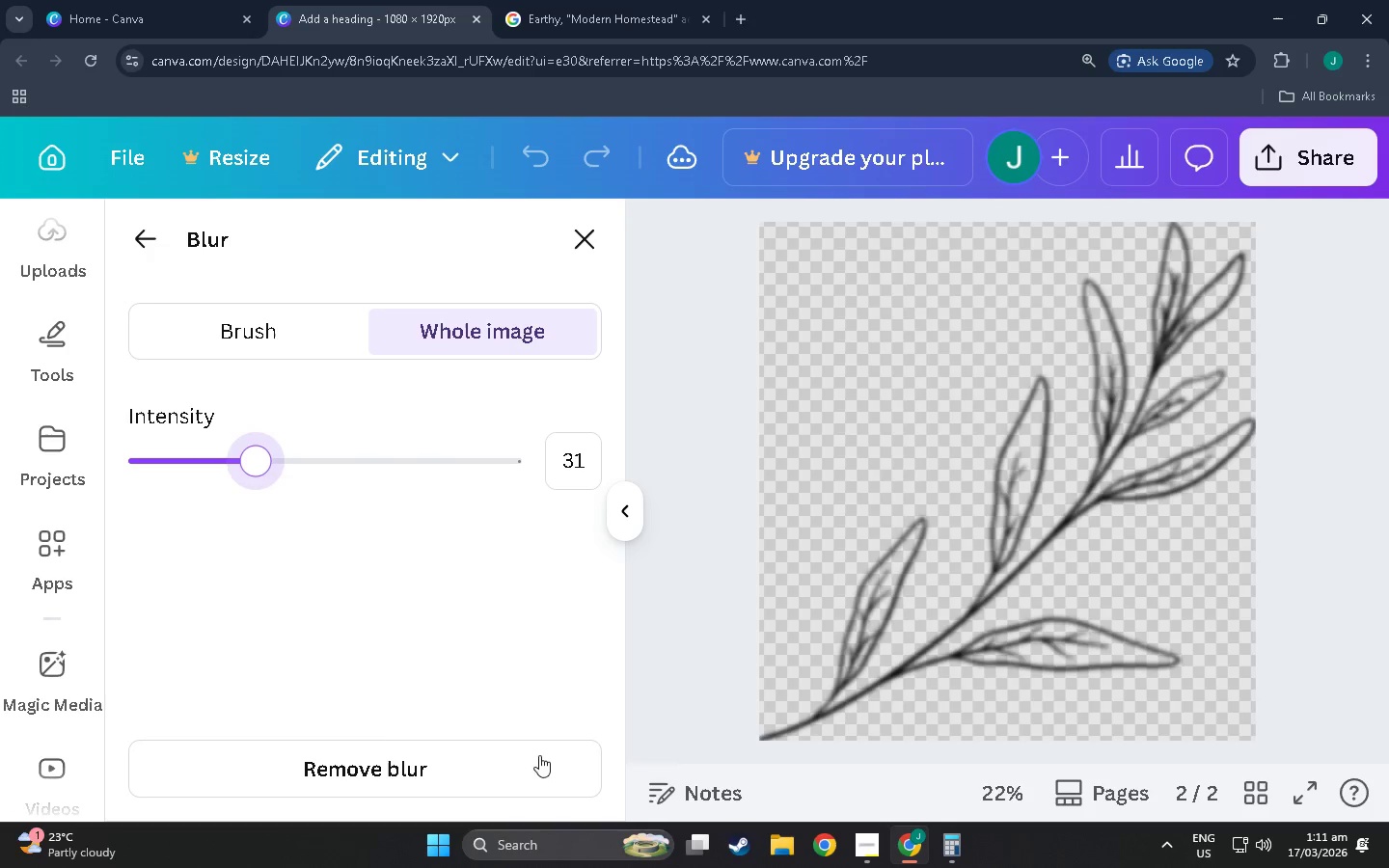 
scroll: coordinate [382, 689], scroll_direction: down, amount: 8.0
 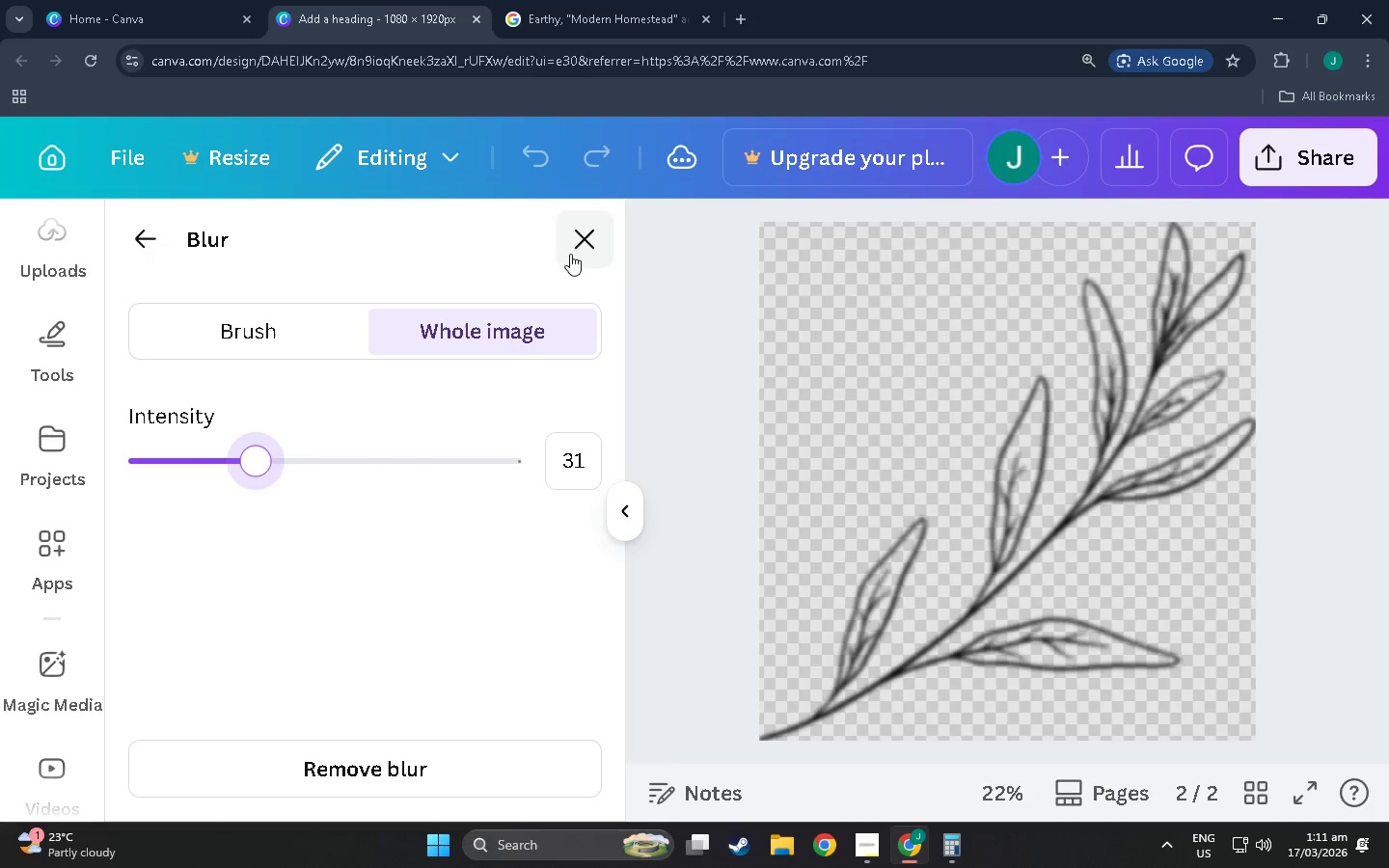 
left_click([571, 254])
 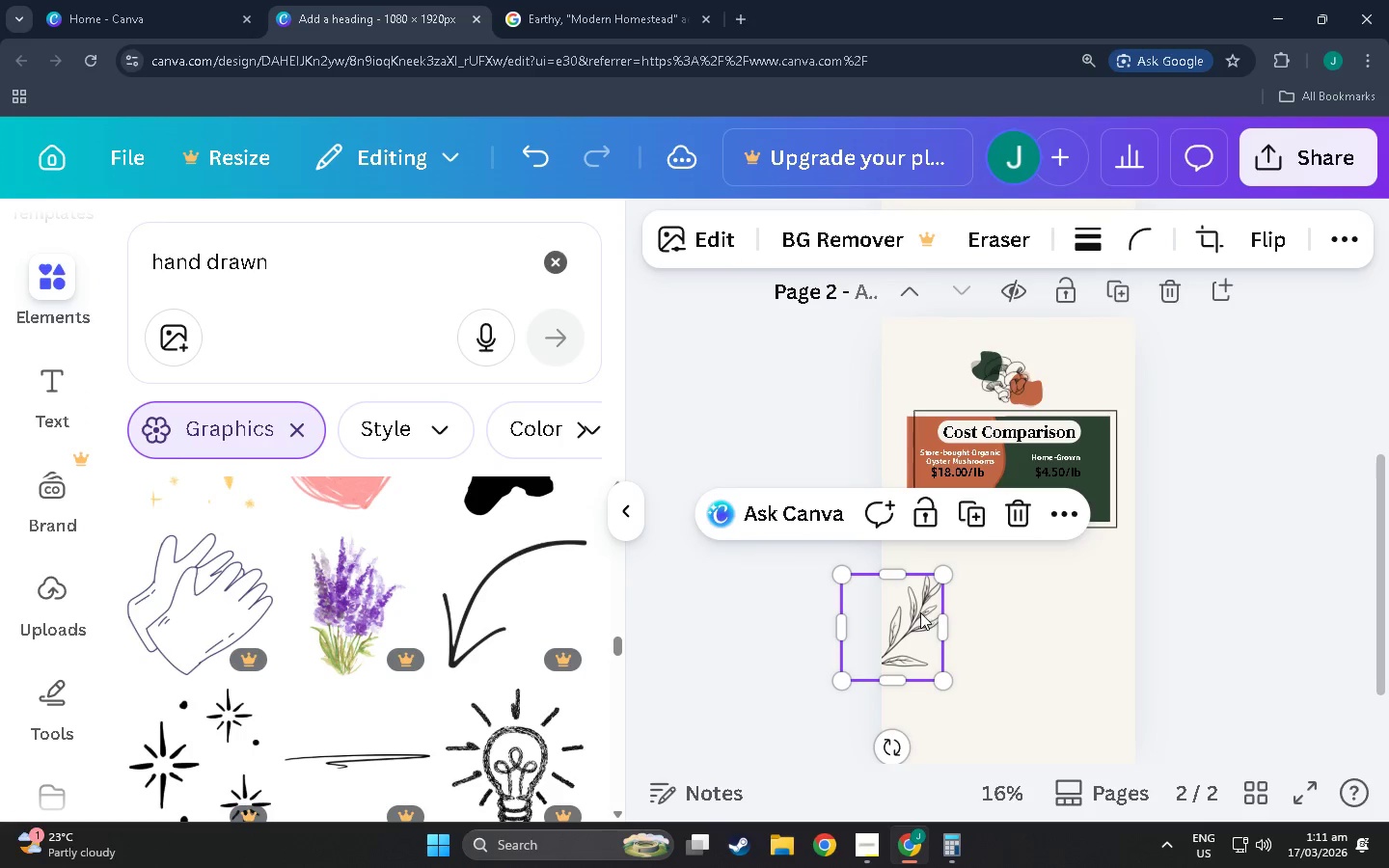 
hold_key(key=ControlLeft, duration=0.81)
hold_key(key=ControlLeft, duration=0.53)
hold_key(key=ControlLeft, duration=0.33)
scroll: coordinate [898, 632], scroll_direction: up, amount: 2.0
 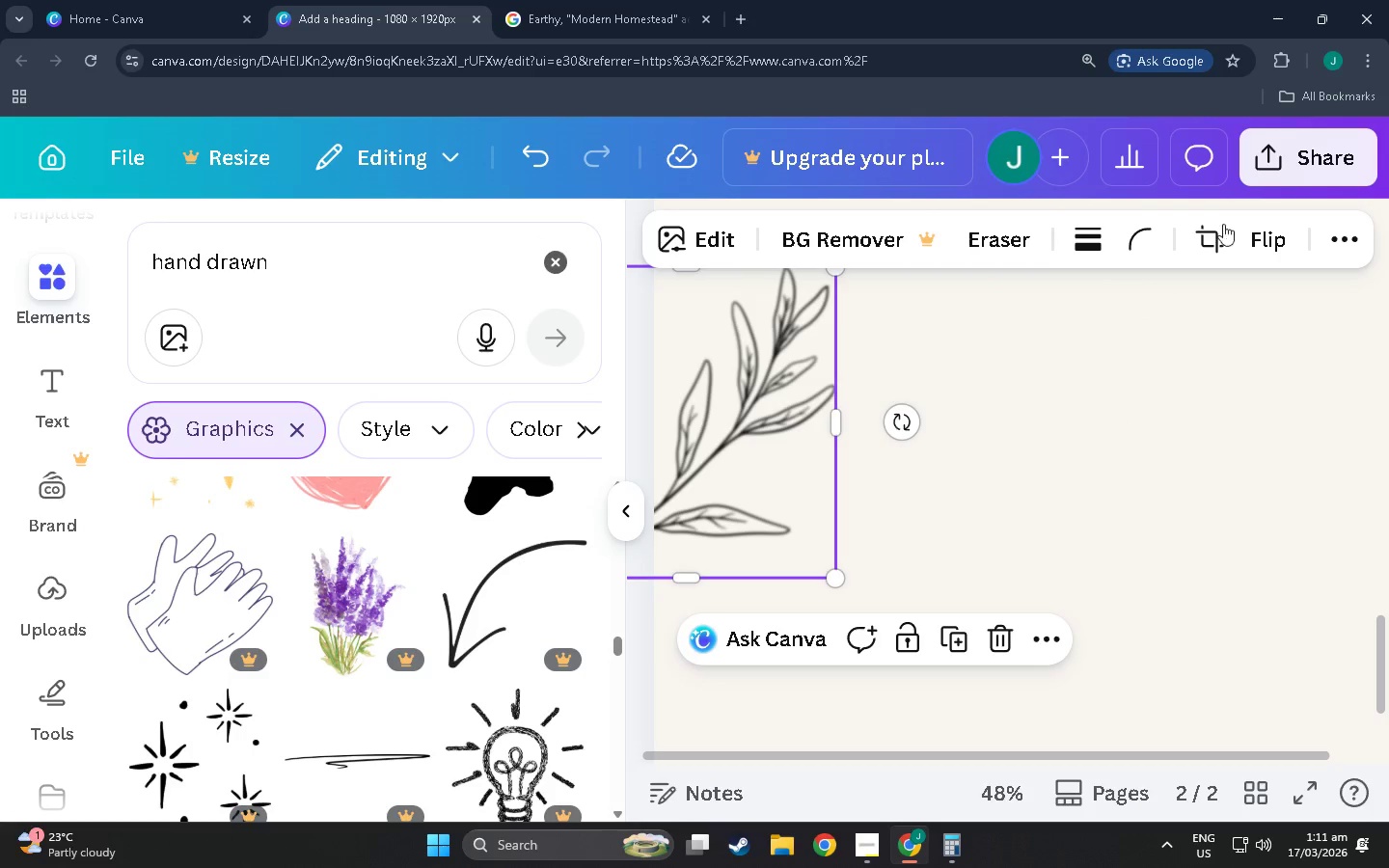 
scroll: coordinate [1021, 347], scroll_direction: down, amount: 3.0
 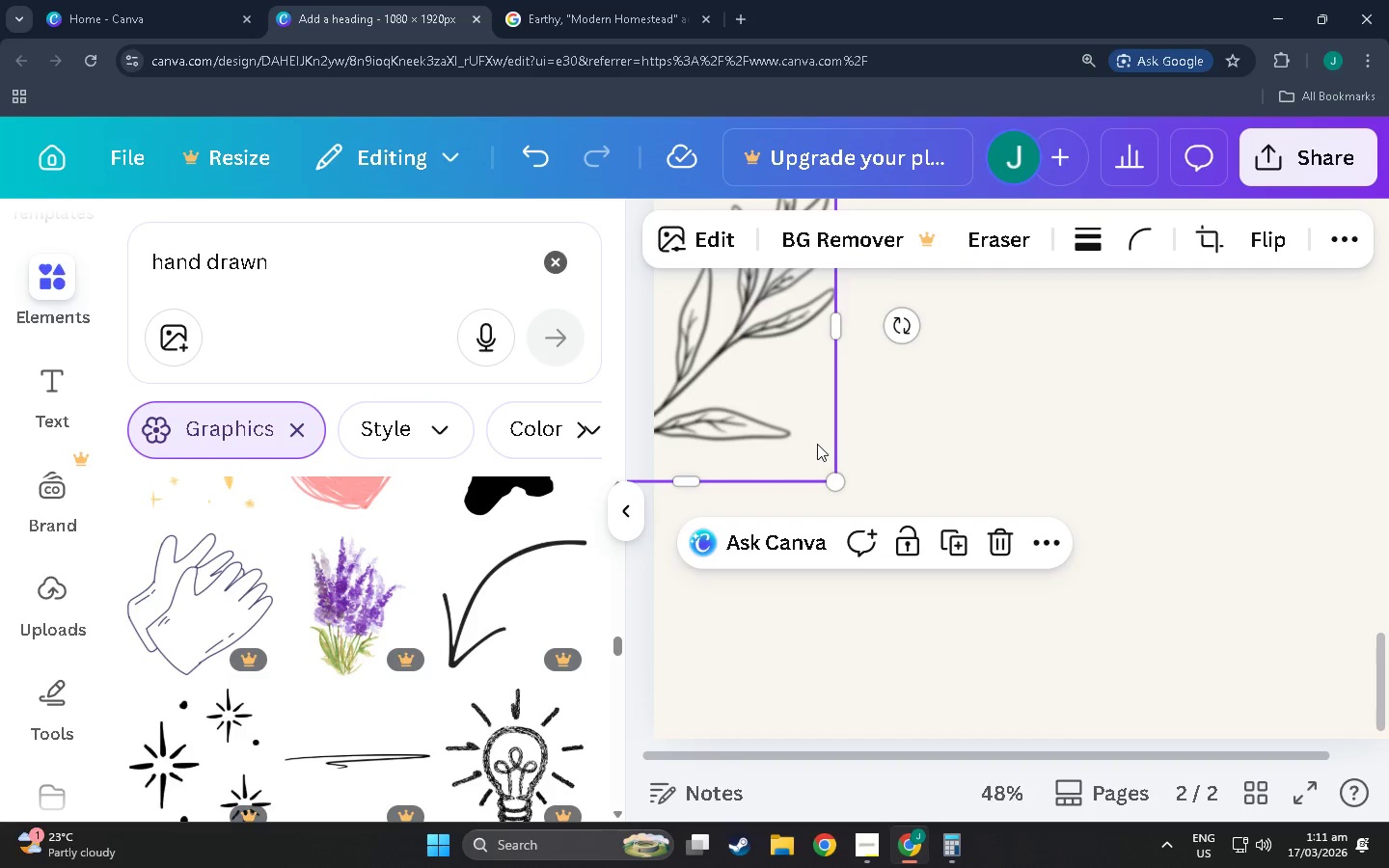 
left_click([776, 454])
 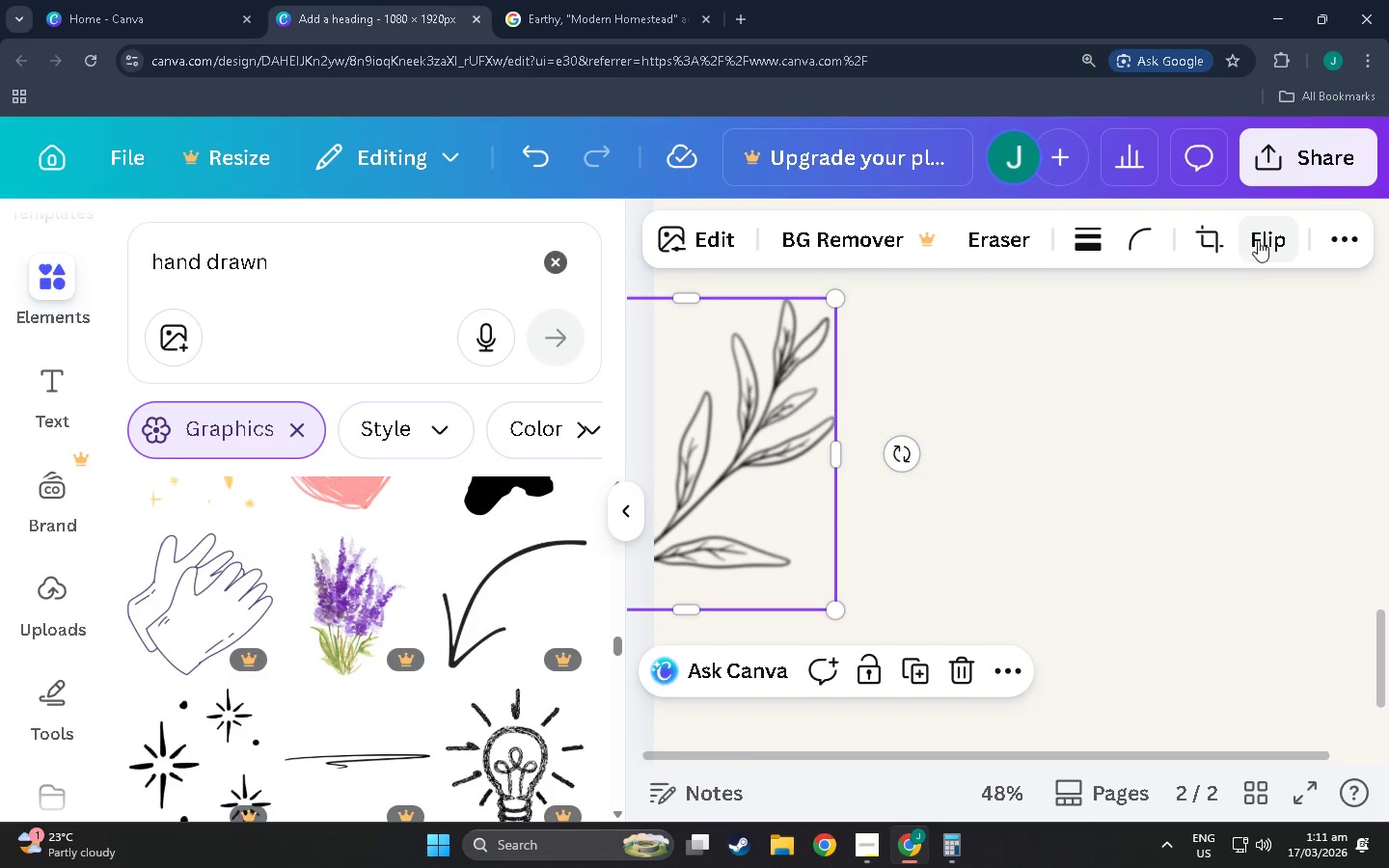 
scroll: coordinate [879, 333], scroll_direction: up, amount: 7.0
 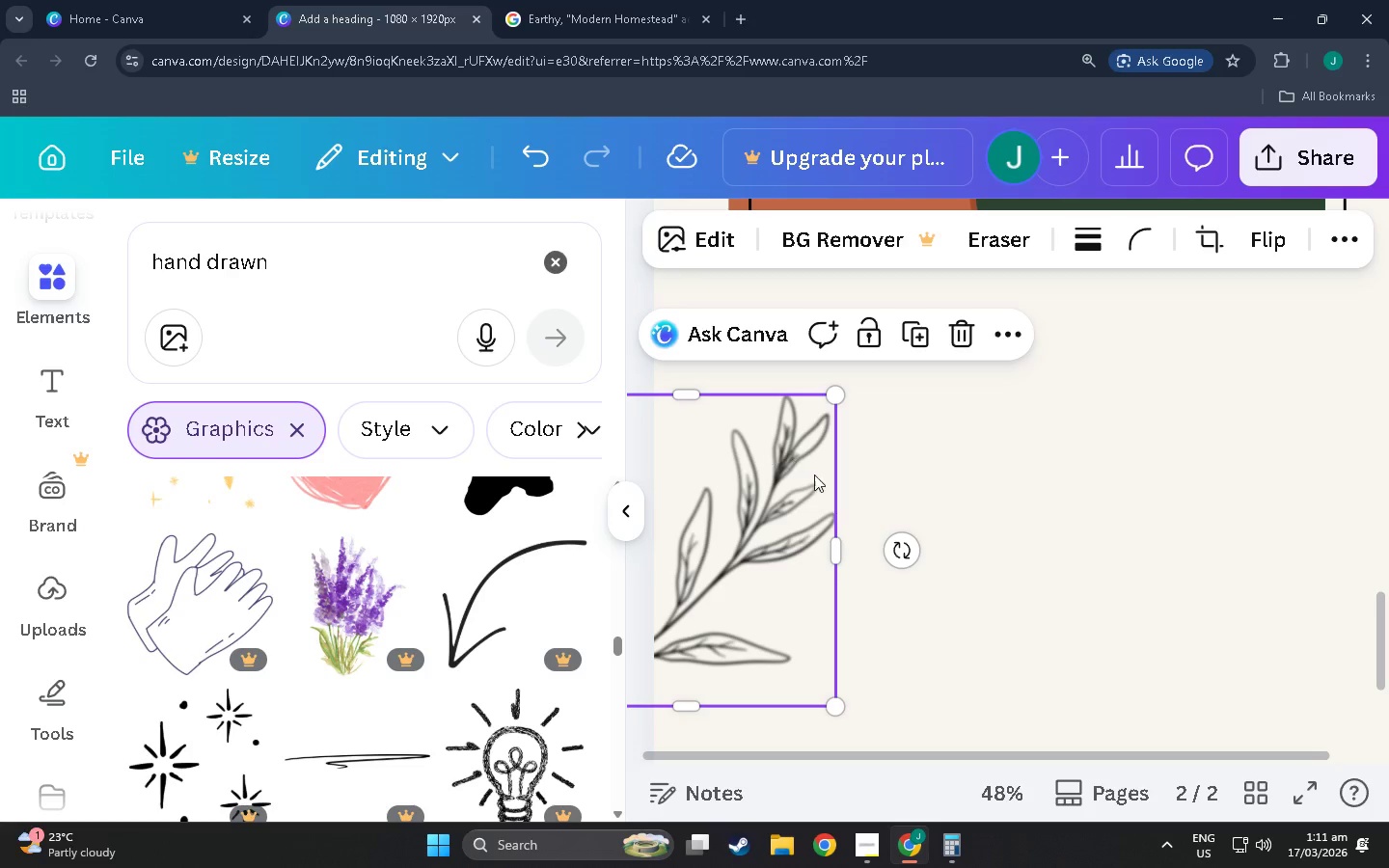 
left_click([946, 471])
 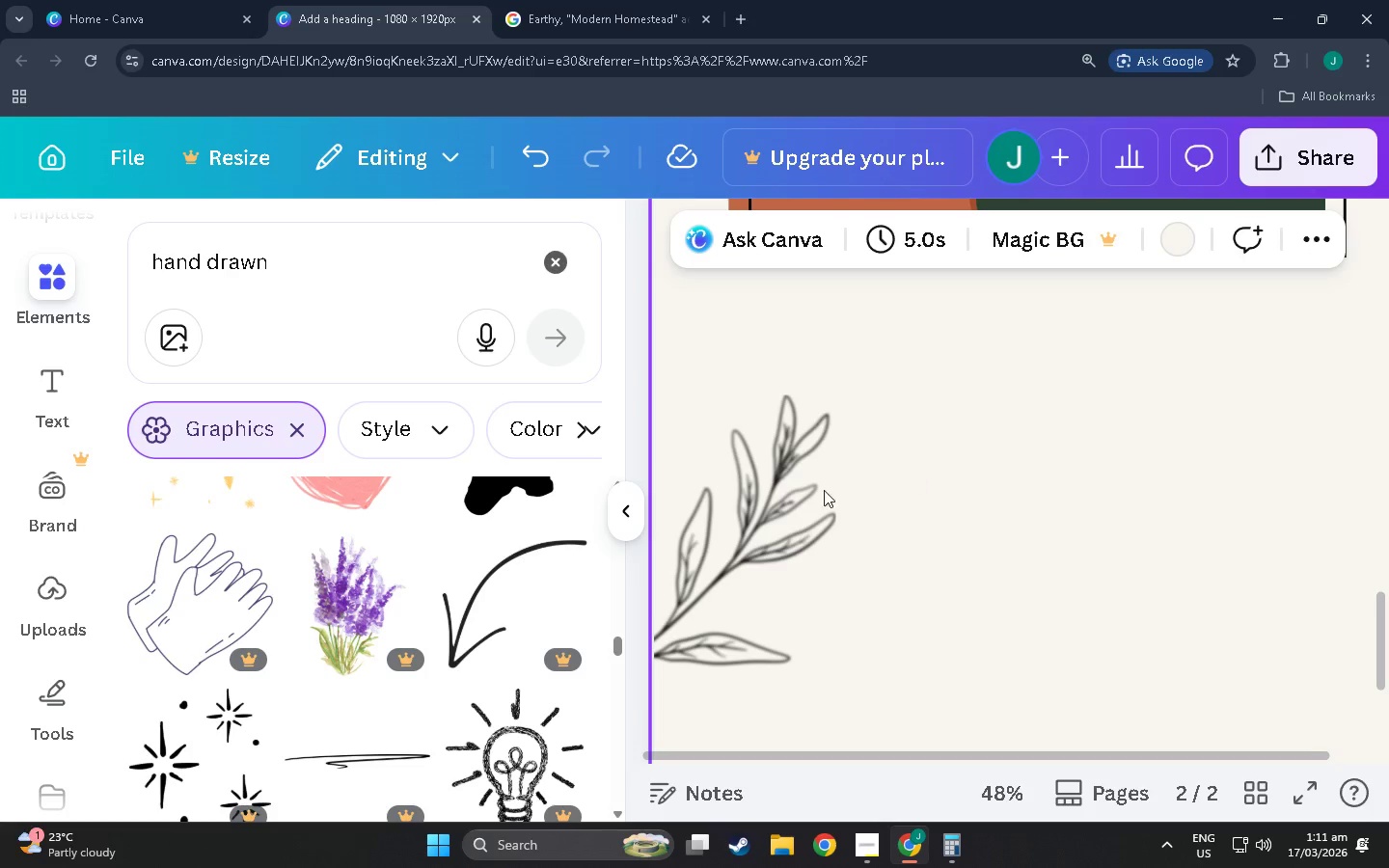 
left_click([791, 495])
 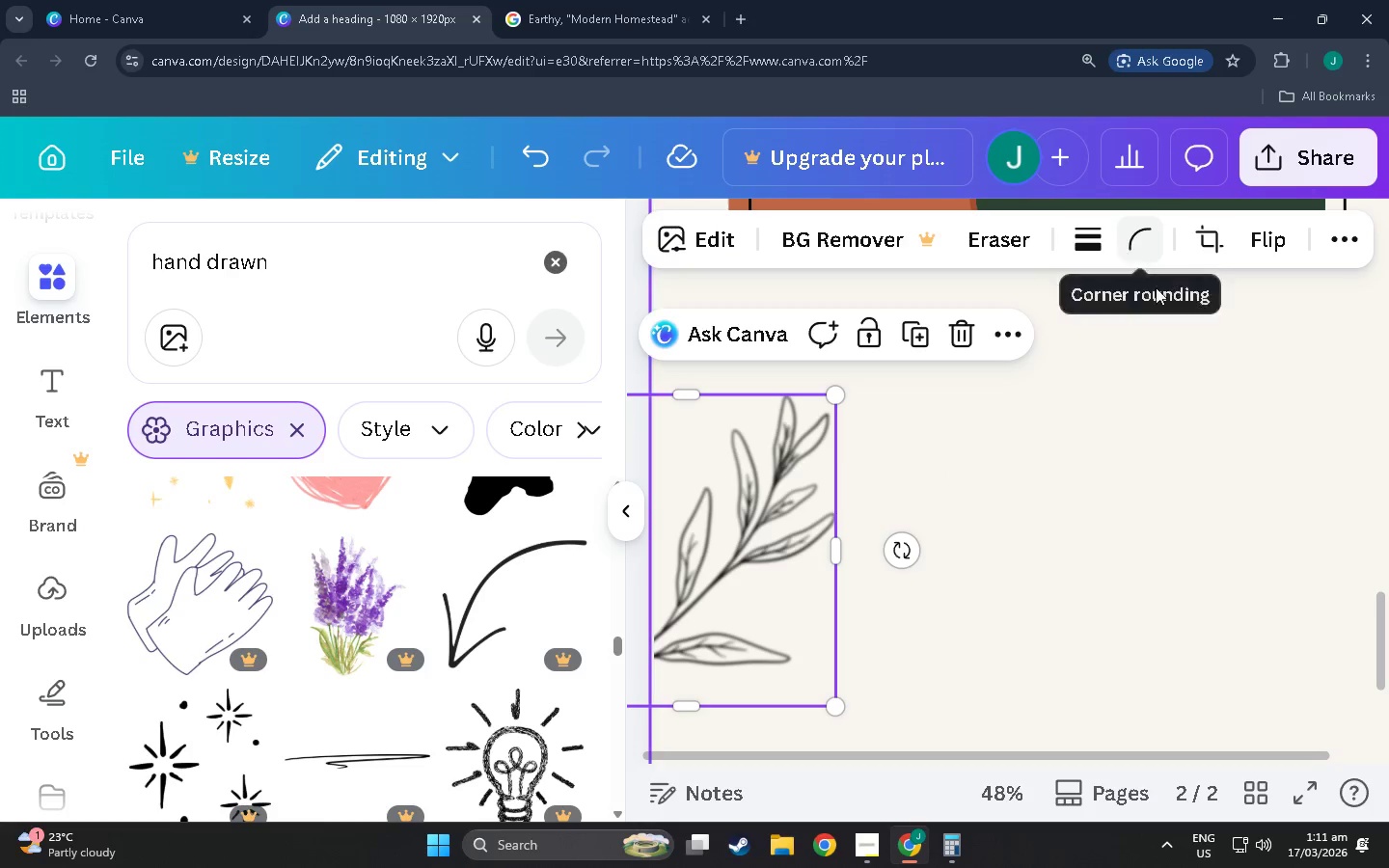 
hold_key(key=ControlLeft, duration=1.41)
scroll: coordinate [960, 388], scroll_direction: down, amount: 11.0
 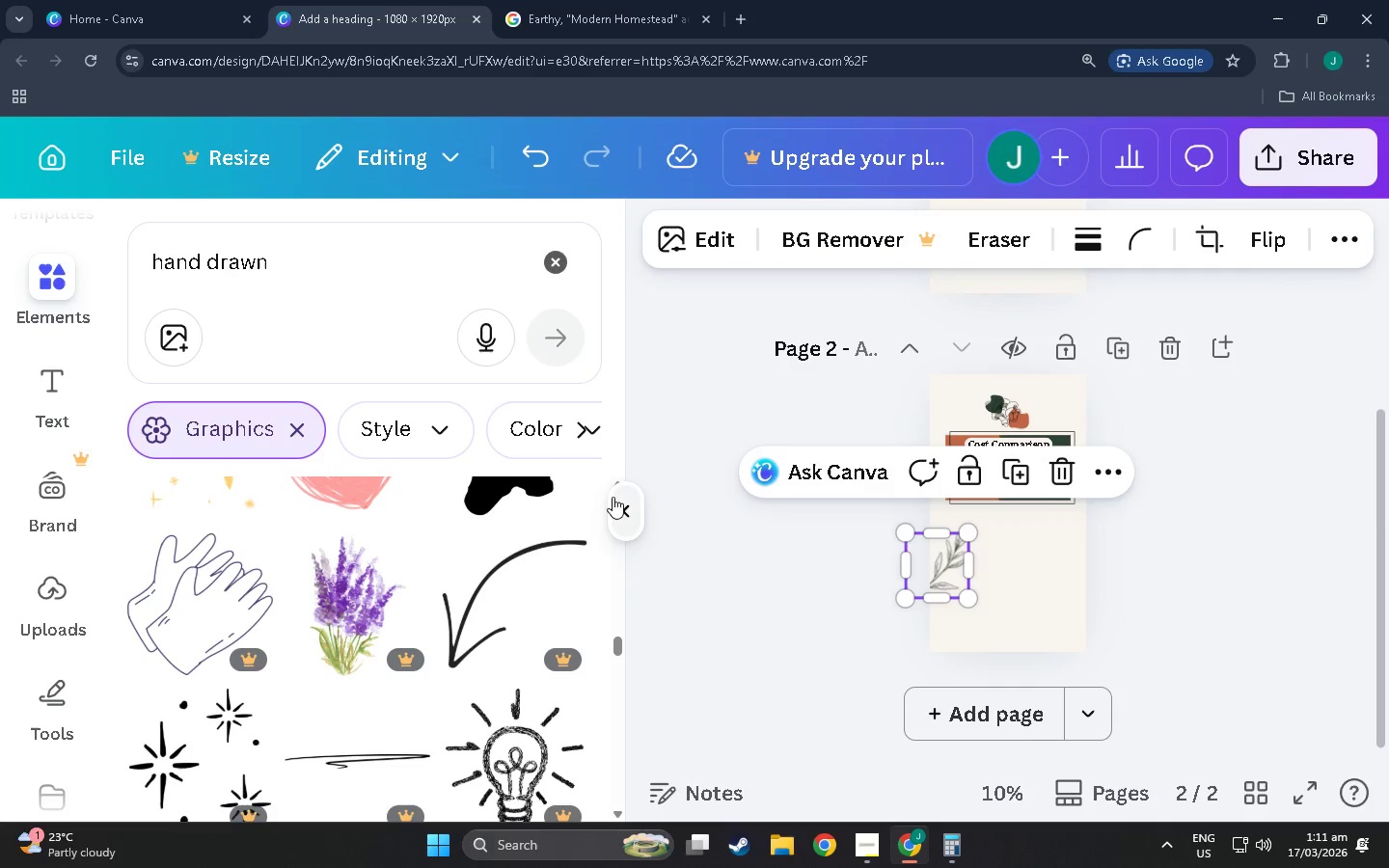 
left_click([618, 505])
 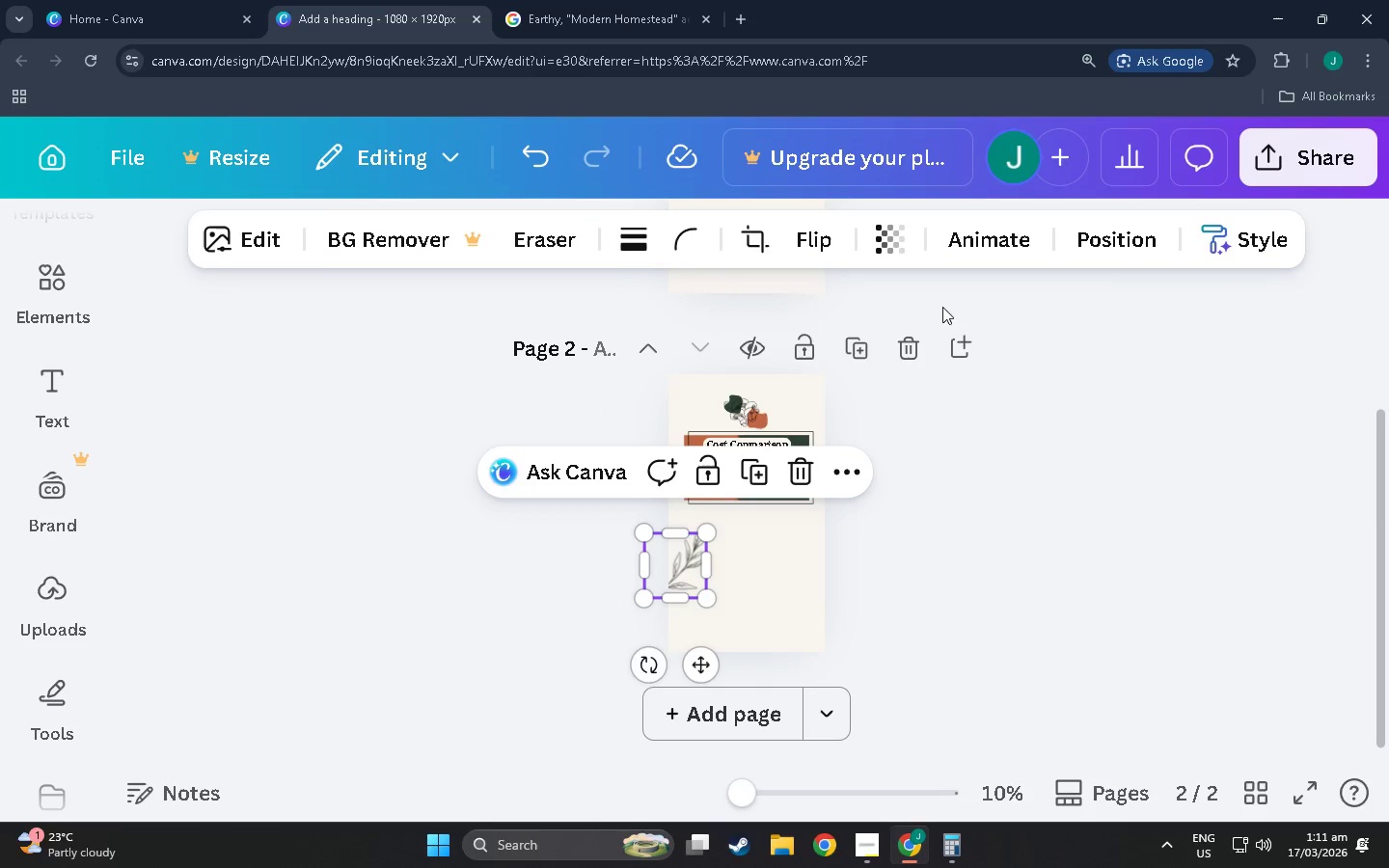 
left_click([896, 241])
 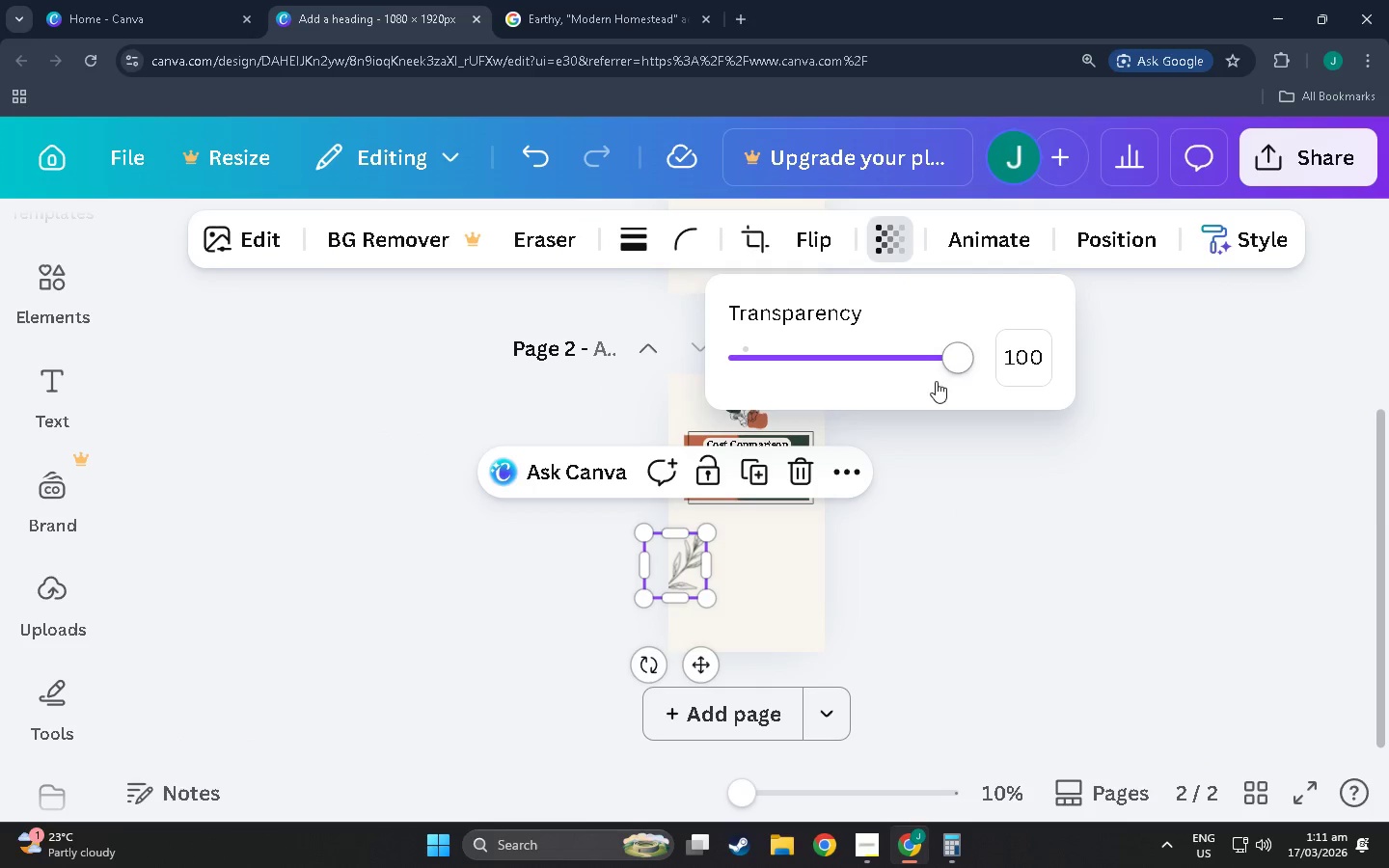 
left_click_drag(start_coordinate=[948, 360], to_coordinate=[829, 373])
 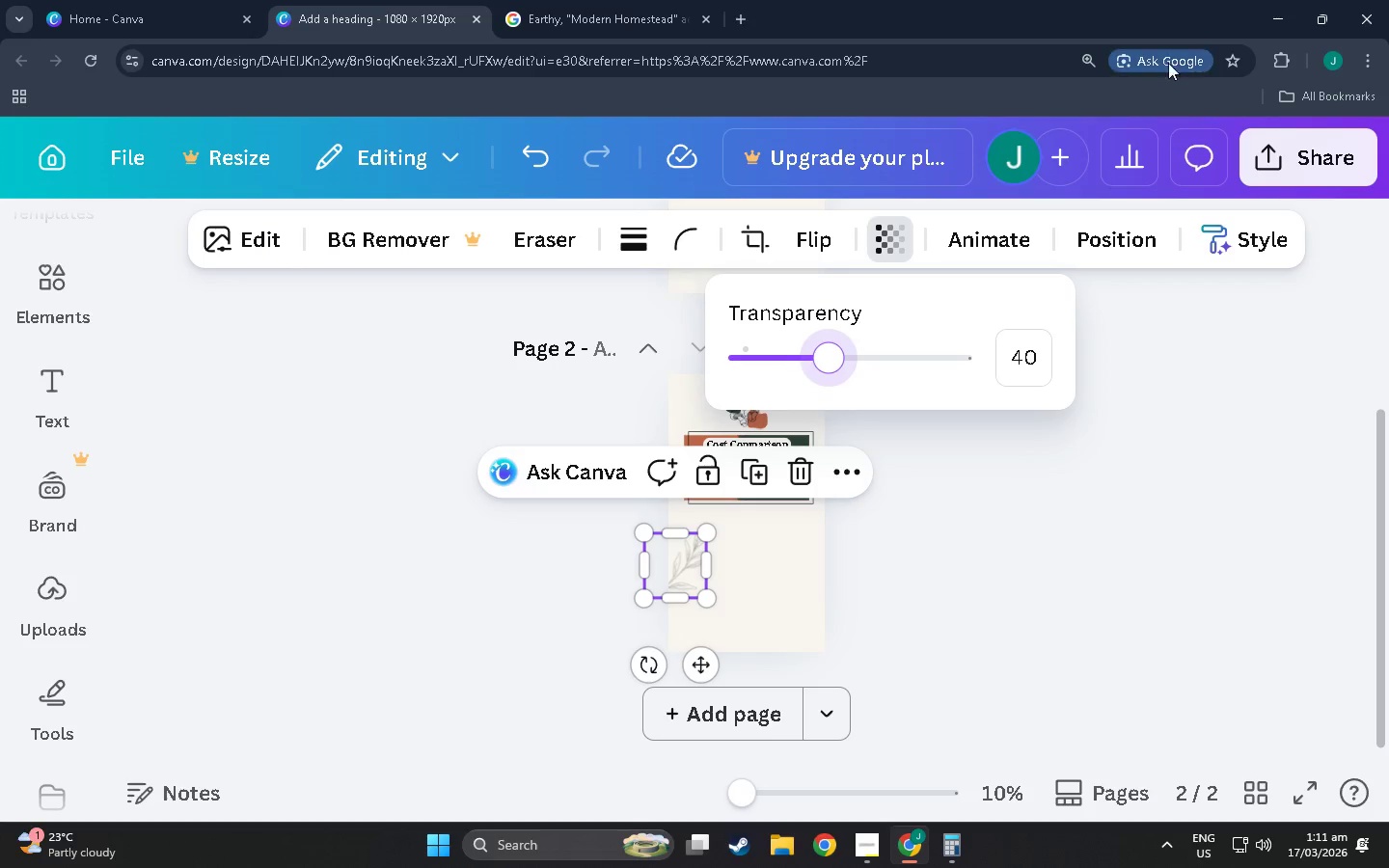 
left_click([1095, 60])
 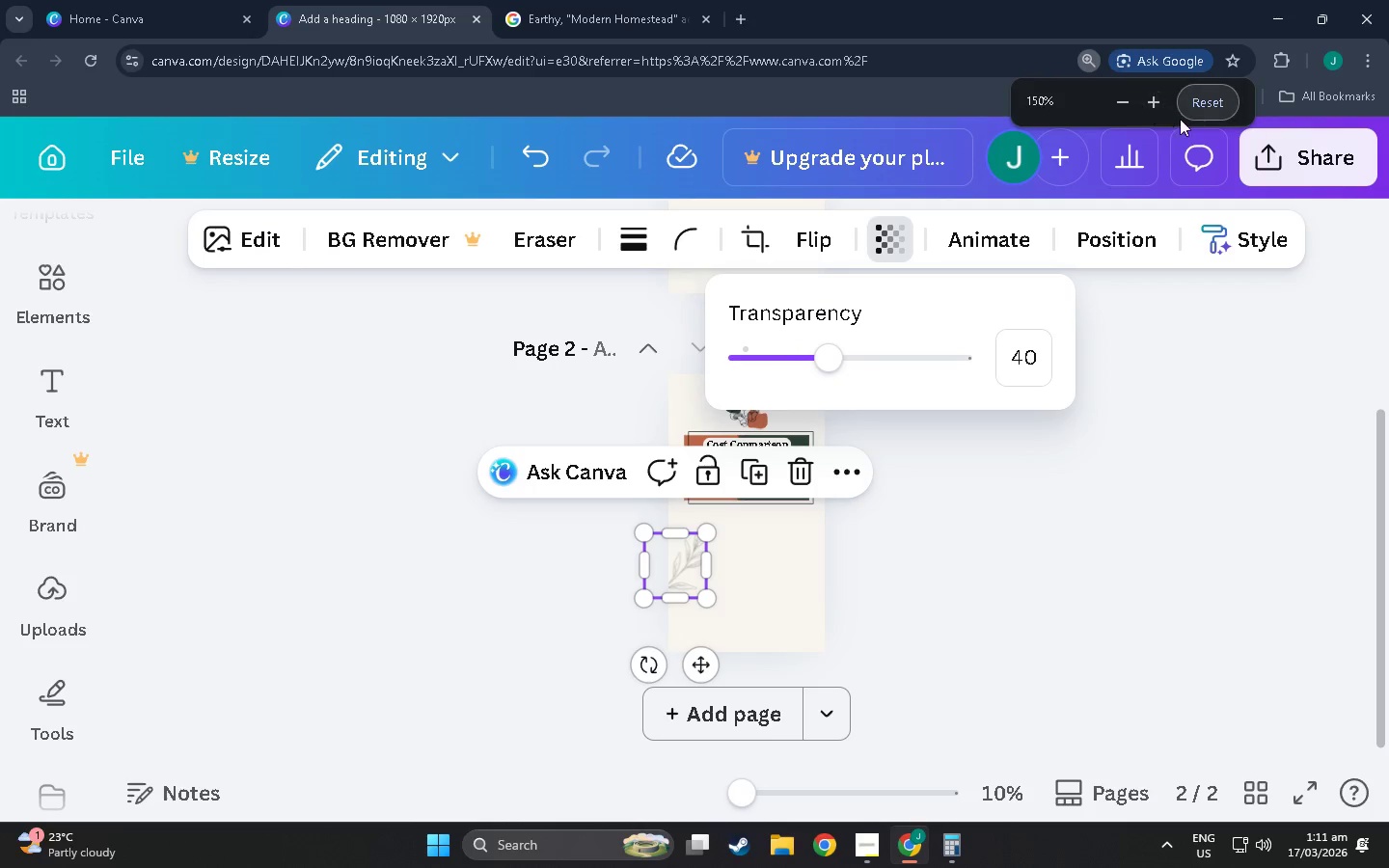 
left_click([1205, 118])
 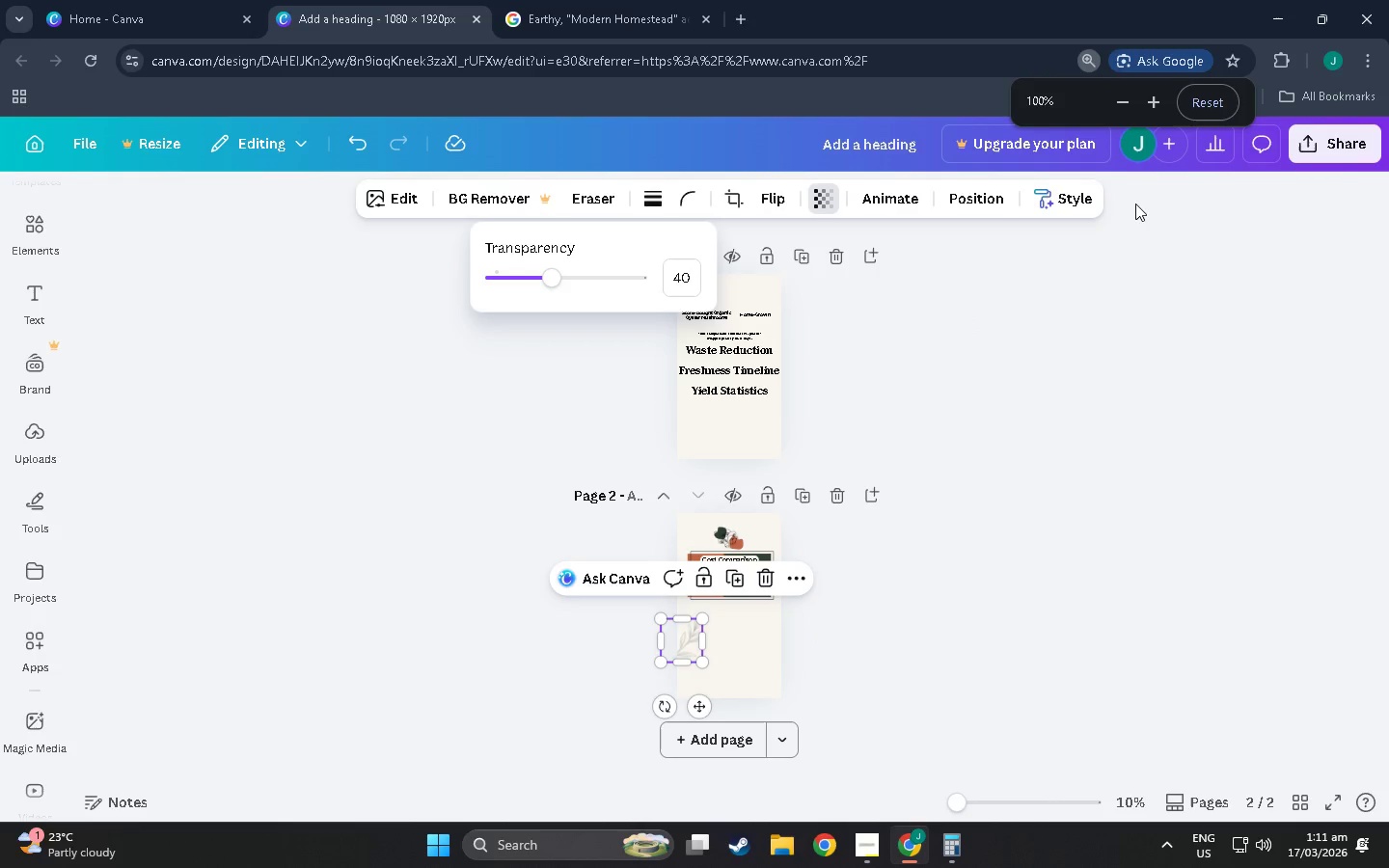 
left_click([964, 627])
 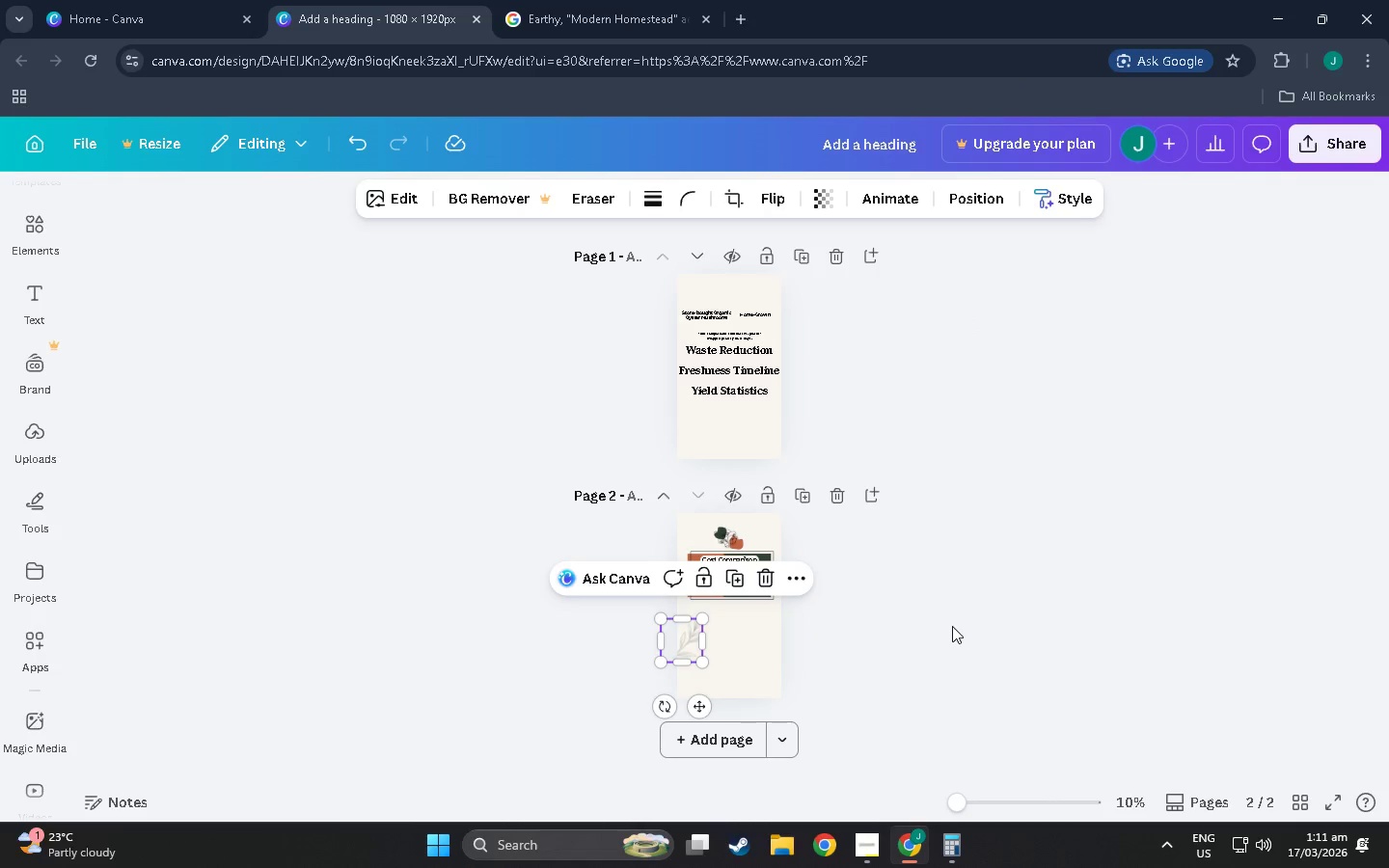 
hold_key(key=ControlLeft, duration=1.5)
 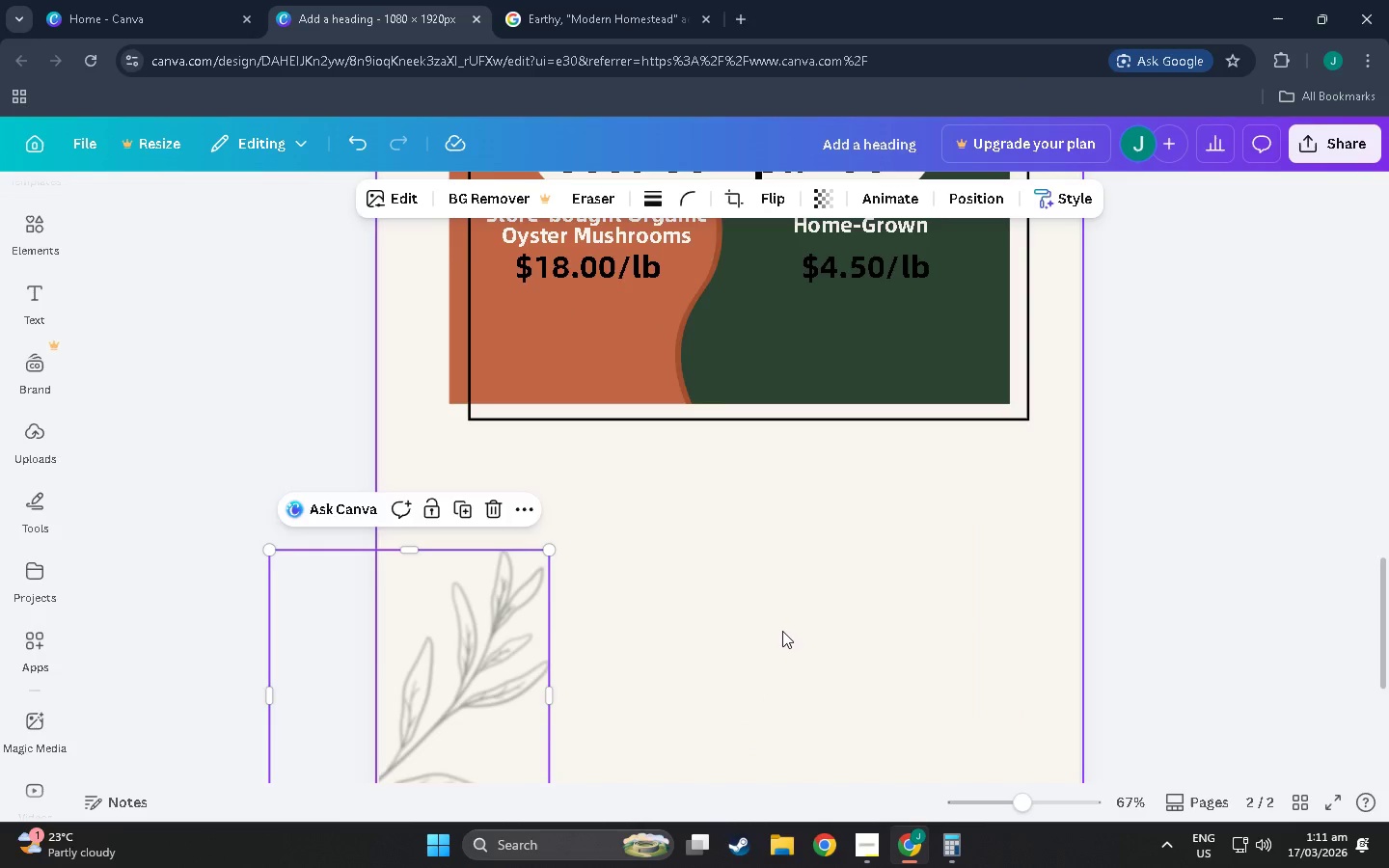 
hold_key(key=ControlLeft, duration=0.45)
 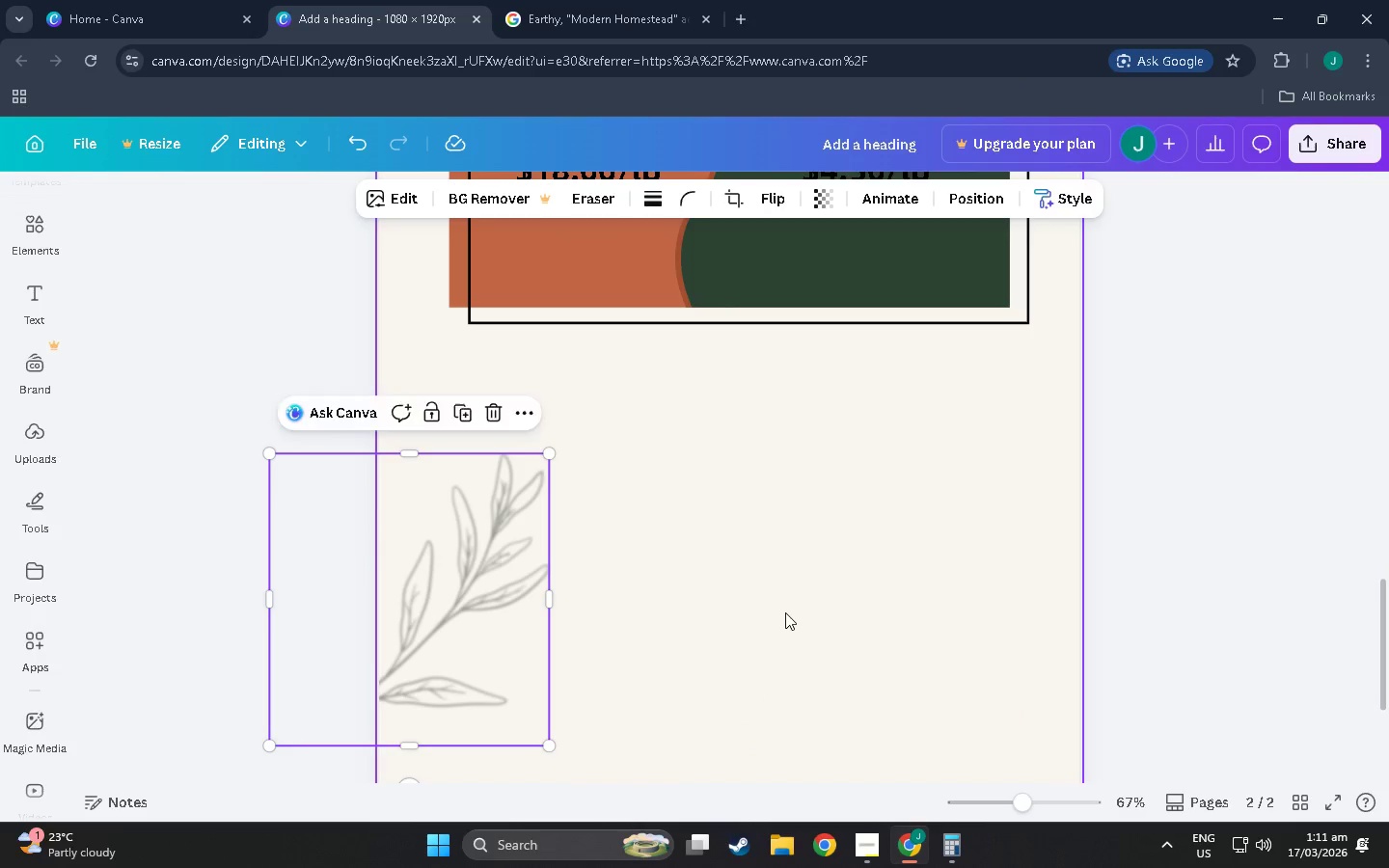 
scroll: coordinate [782, 631], scroll_direction: up, amount: 9.0
 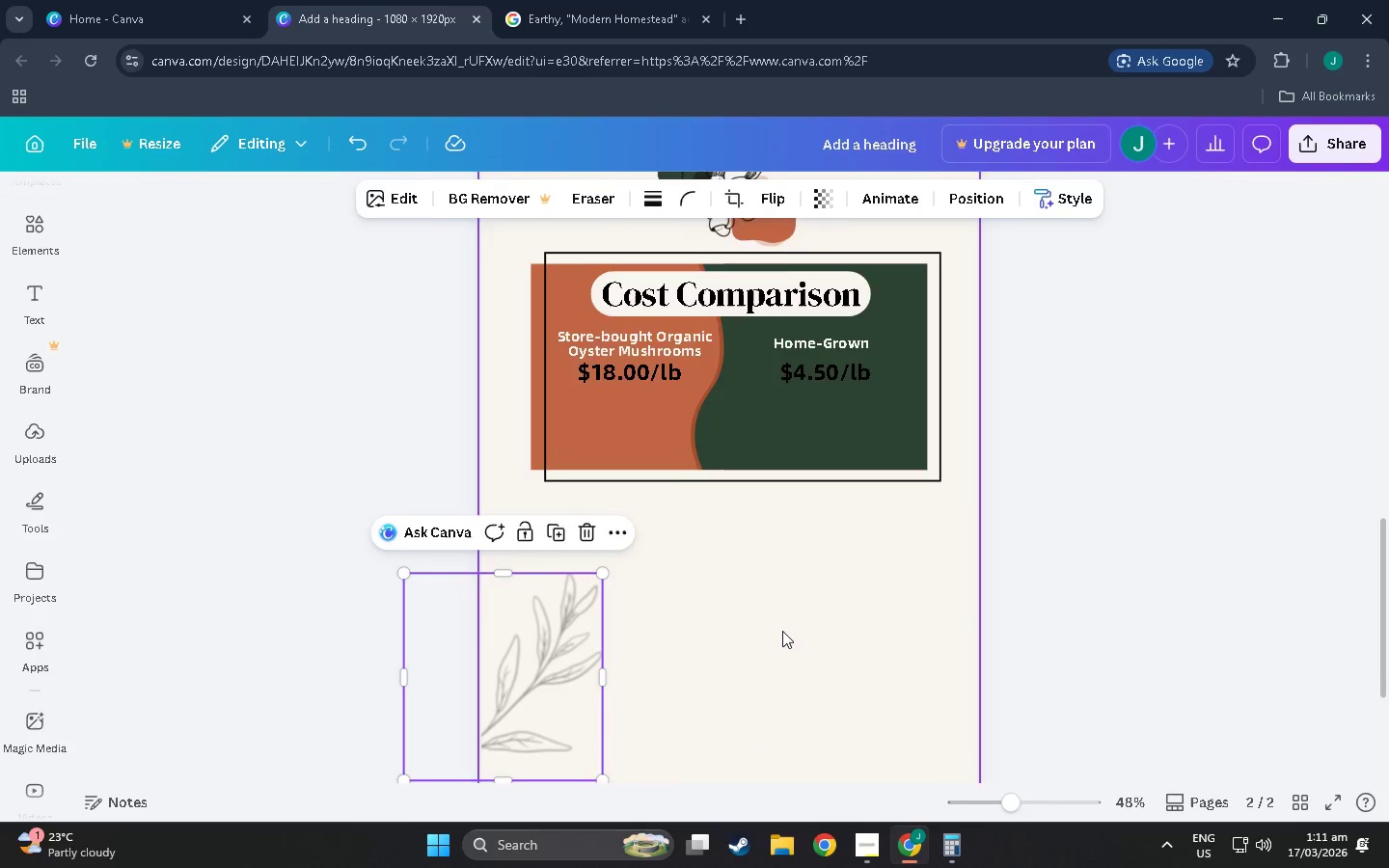 
left_click([788, 583])
 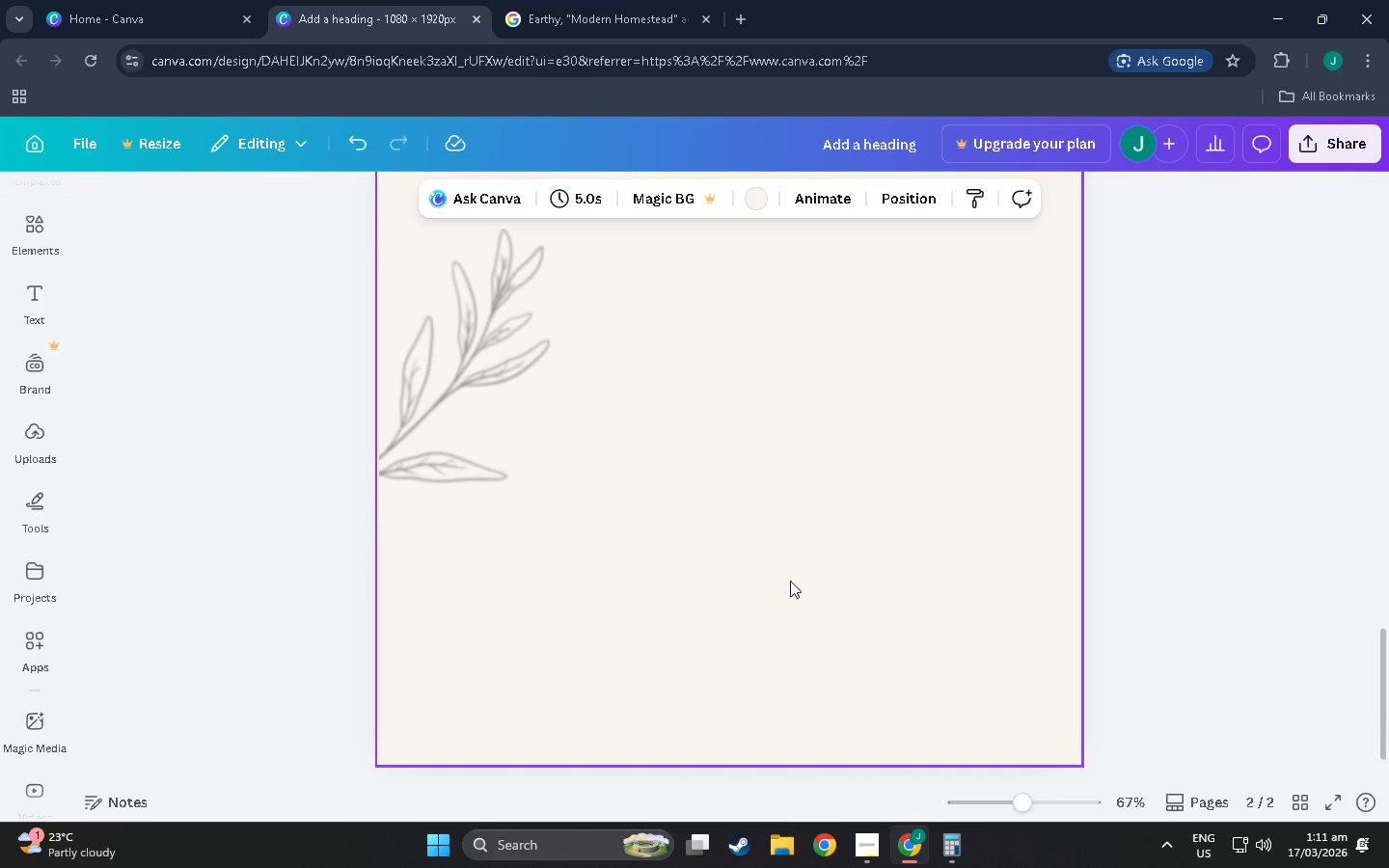 
scroll: coordinate [786, 605], scroll_direction: down, amount: 8.0
 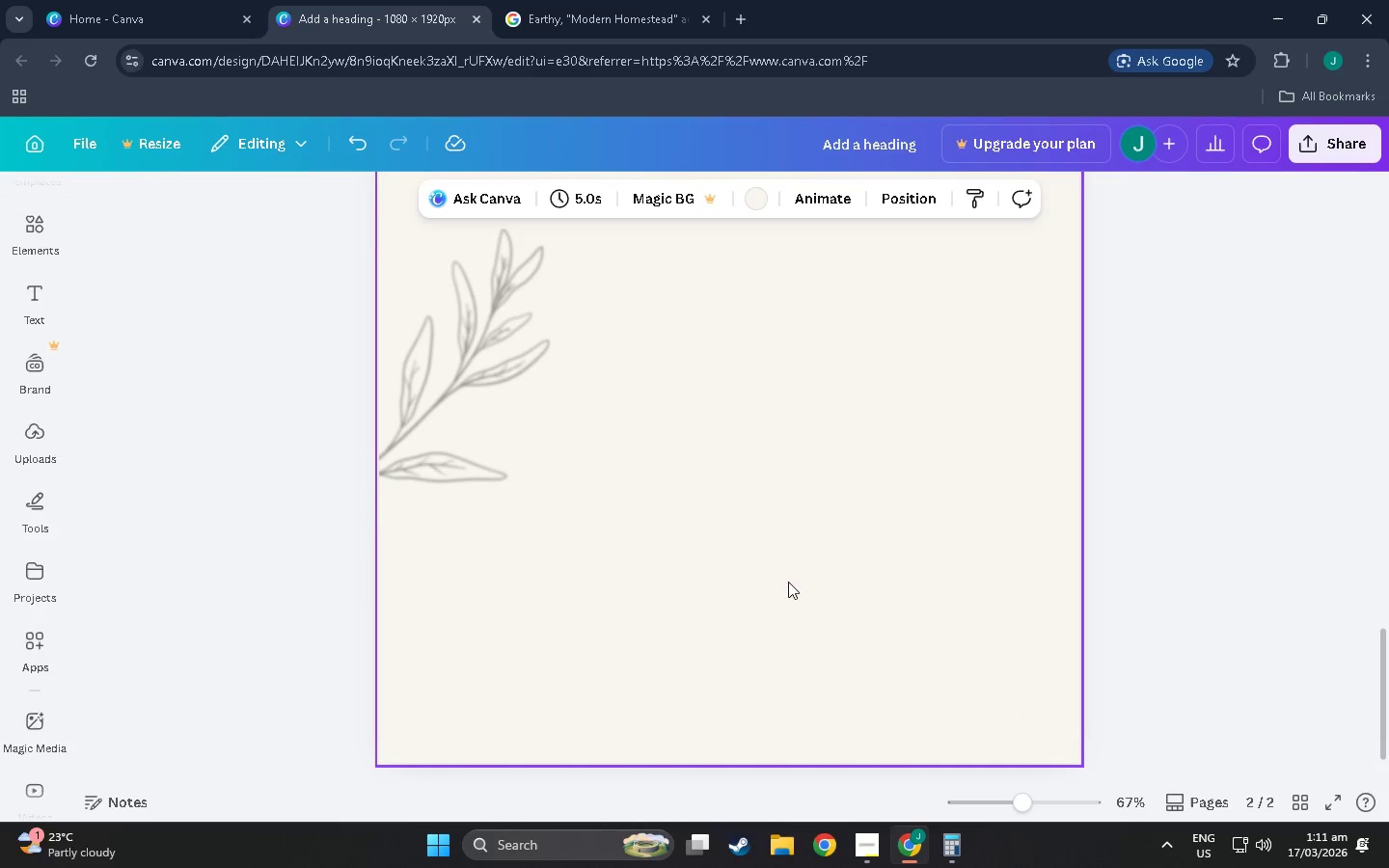 
scroll: coordinate [623, 596], scroll_direction: up, amount: 8.0
 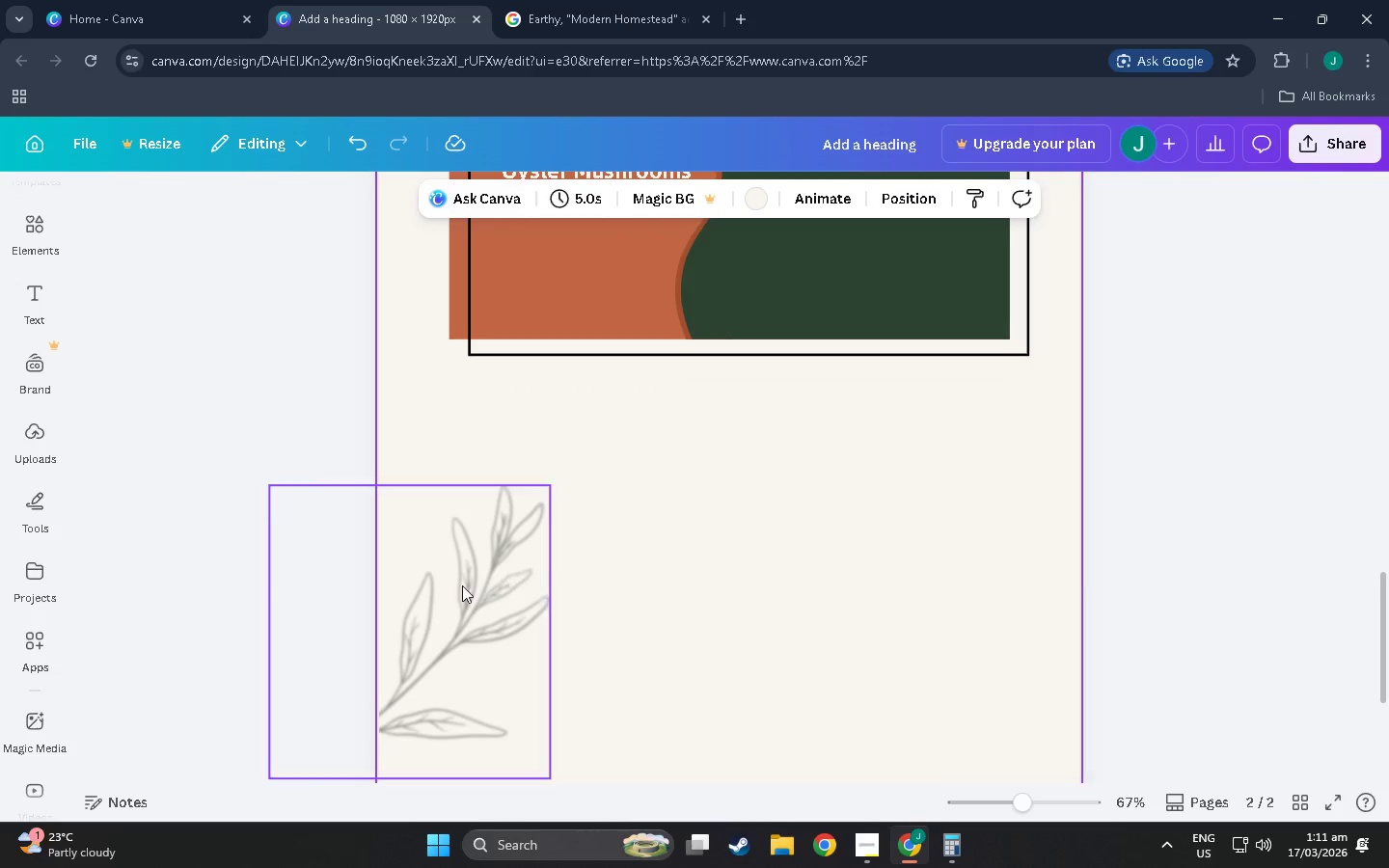 
left_click([463, 586])
 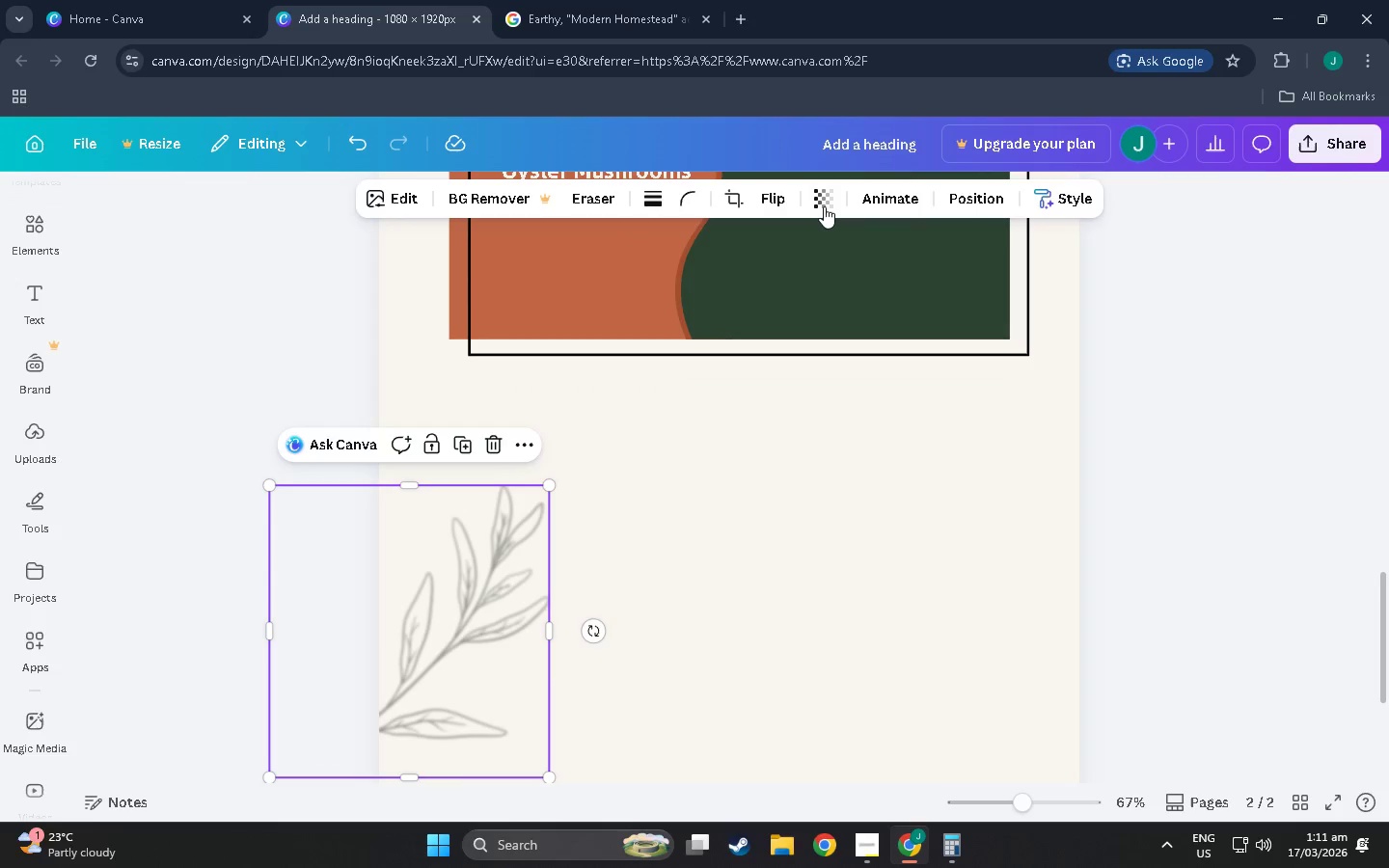 
left_click([821, 206])
 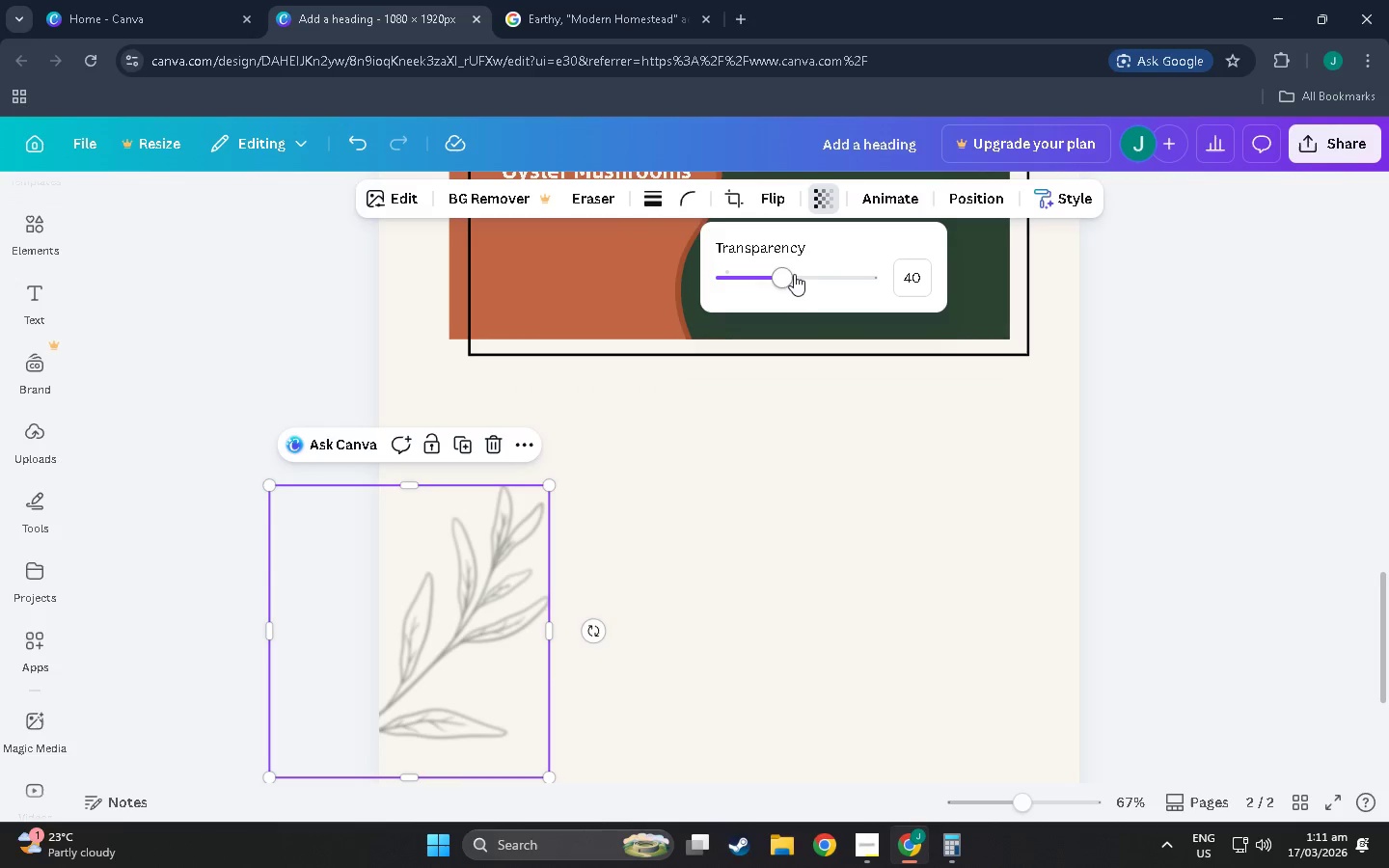 
left_click_drag(start_coordinate=[787, 273], to_coordinate=[811, 273])
 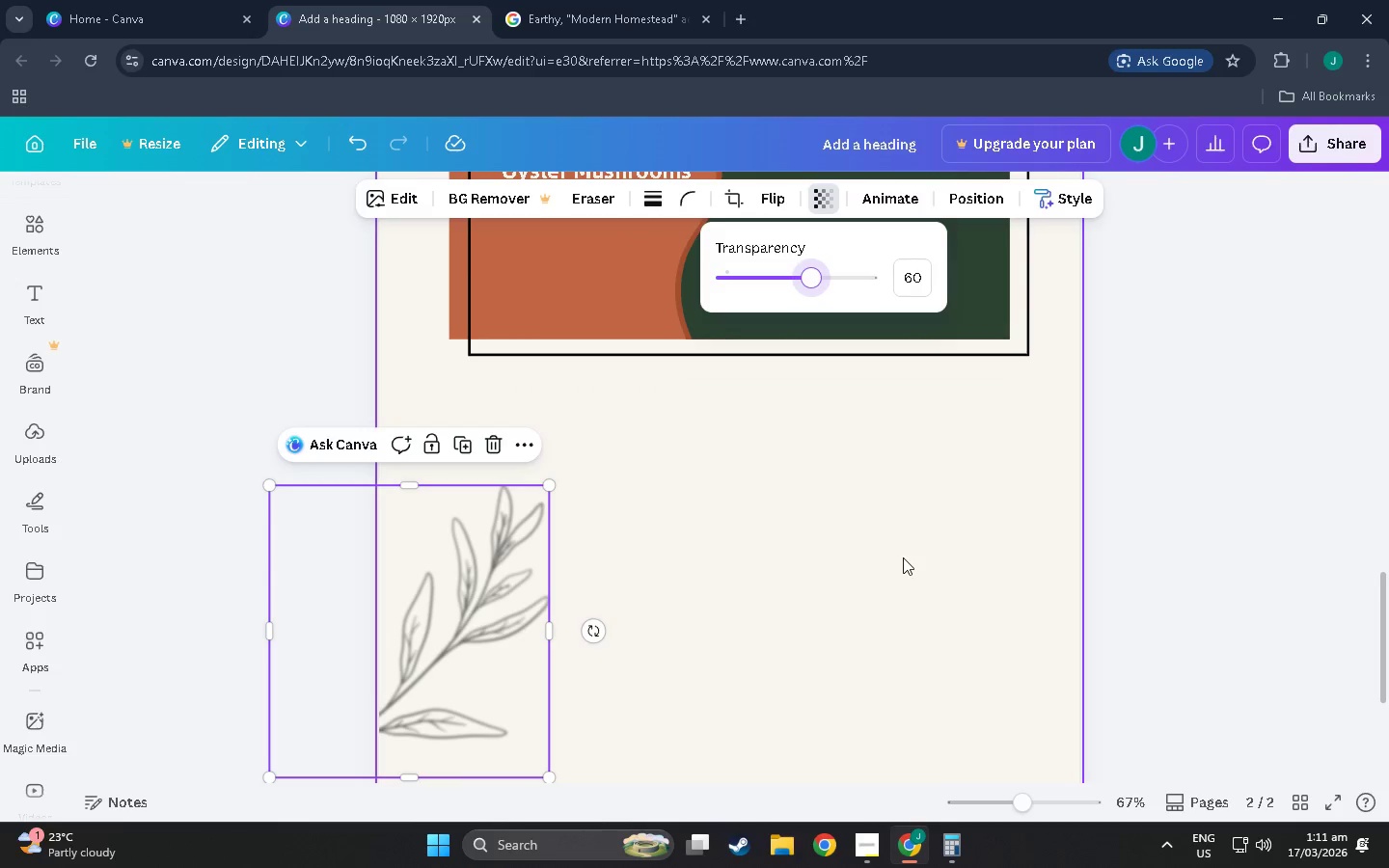 
left_click([903, 557])
 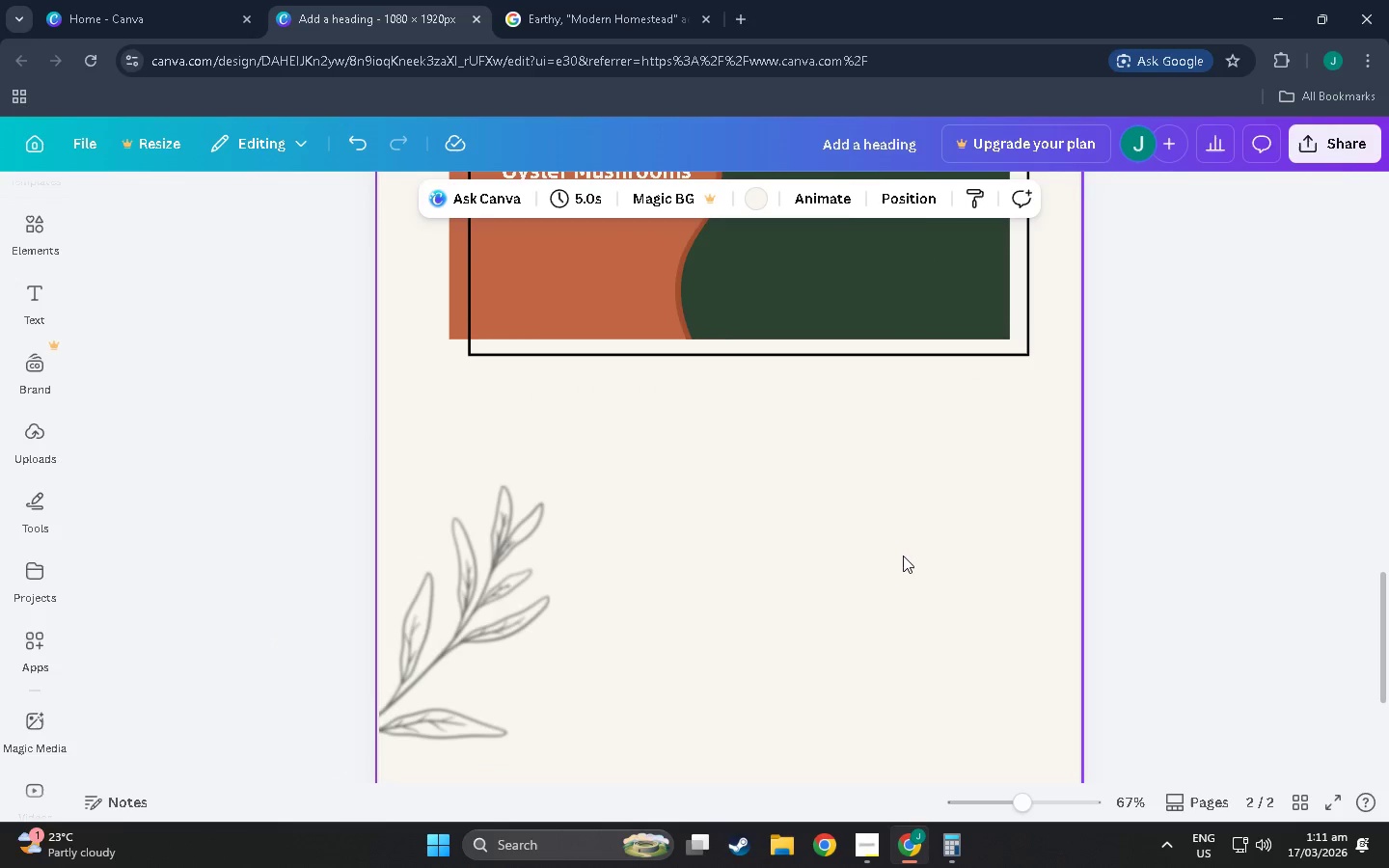 
scroll: coordinate [588, 611], scroll_direction: down, amount: 1.0
 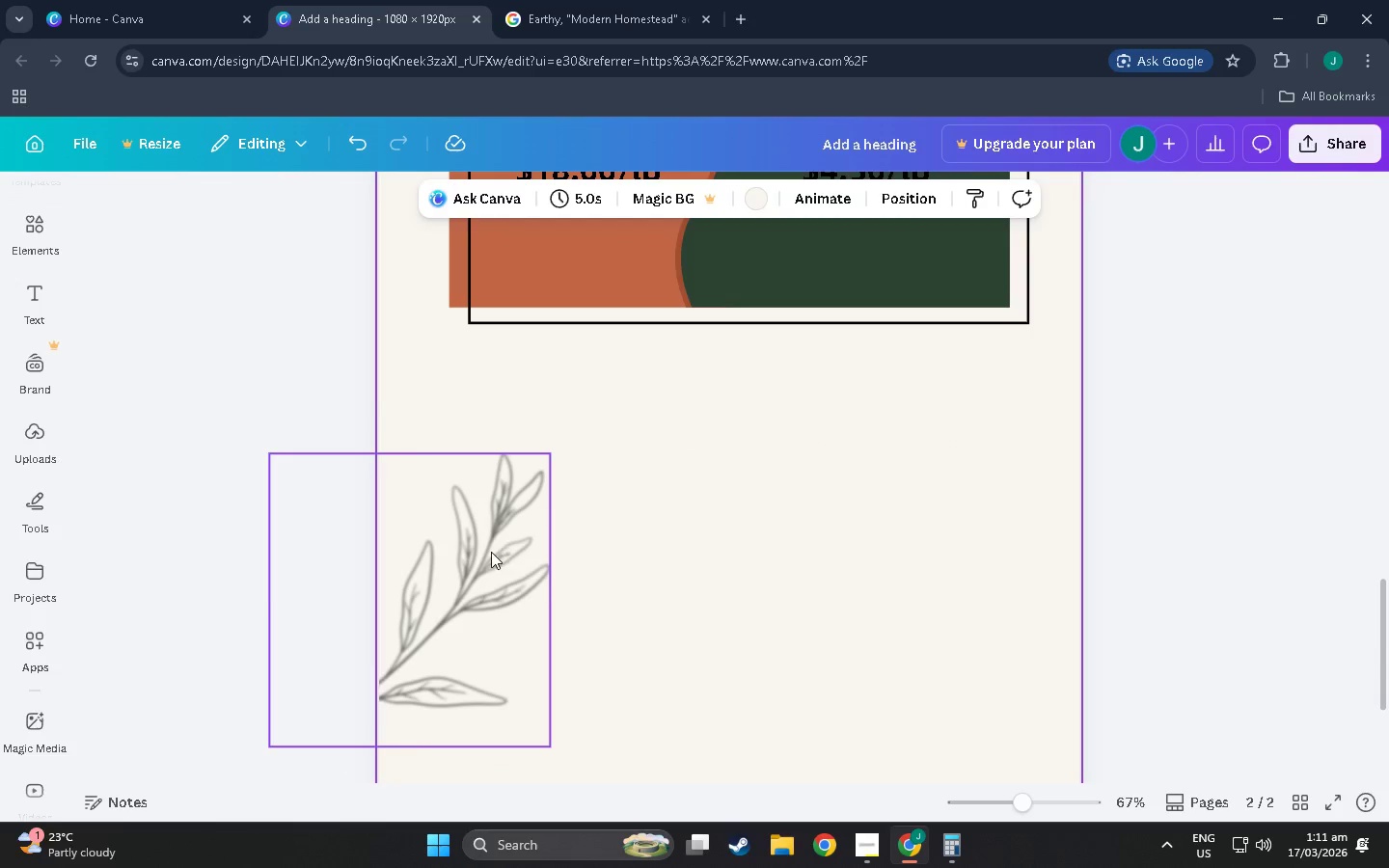 
left_click_drag(start_coordinate=[491, 552], to_coordinate=[433, 519])
 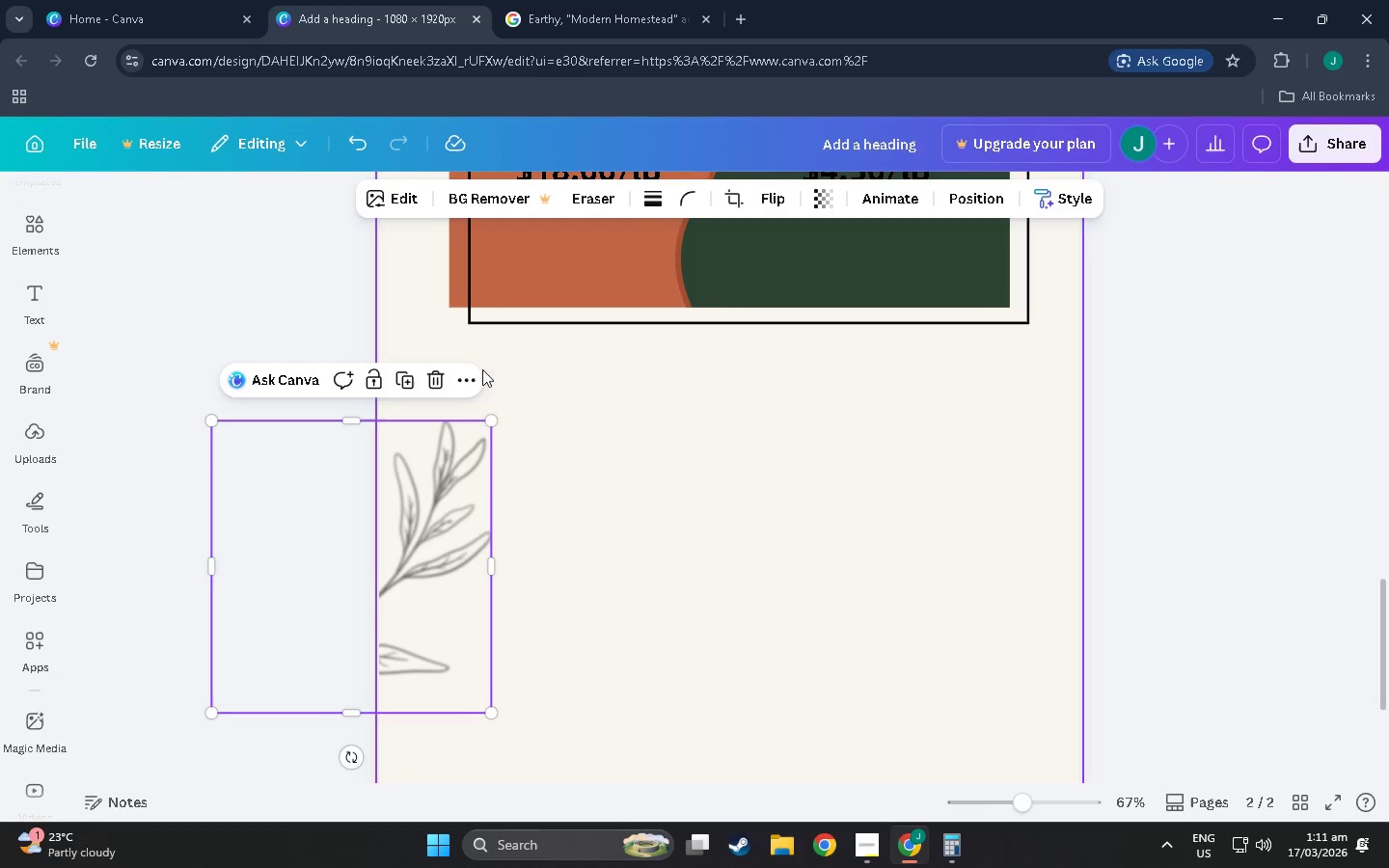 
left_click([416, 203])
 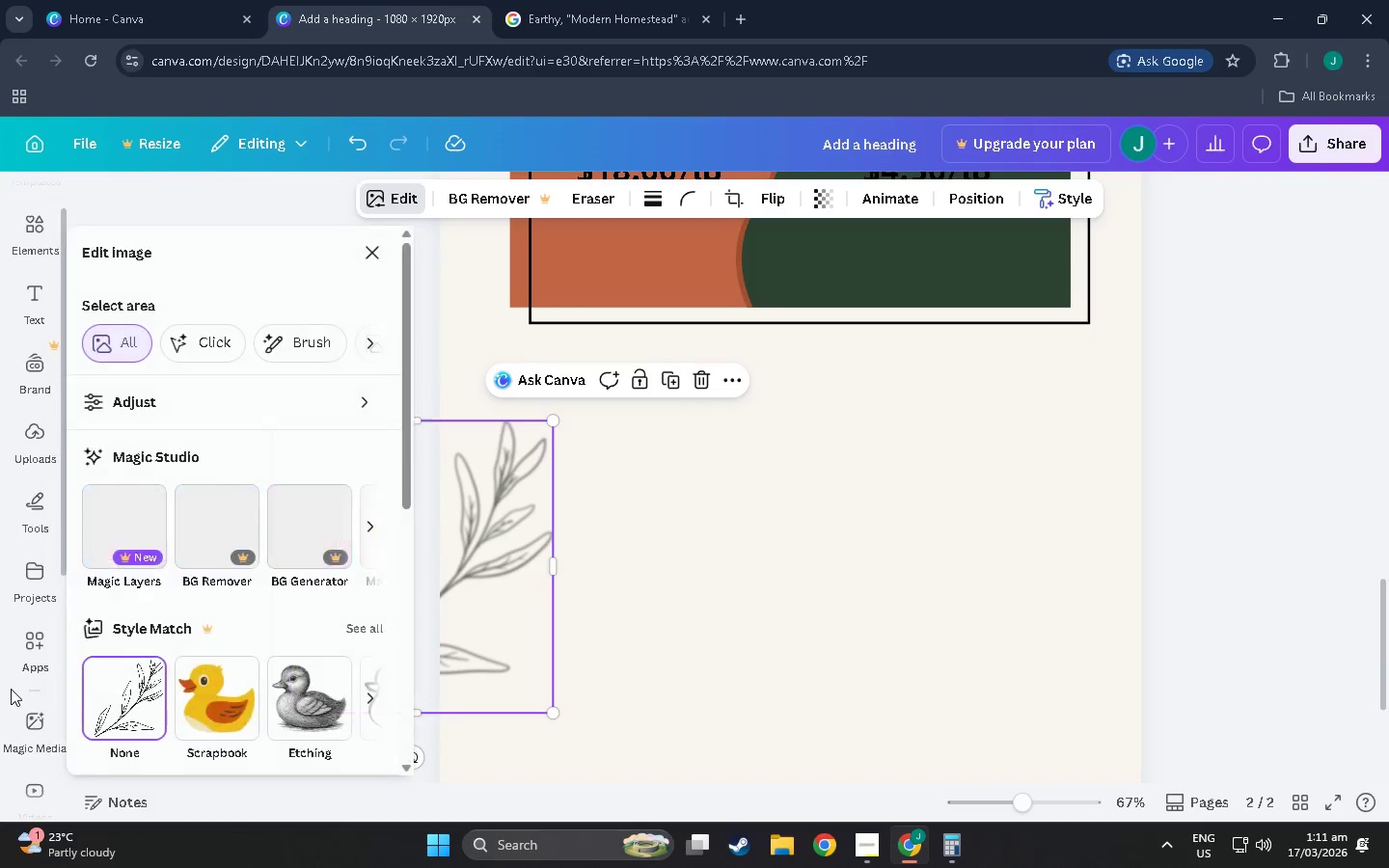 
left_click([221, 563])
 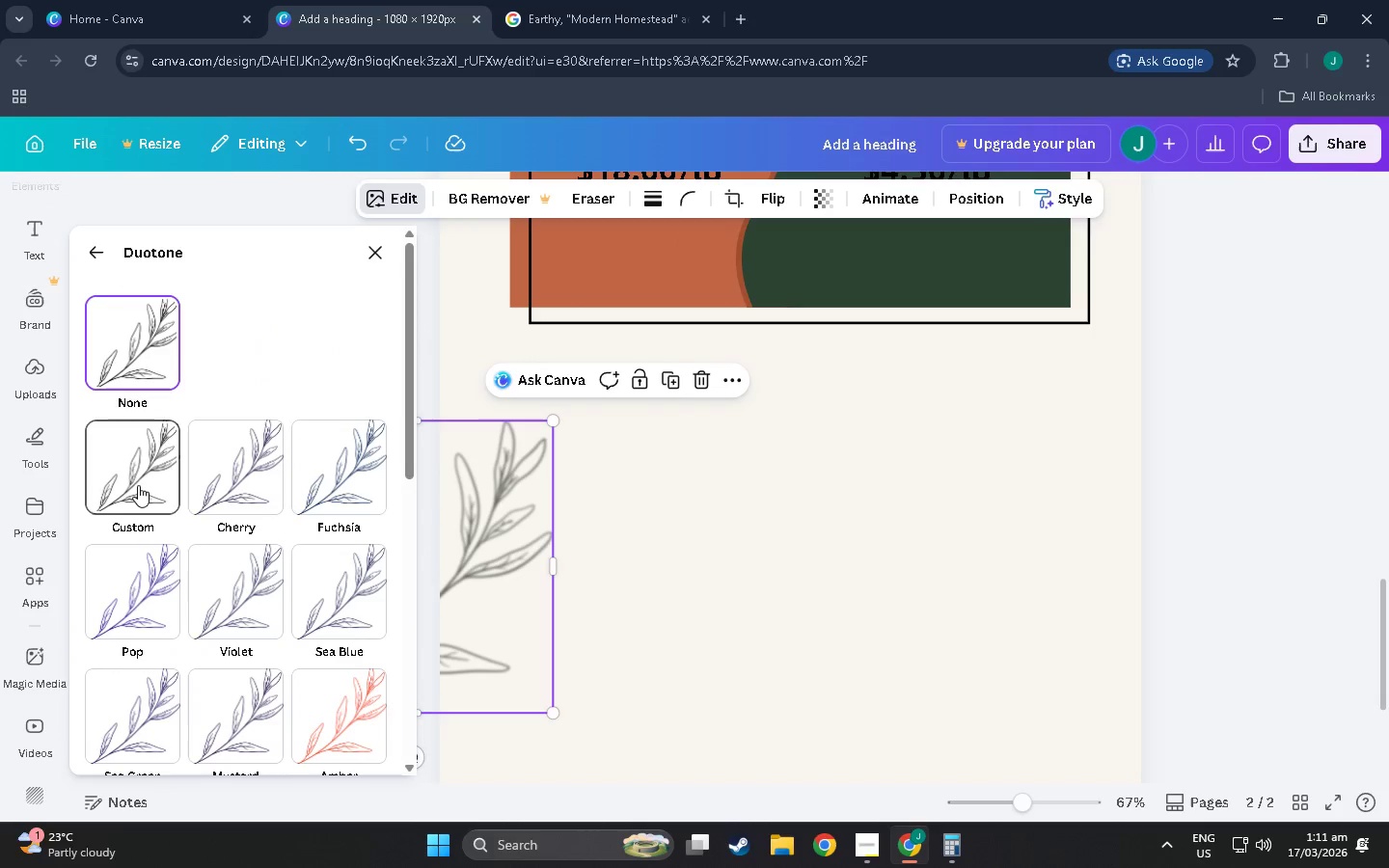 
scroll: coordinate [156, 628], scroll_direction: down, amount: 19.0
 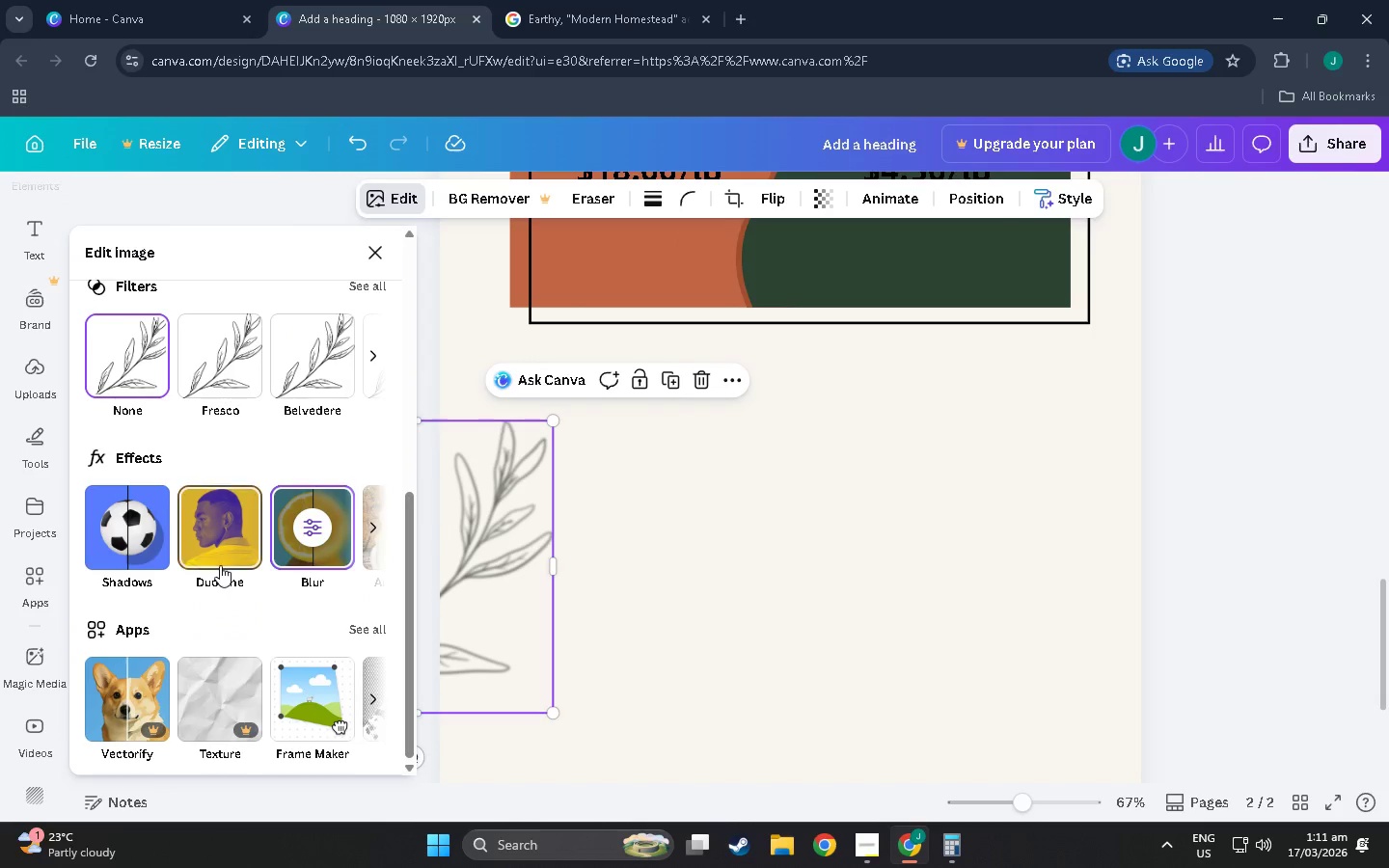 
left_click([138, 486])
 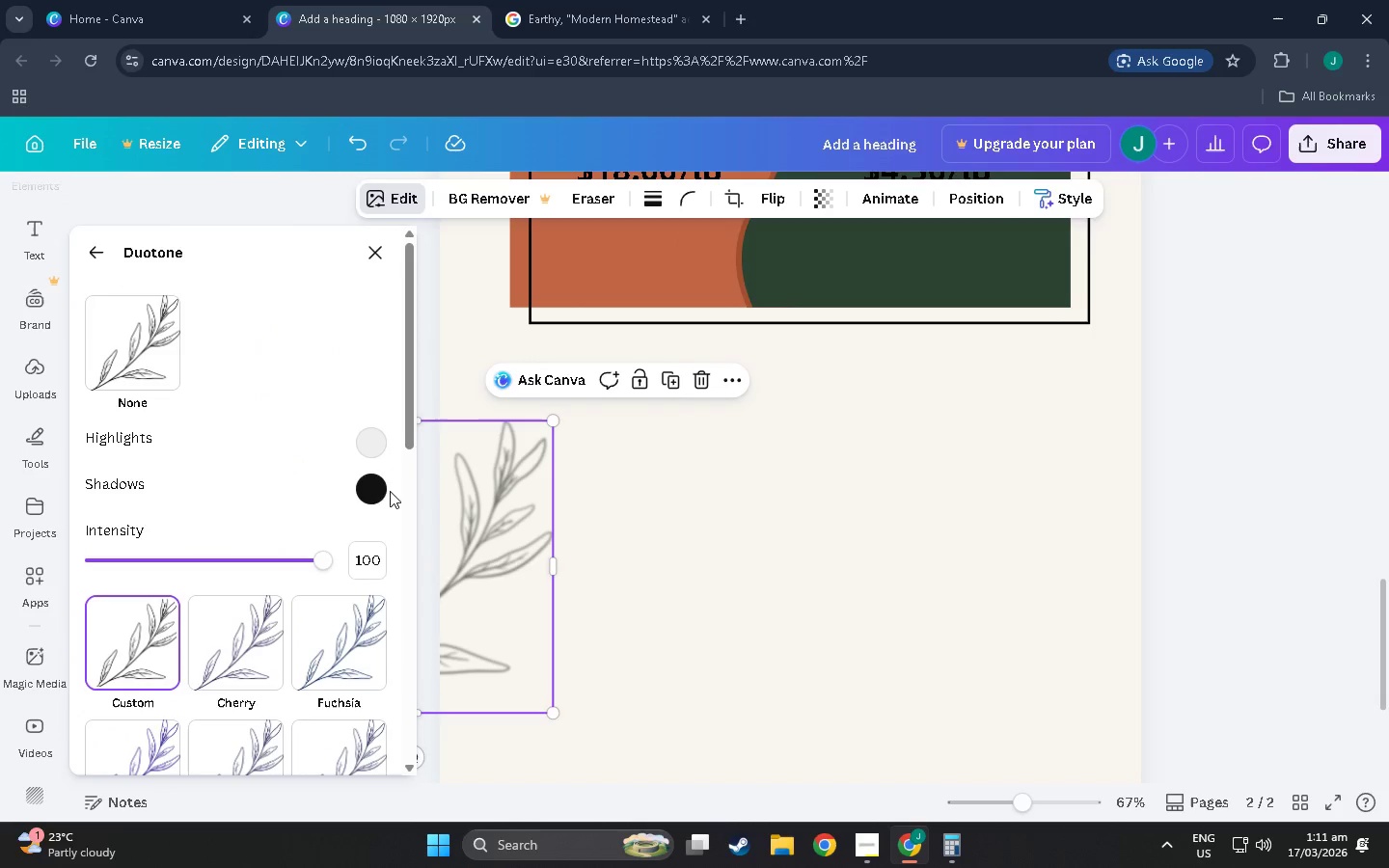 
left_click([373, 493])
 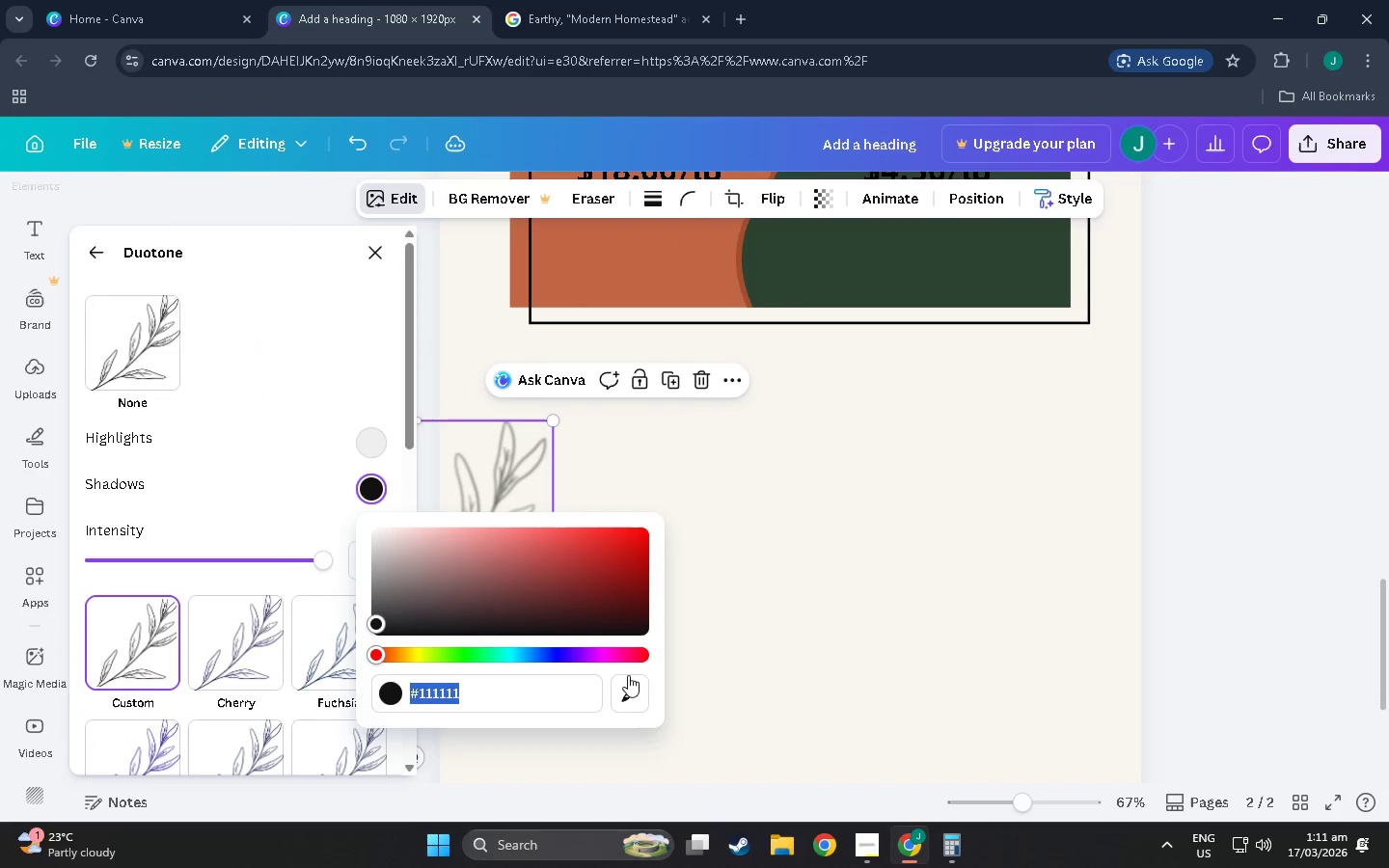 
left_click([633, 686])
 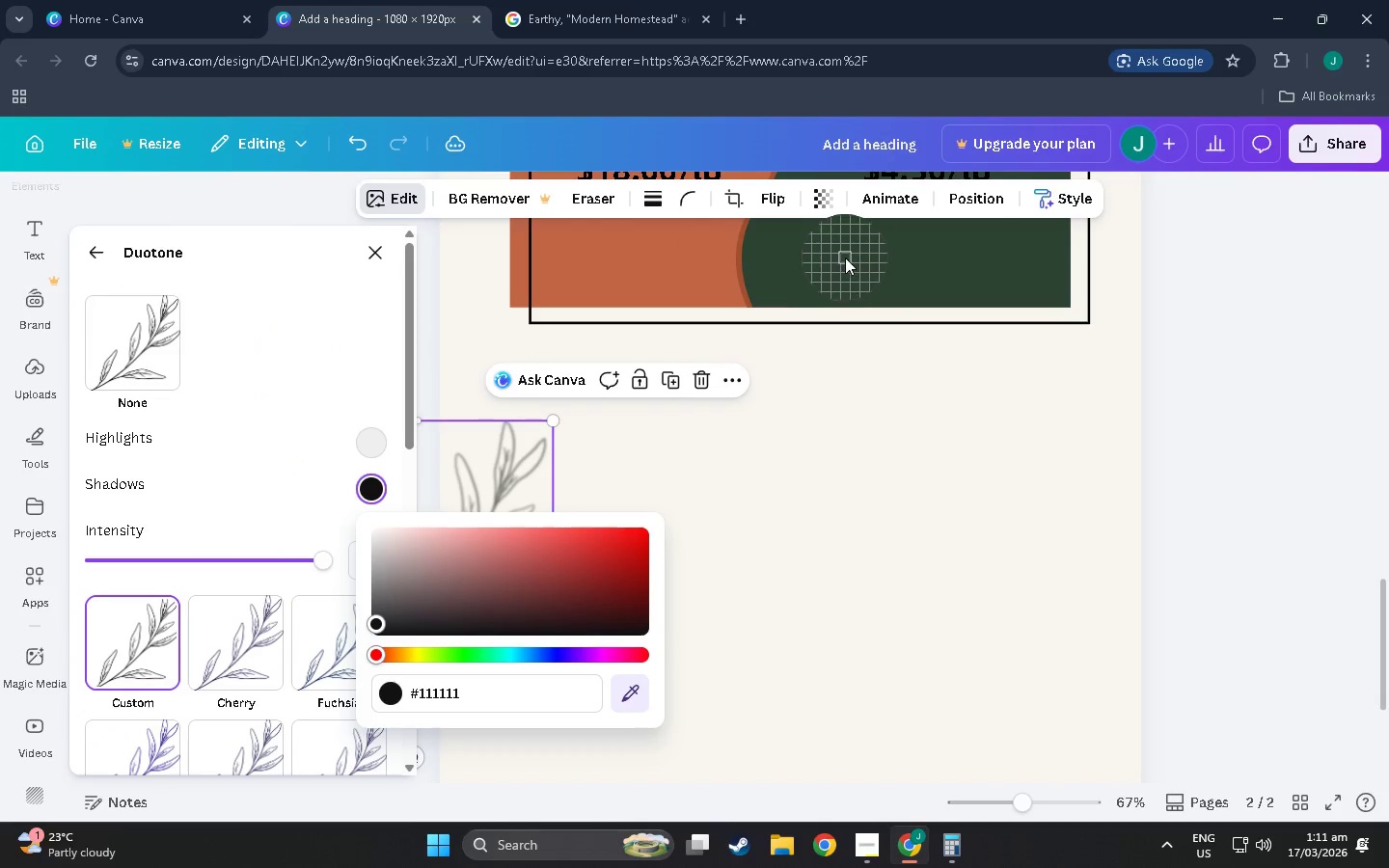 
left_click([845, 258])
 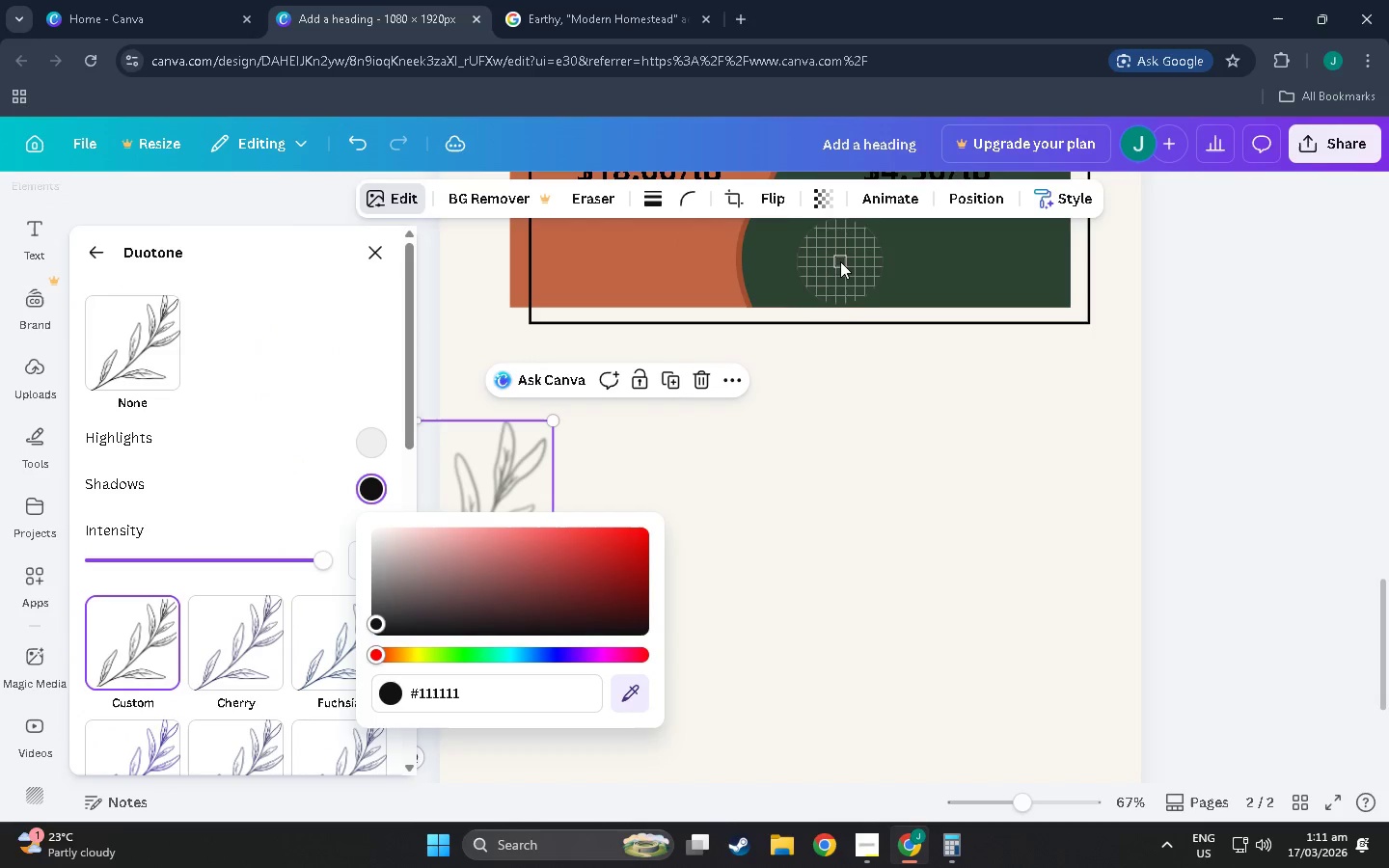 
left_click([835, 270])
 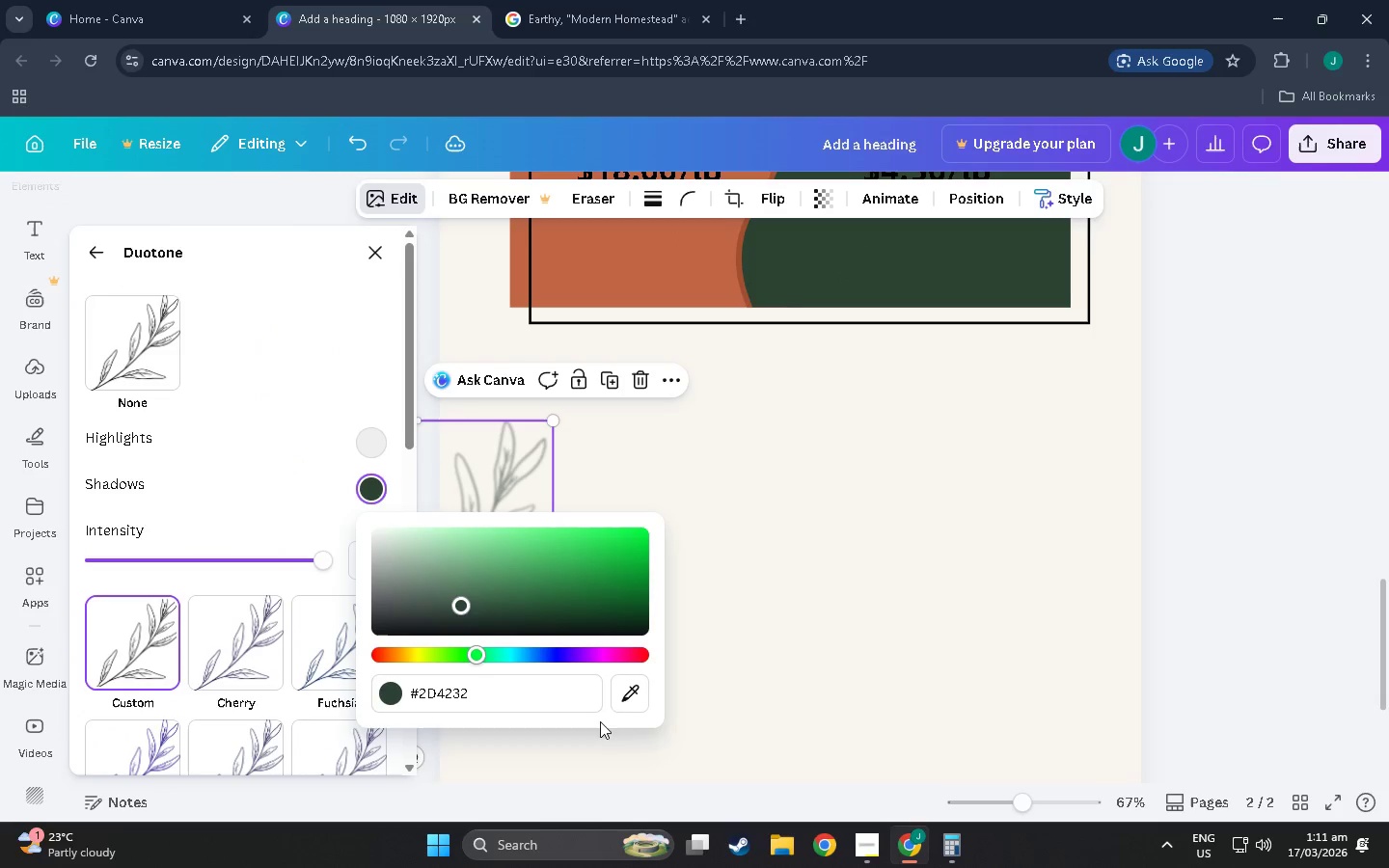 
left_click([755, 580])
 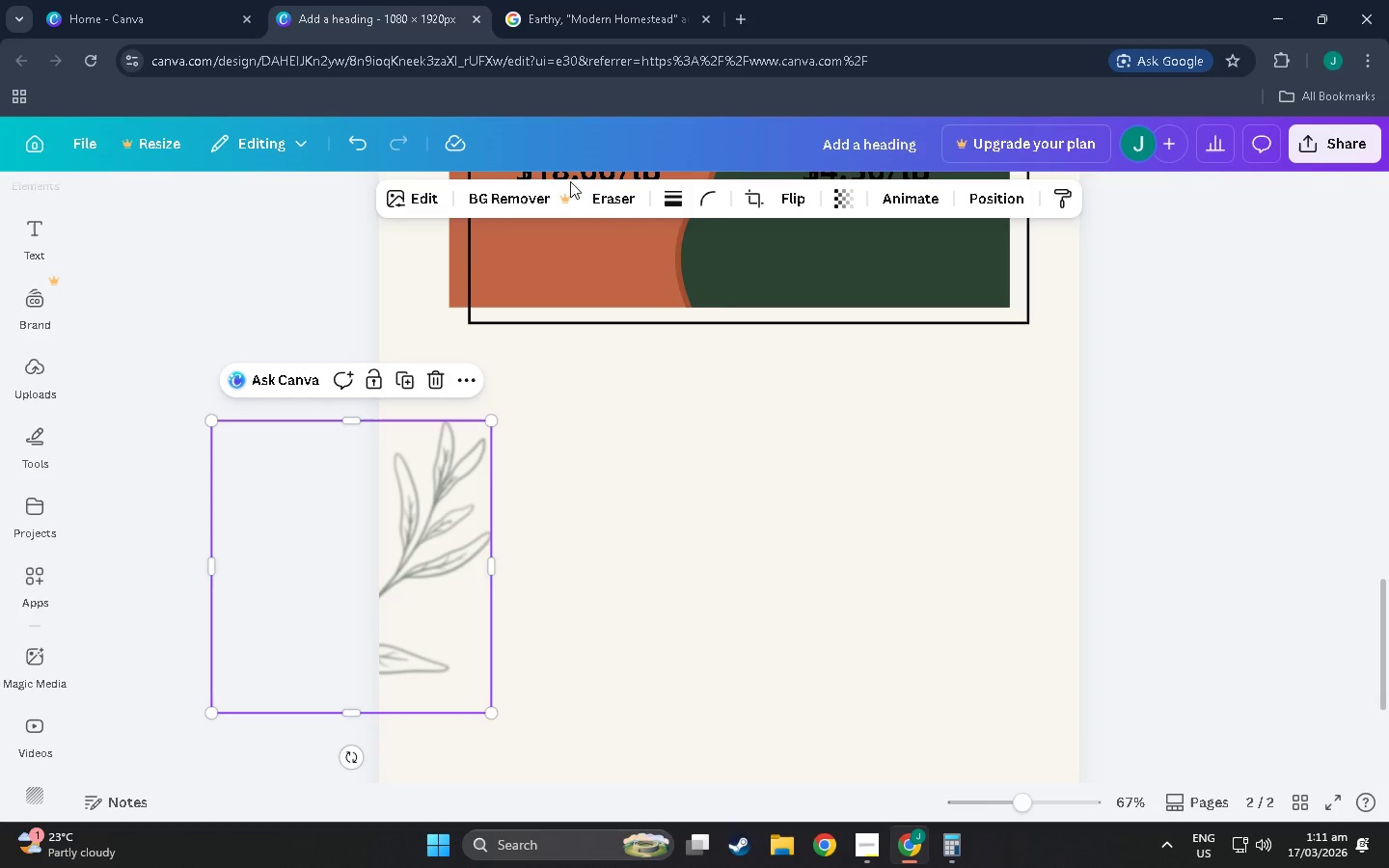 
left_click([421, 204])
 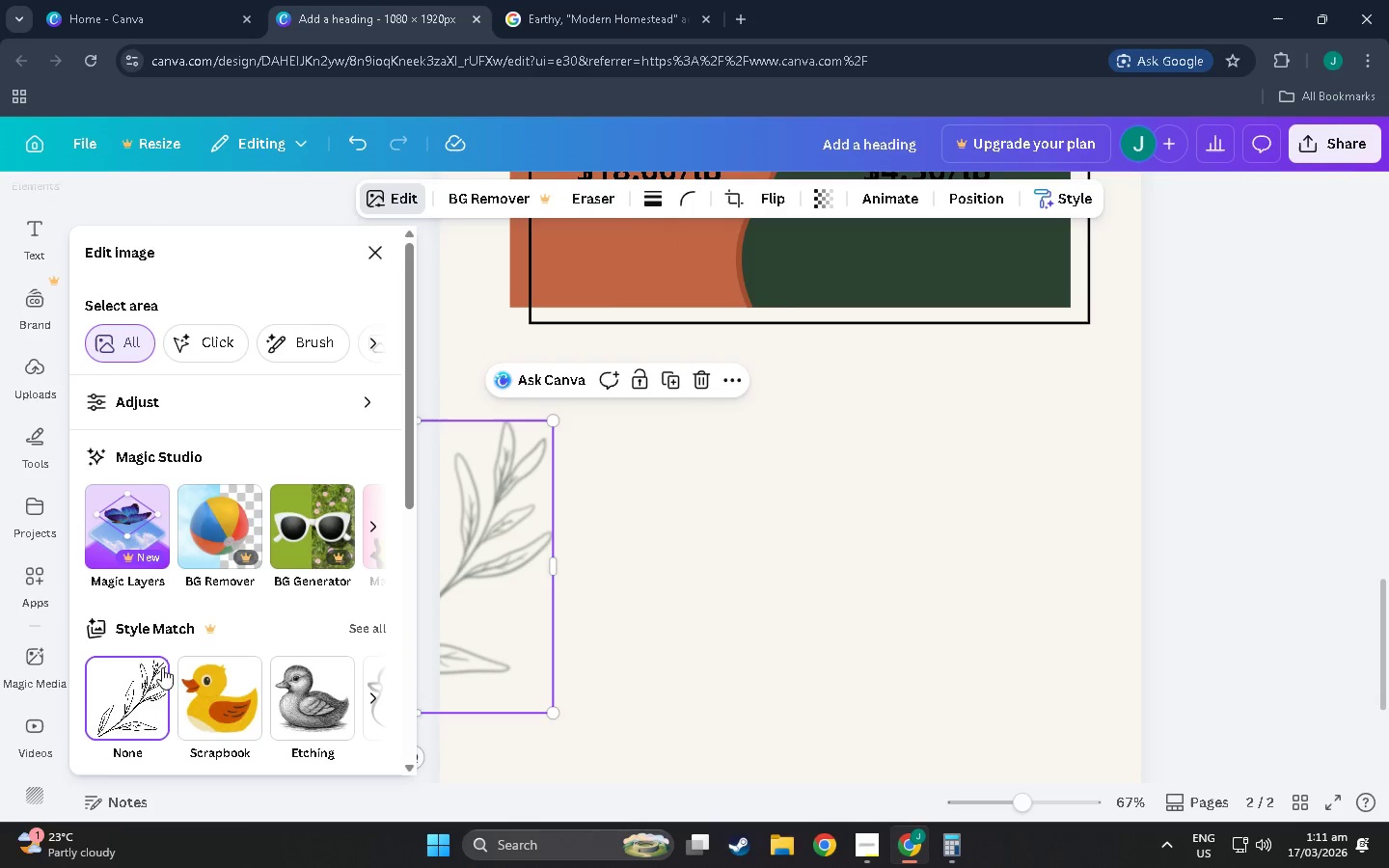 
scroll: coordinate [149, 699], scroll_direction: down, amount: 13.0
 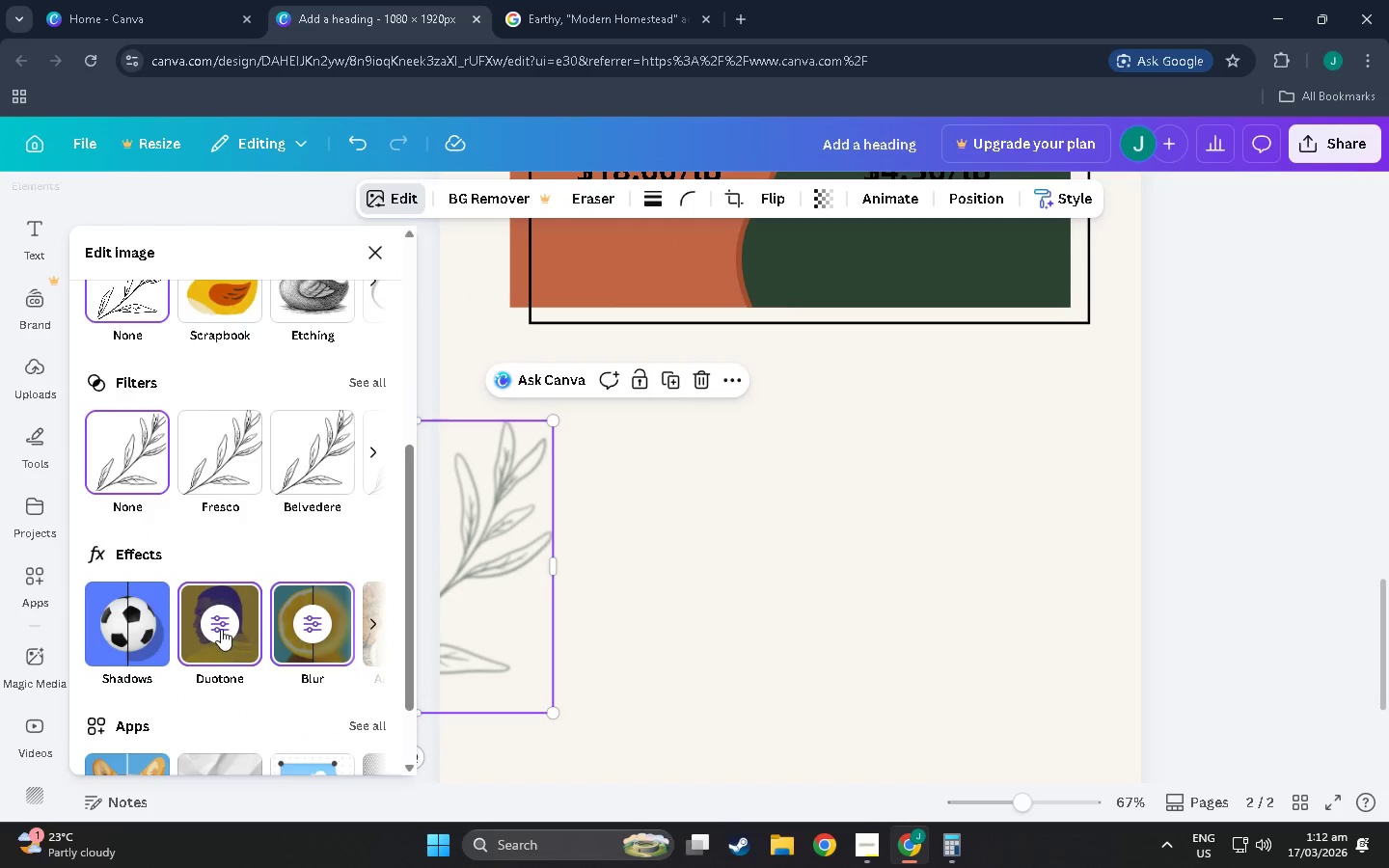 
left_click([221, 629])
 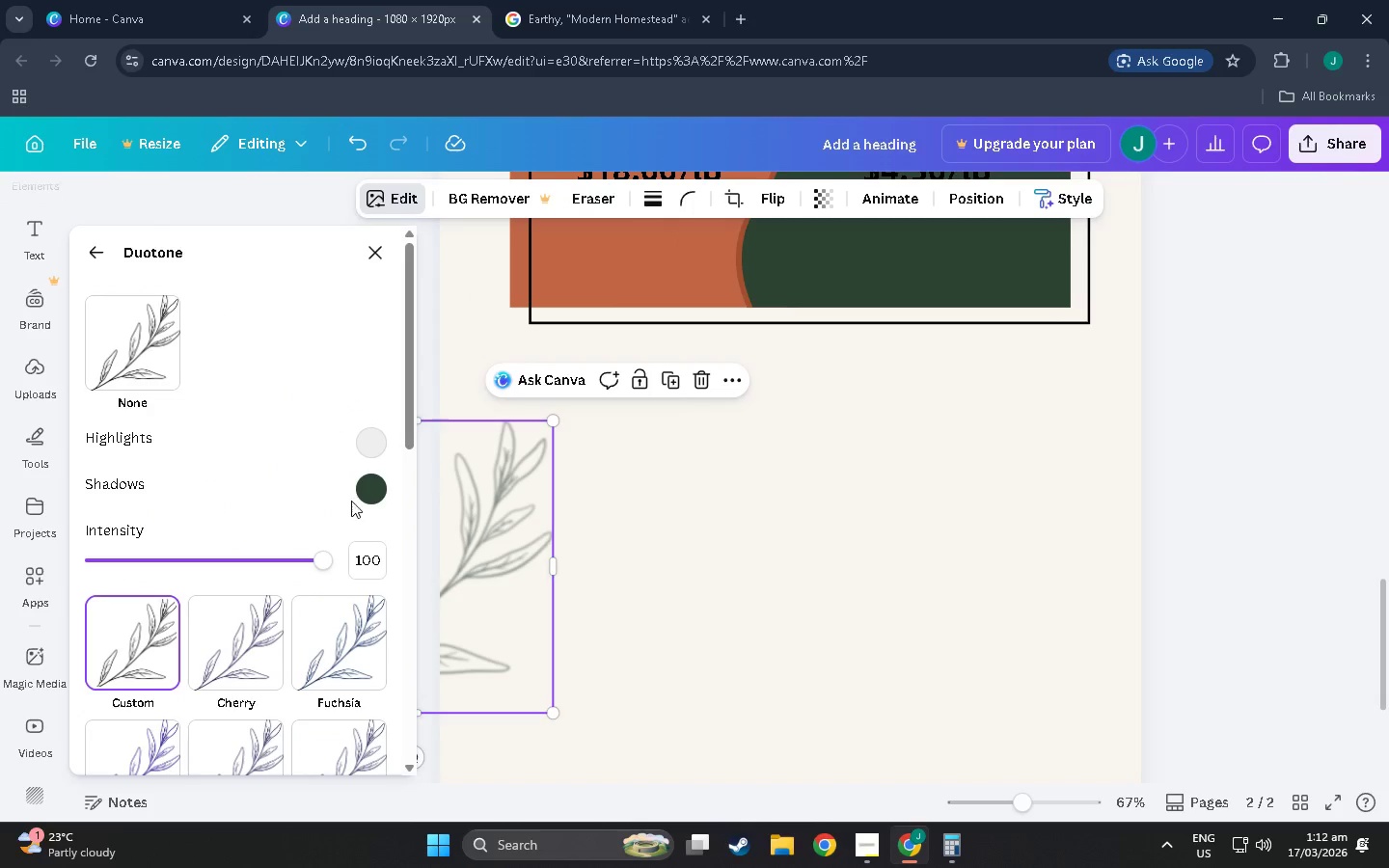 
left_click([366, 445])
 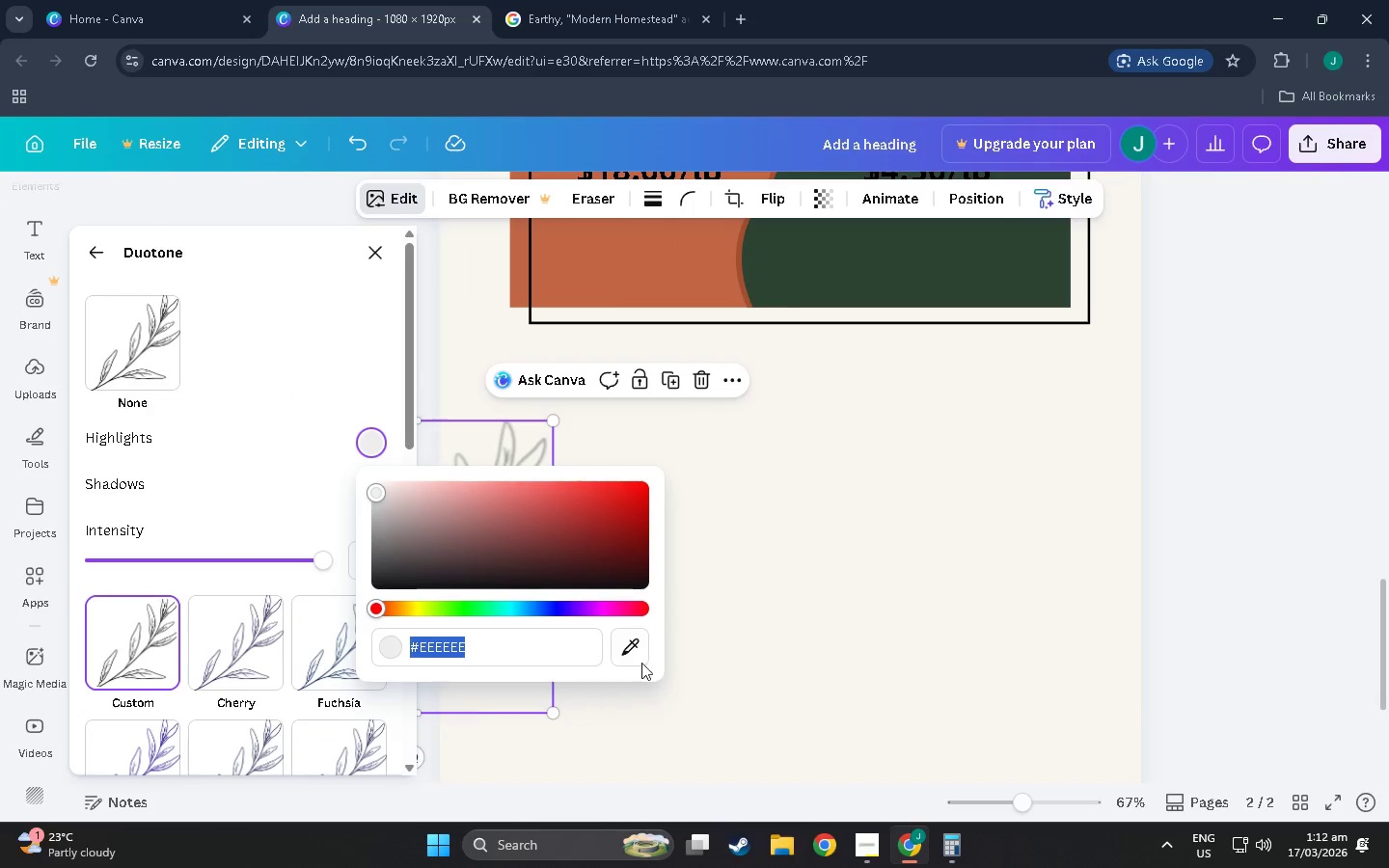 
left_click([642, 650])
 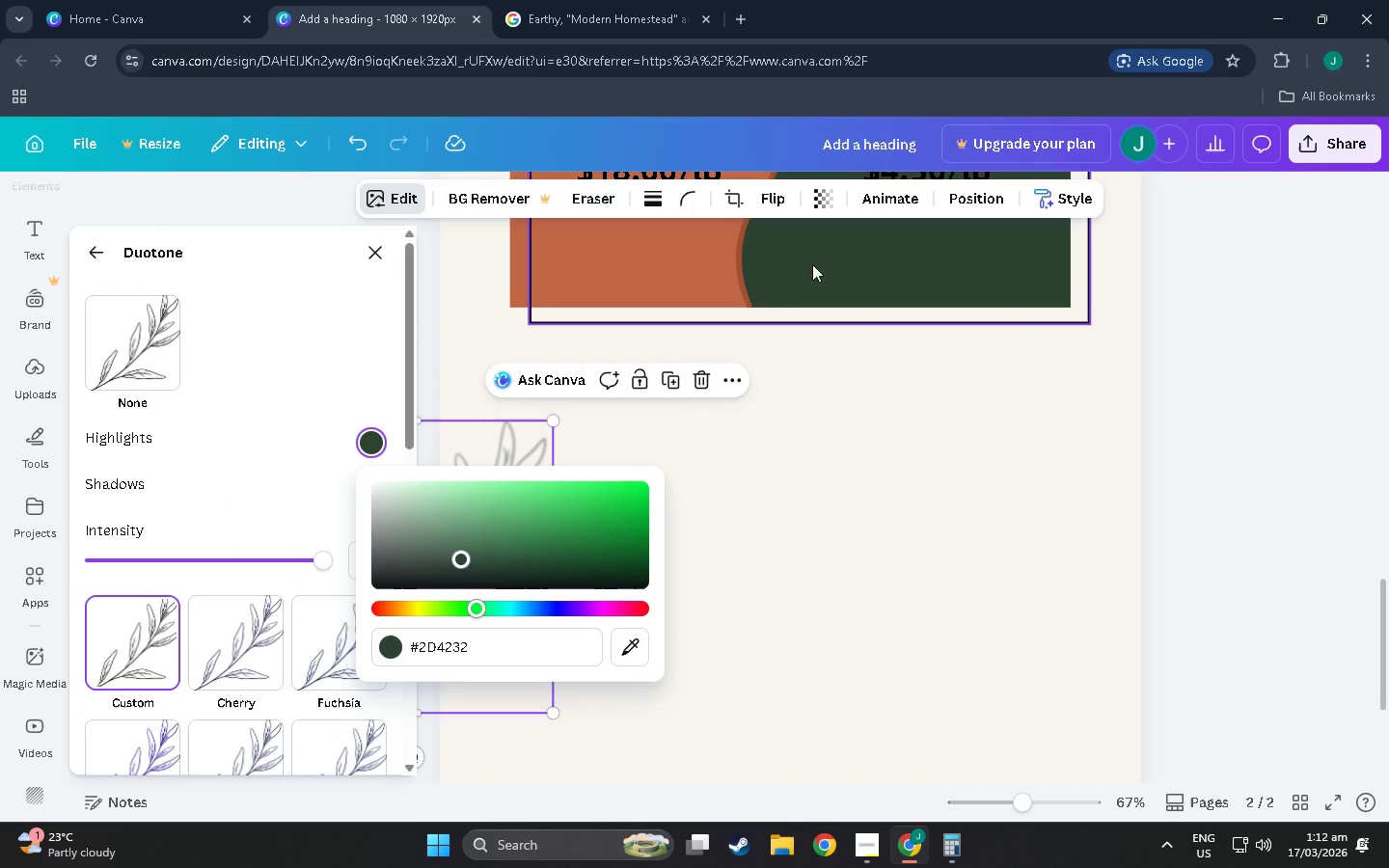 
left_click([662, 459])
 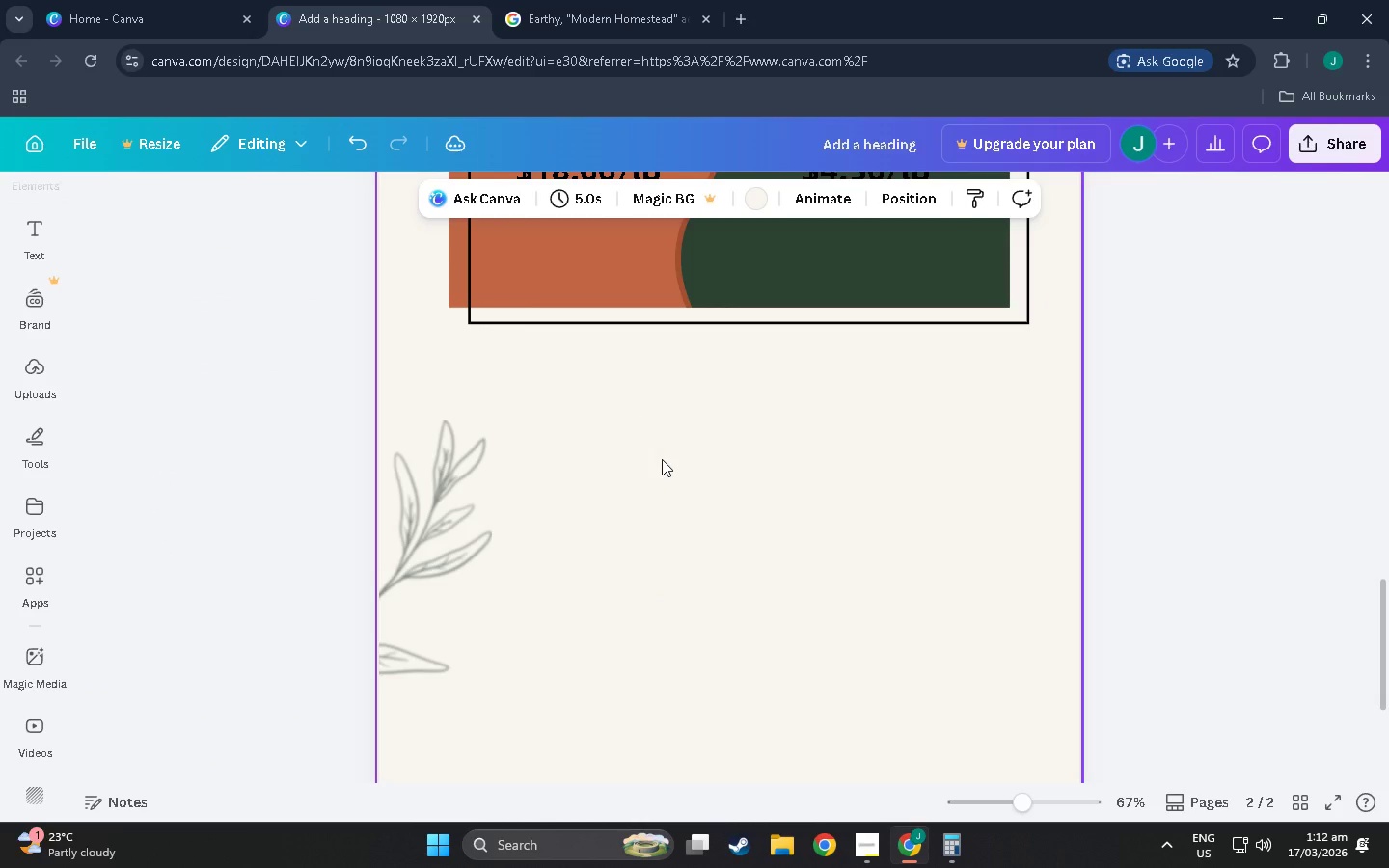 
left_click([662, 459])
 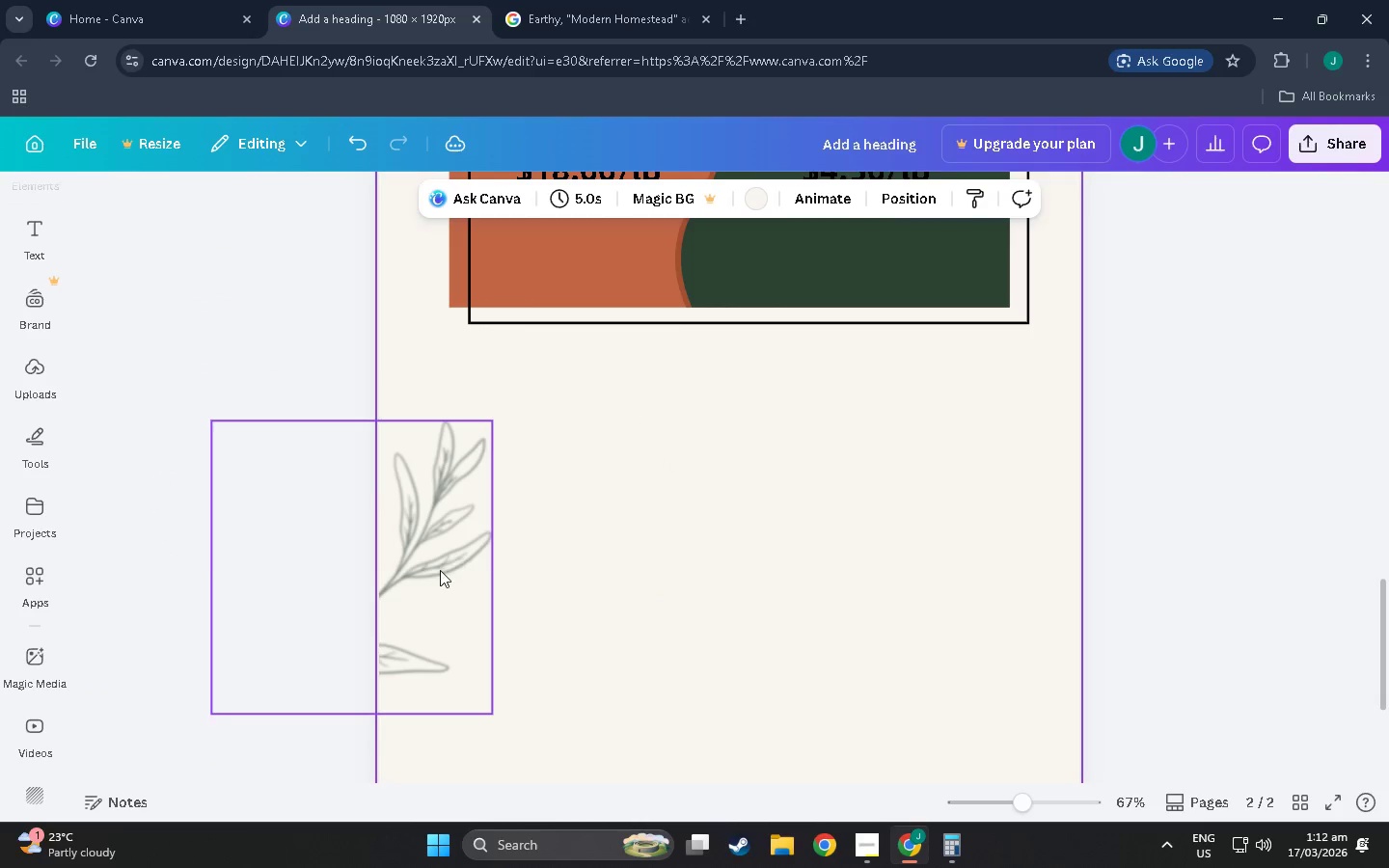 
left_click_drag(start_coordinate=[440, 570], to_coordinate=[599, 547])
 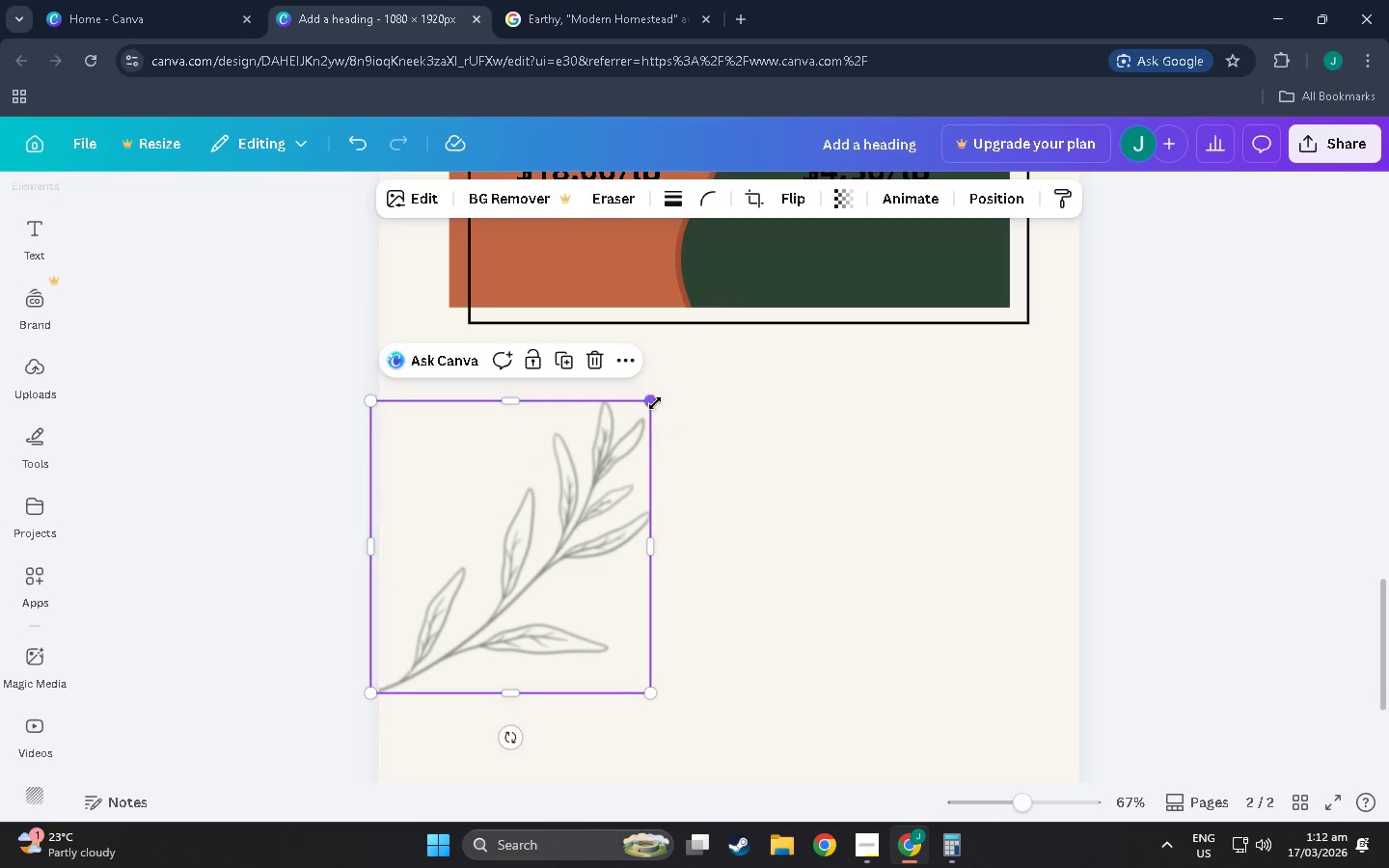 
left_click_drag(start_coordinate=[655, 403], to_coordinate=[469, 520])
 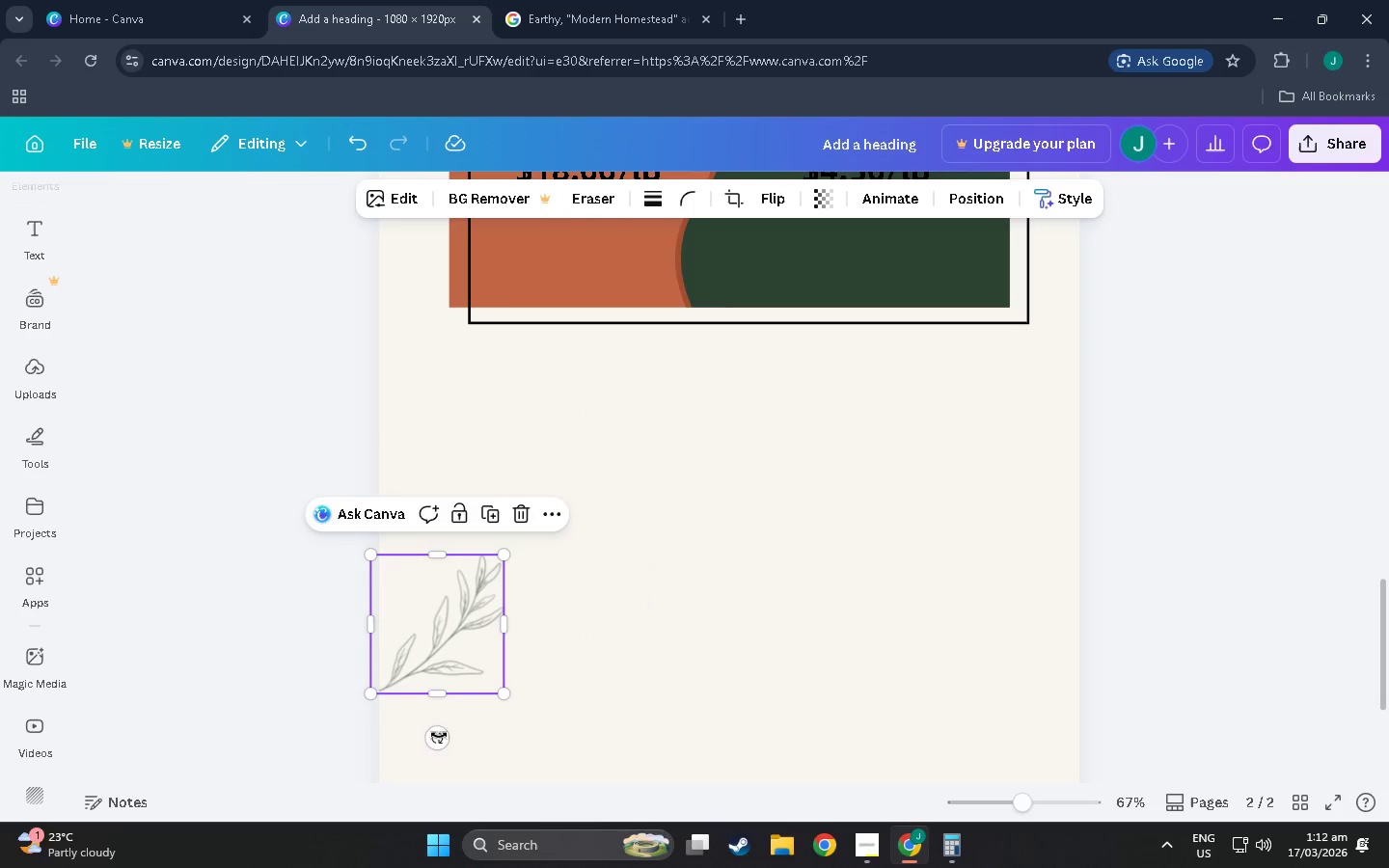 
left_click_drag(start_coordinate=[444, 732], to_coordinate=[505, 726])
 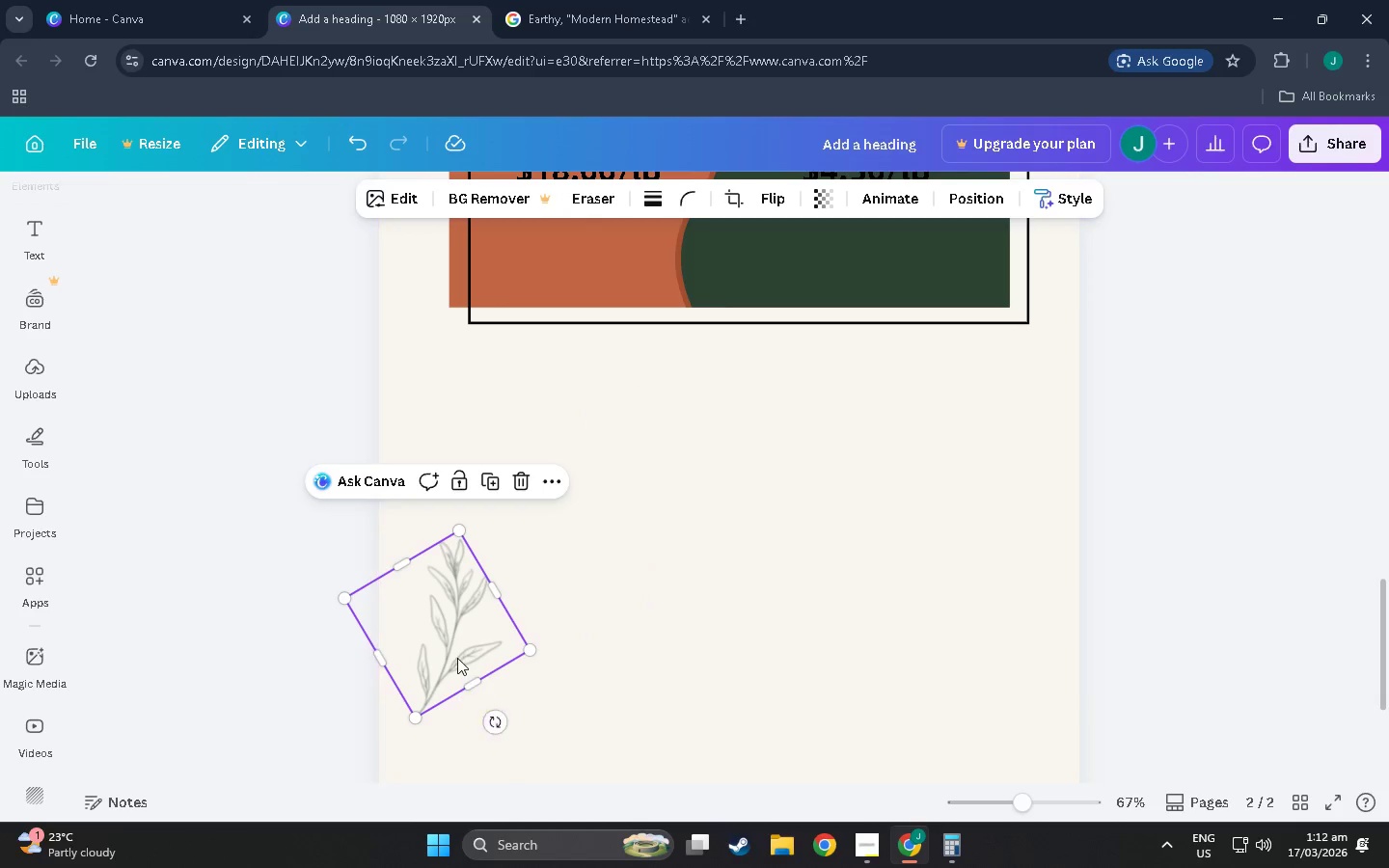 
left_click_drag(start_coordinate=[457, 658], to_coordinate=[410, 677])
 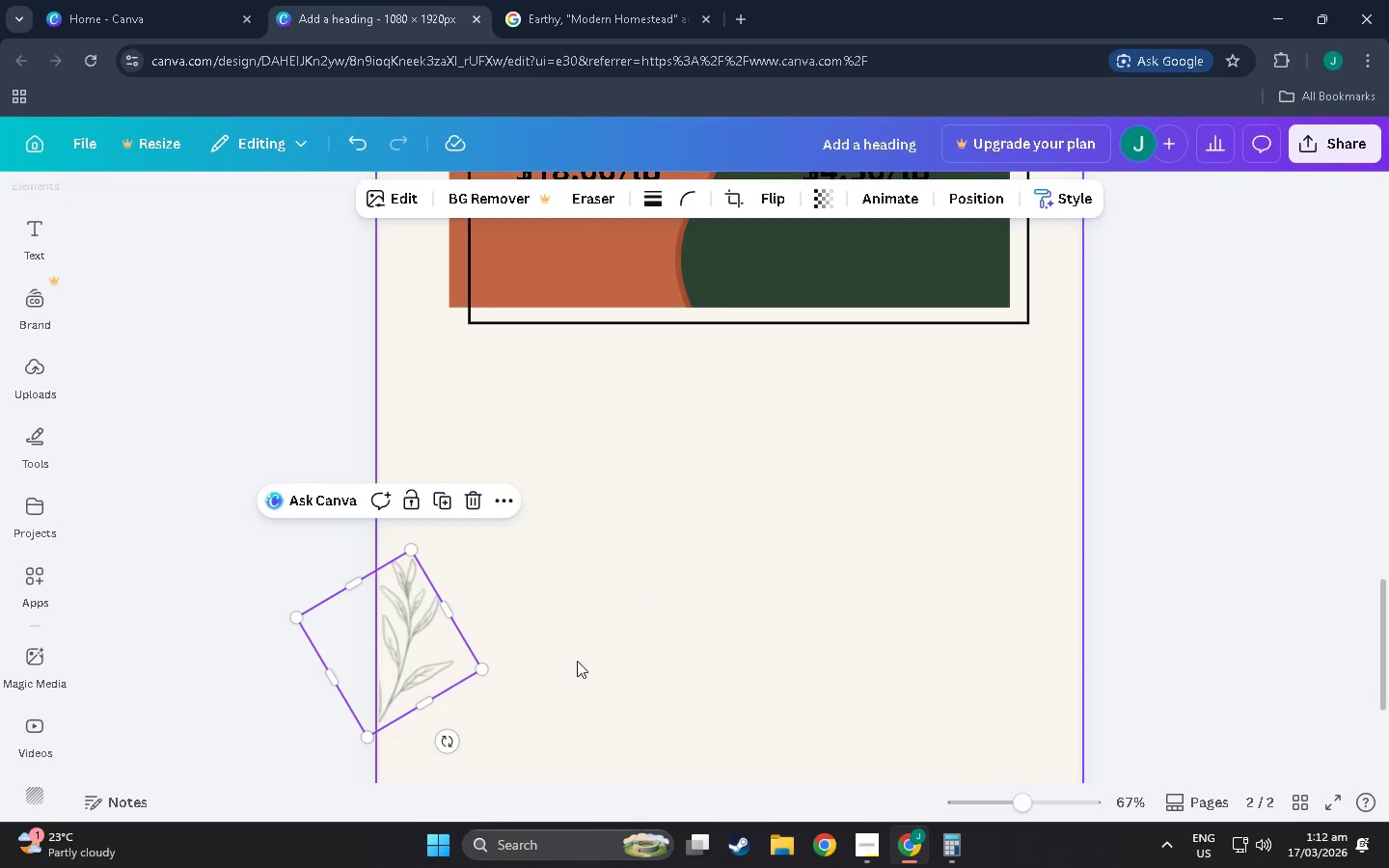 
left_click([577, 661])
 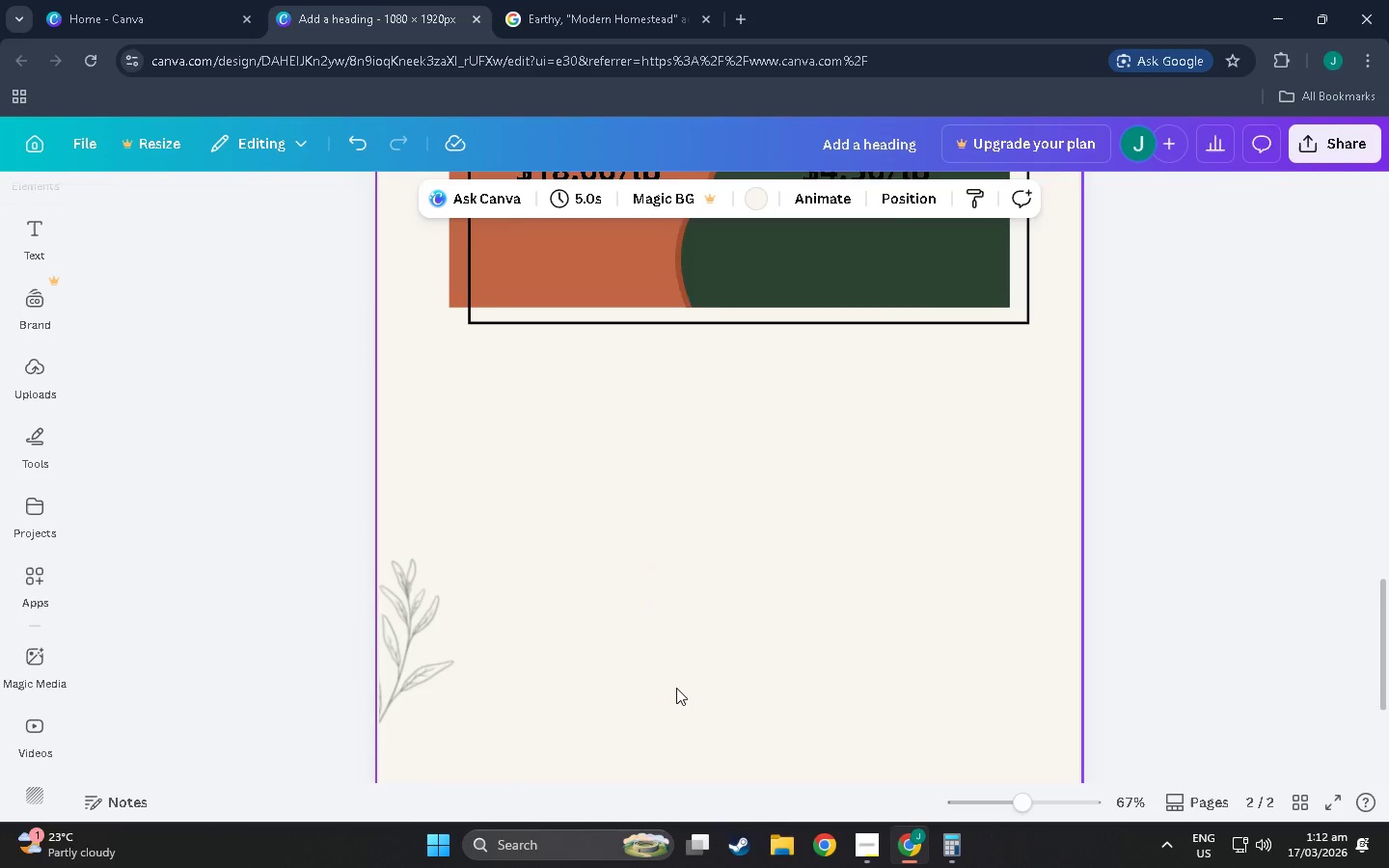 
scroll: coordinate [614, 583], scroll_direction: up, amount: 10.0
 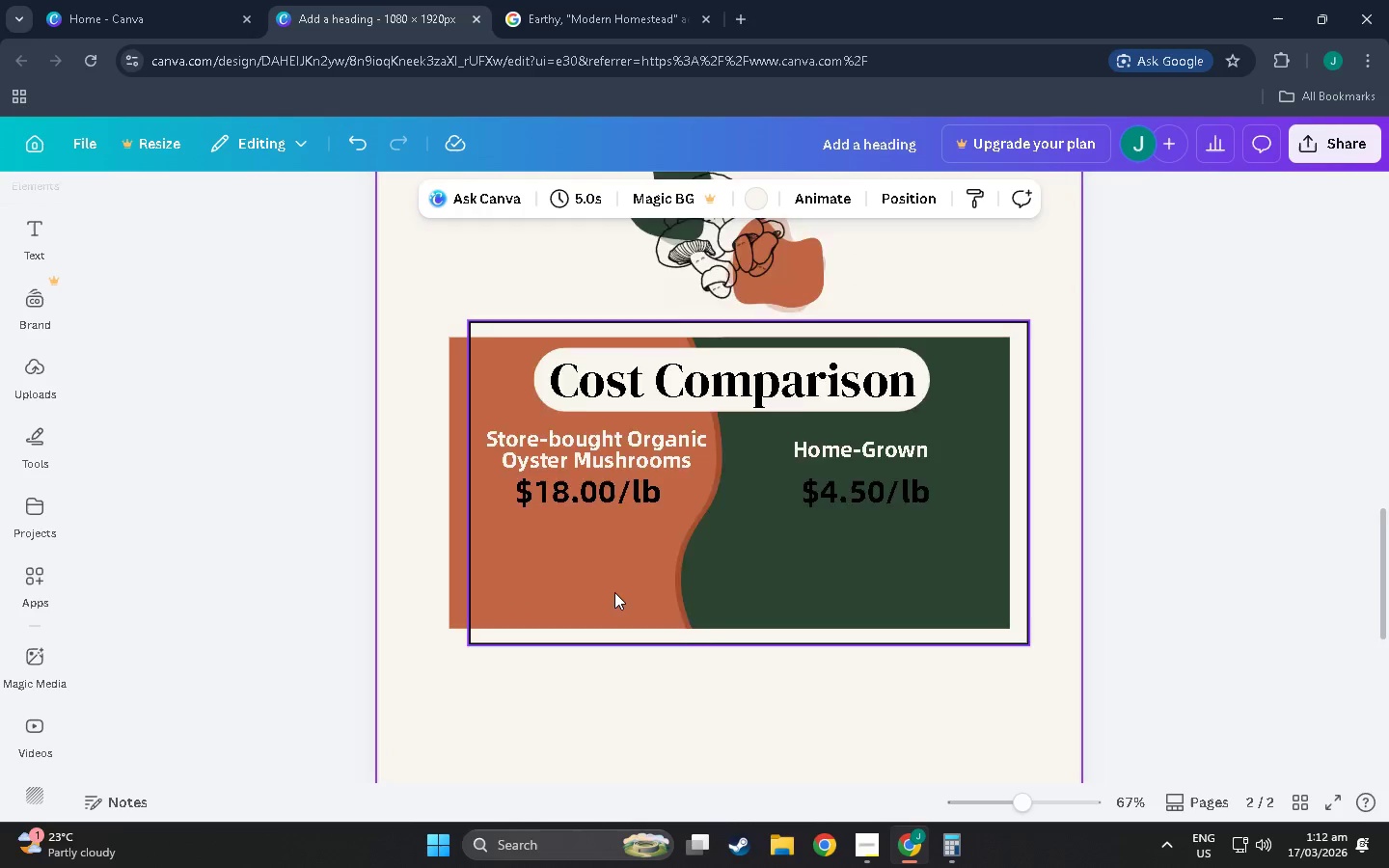 
scroll: coordinate [614, 592], scroll_direction: down, amount: 3.0
 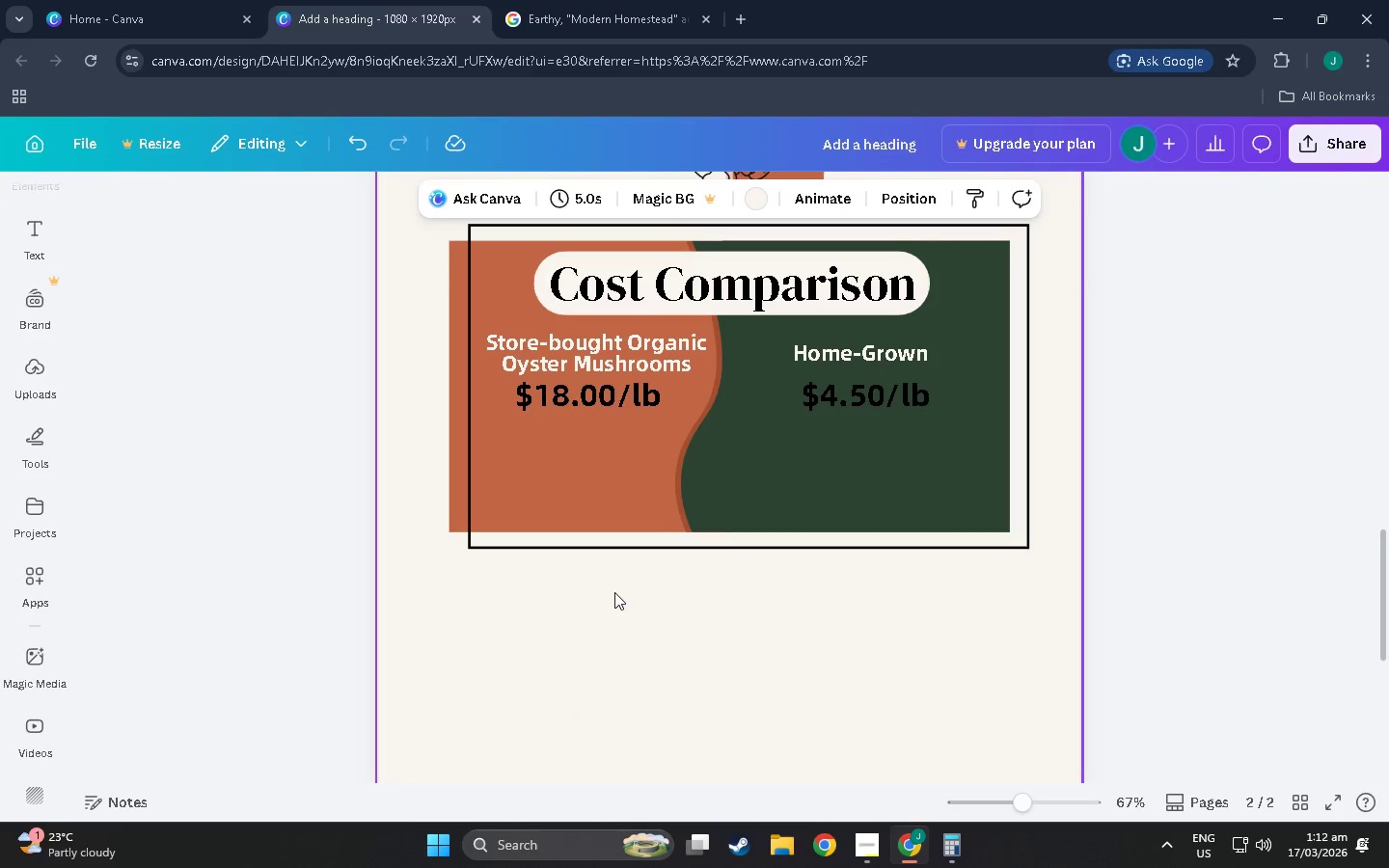 
scroll: coordinate [614, 592], scroll_direction: up, amount: 3.0
 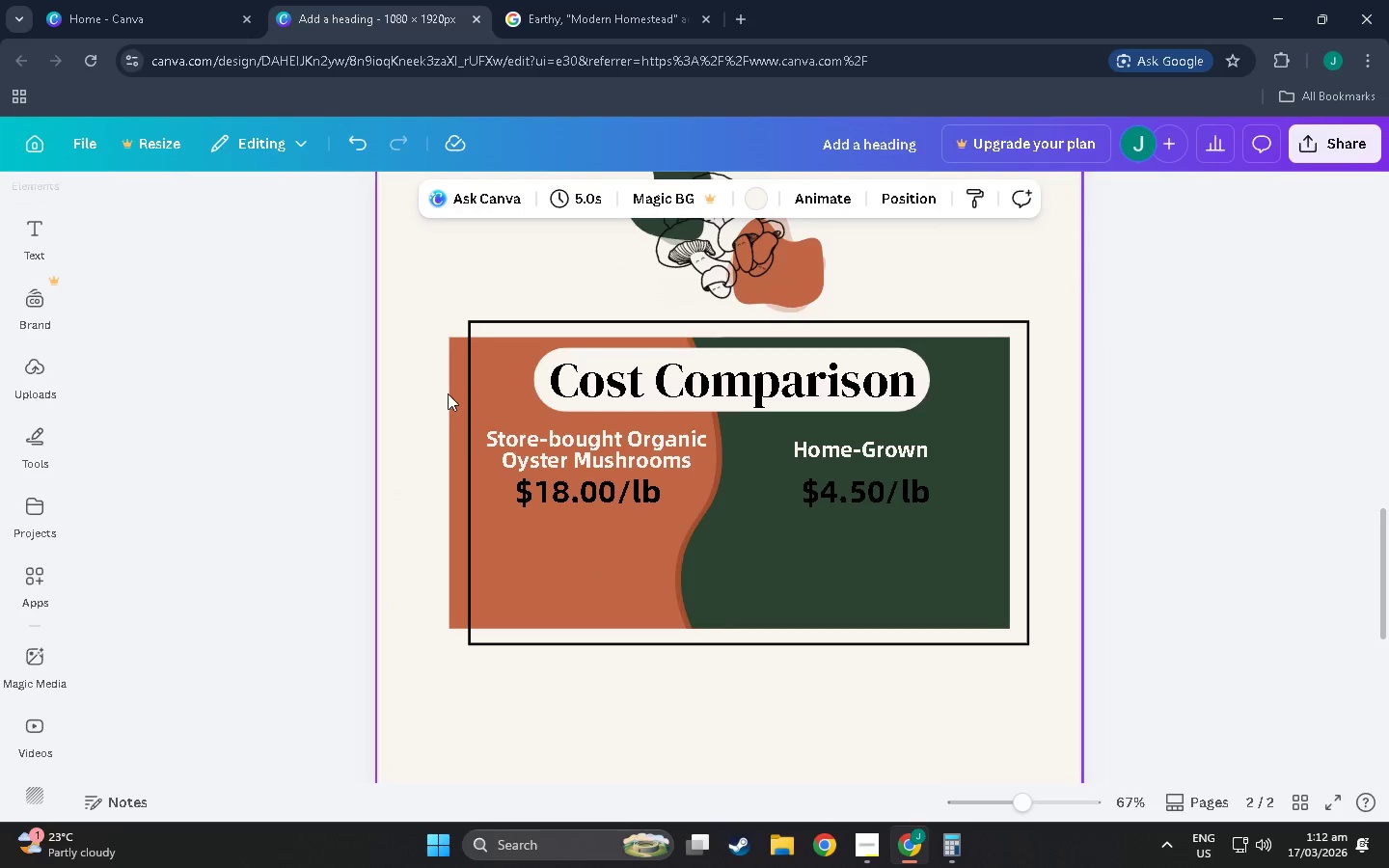 
left_click([454, 396])
 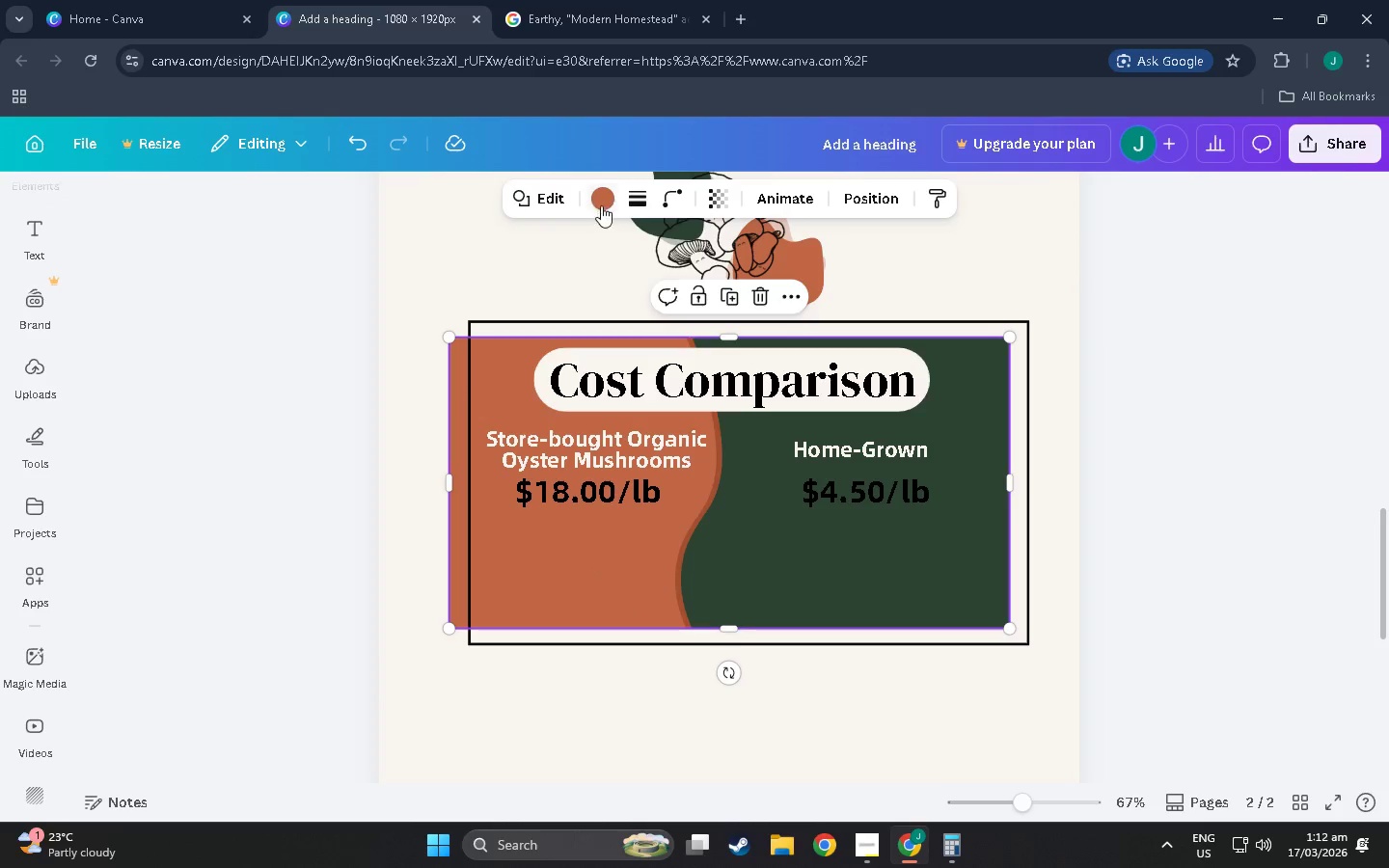 
left_click([554, 200])
 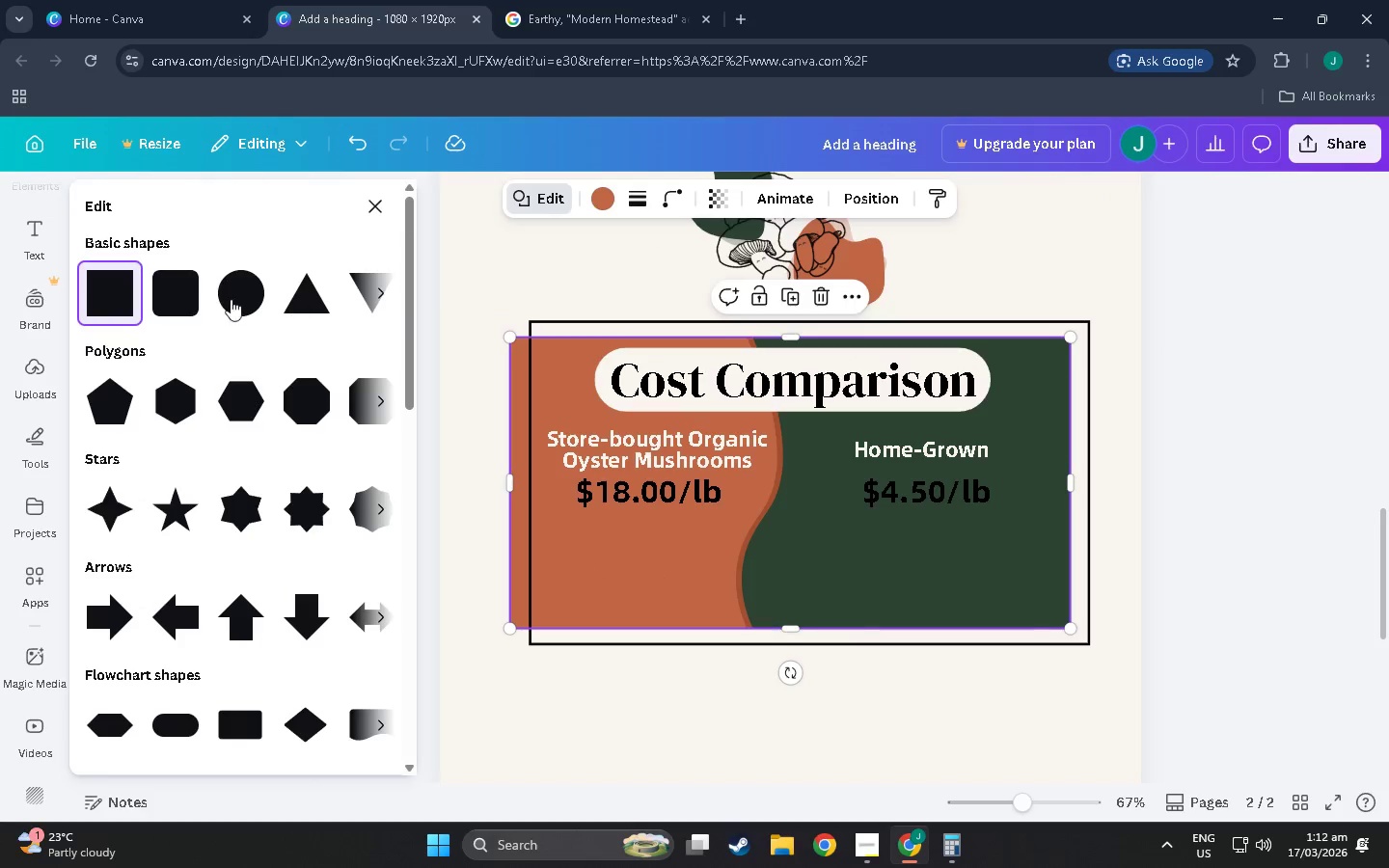 
left_click([182, 299])
 